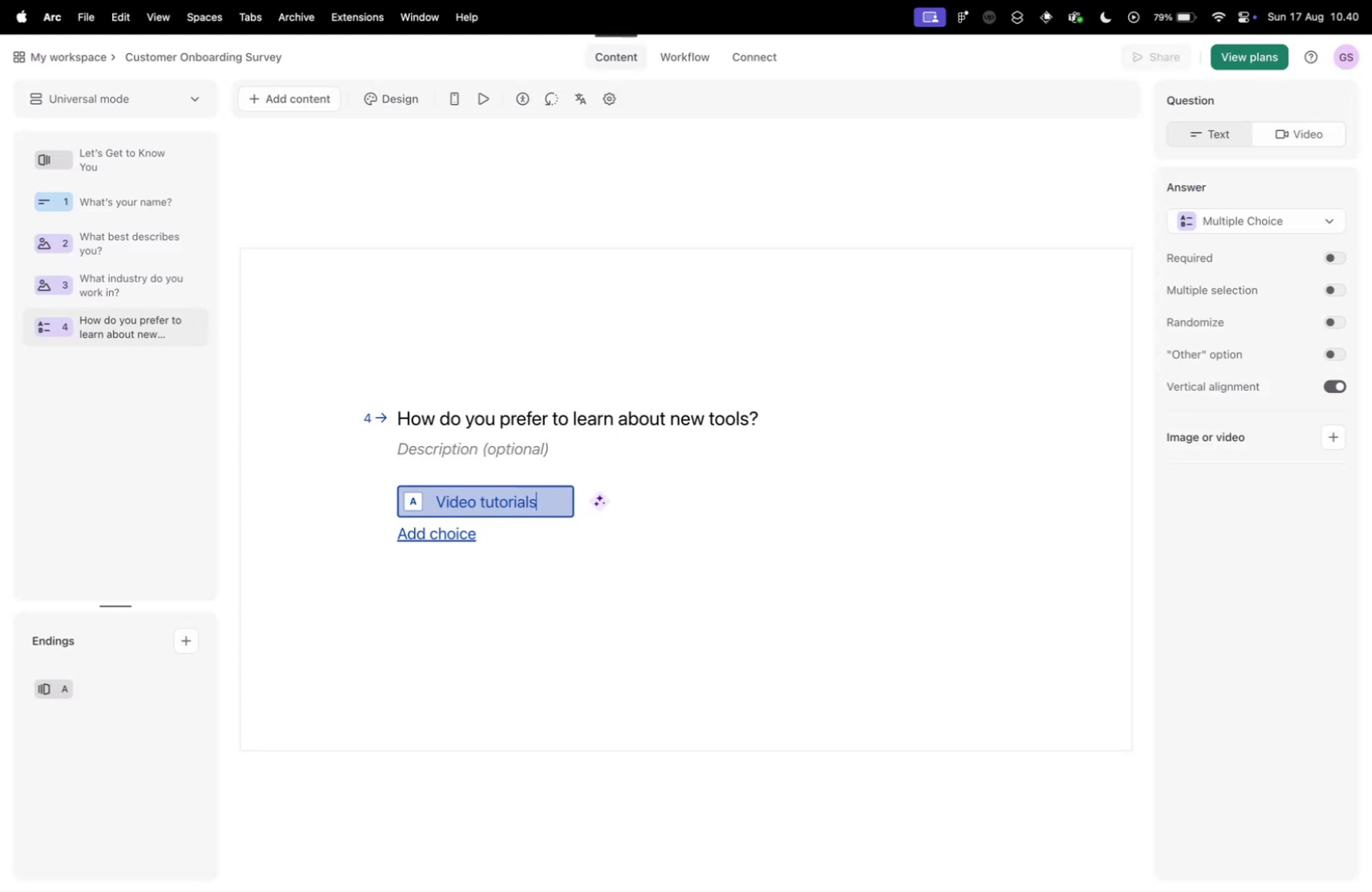 
key(Control+ControlLeft)
 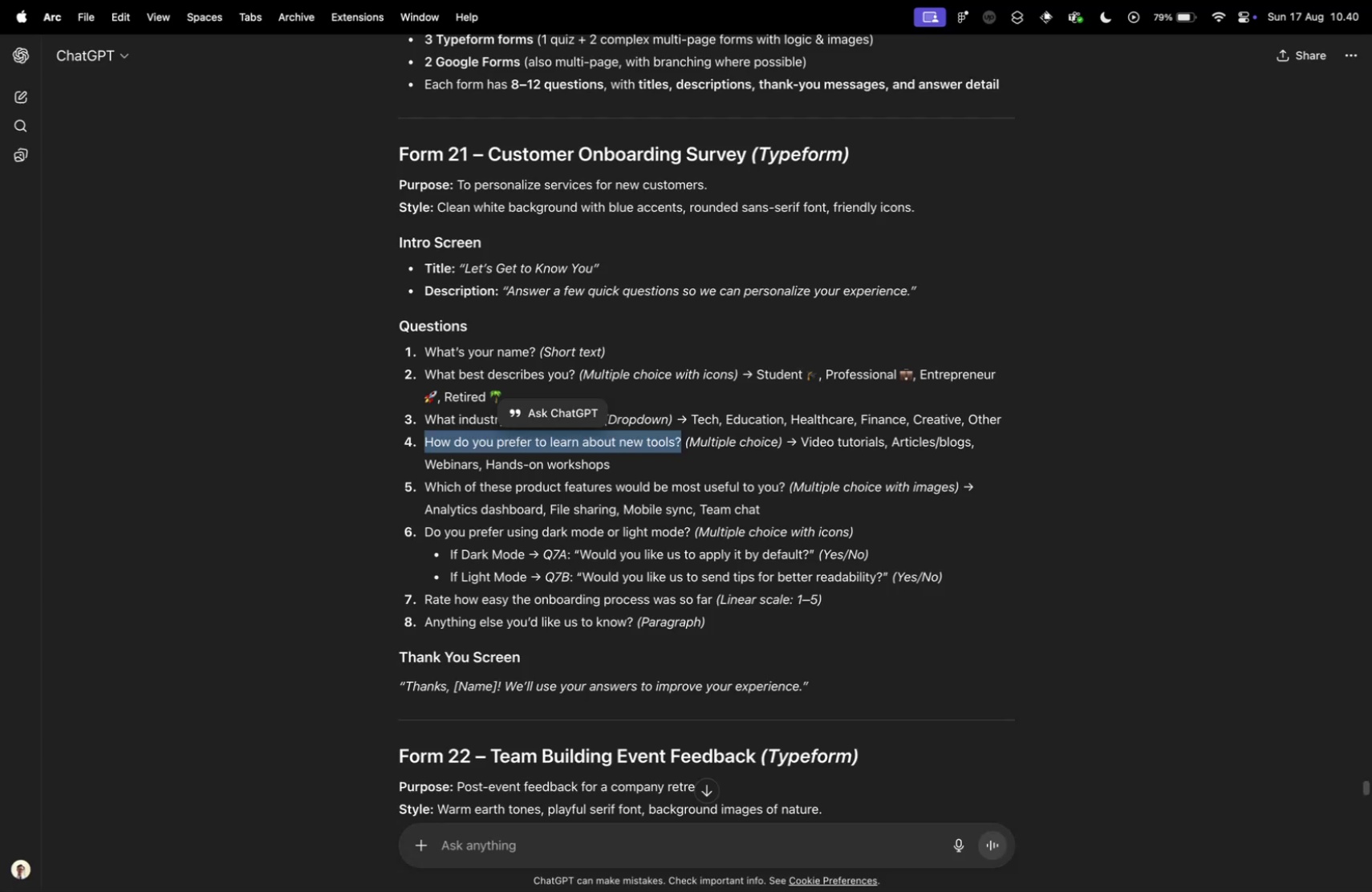 
key(Control+Tab)
 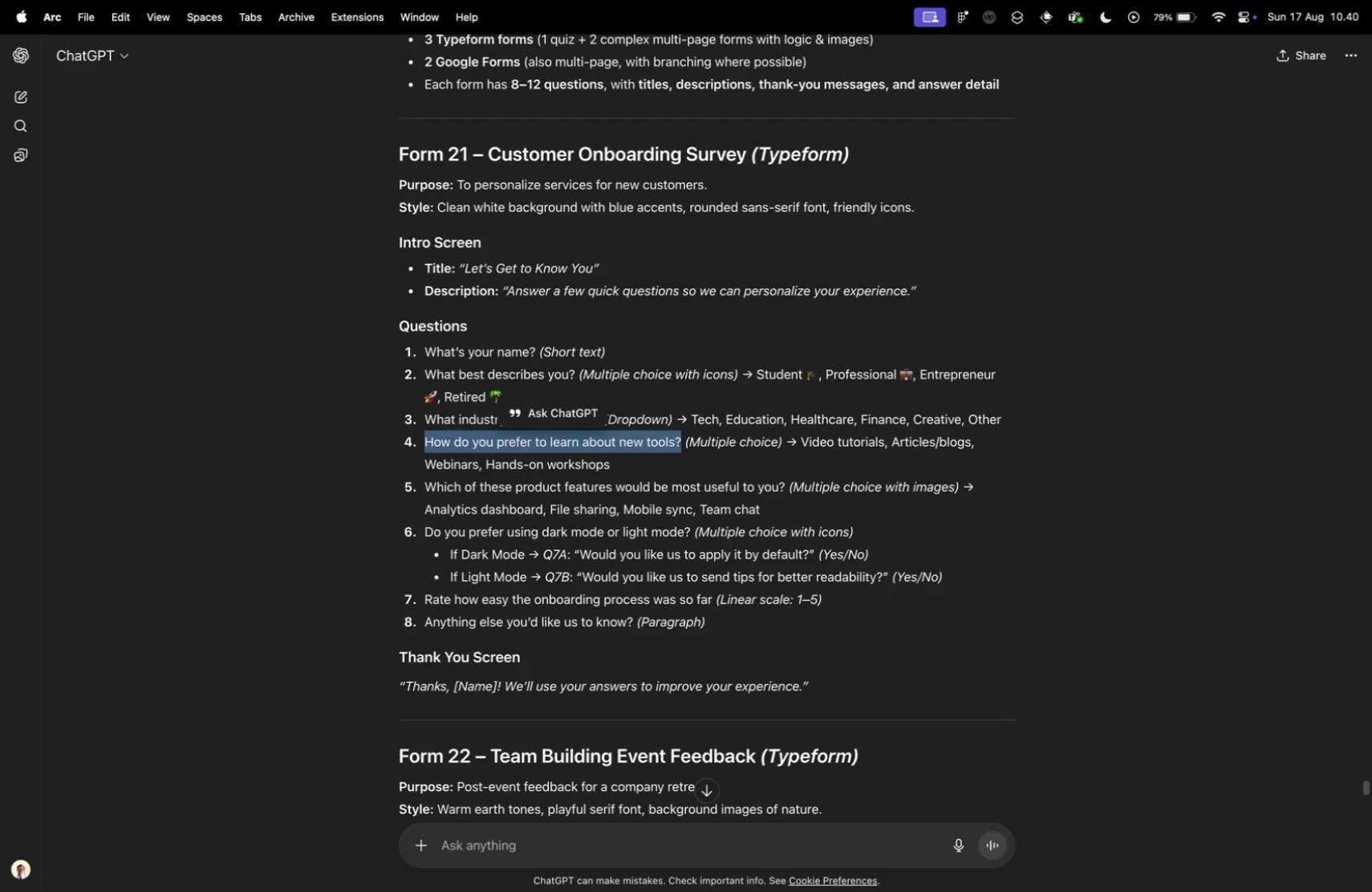 
key(Control+Tab)
 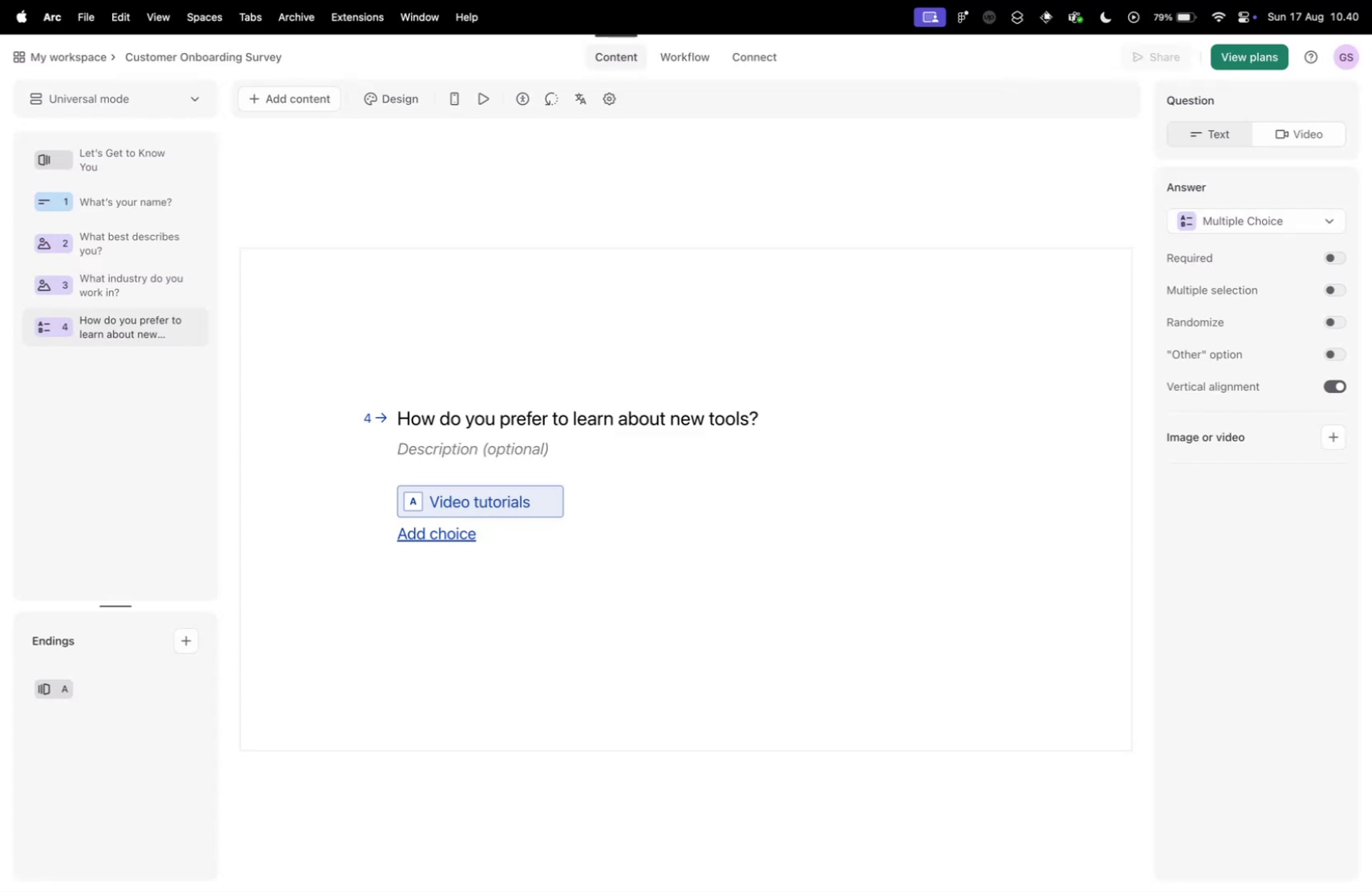 
key(Enter)
 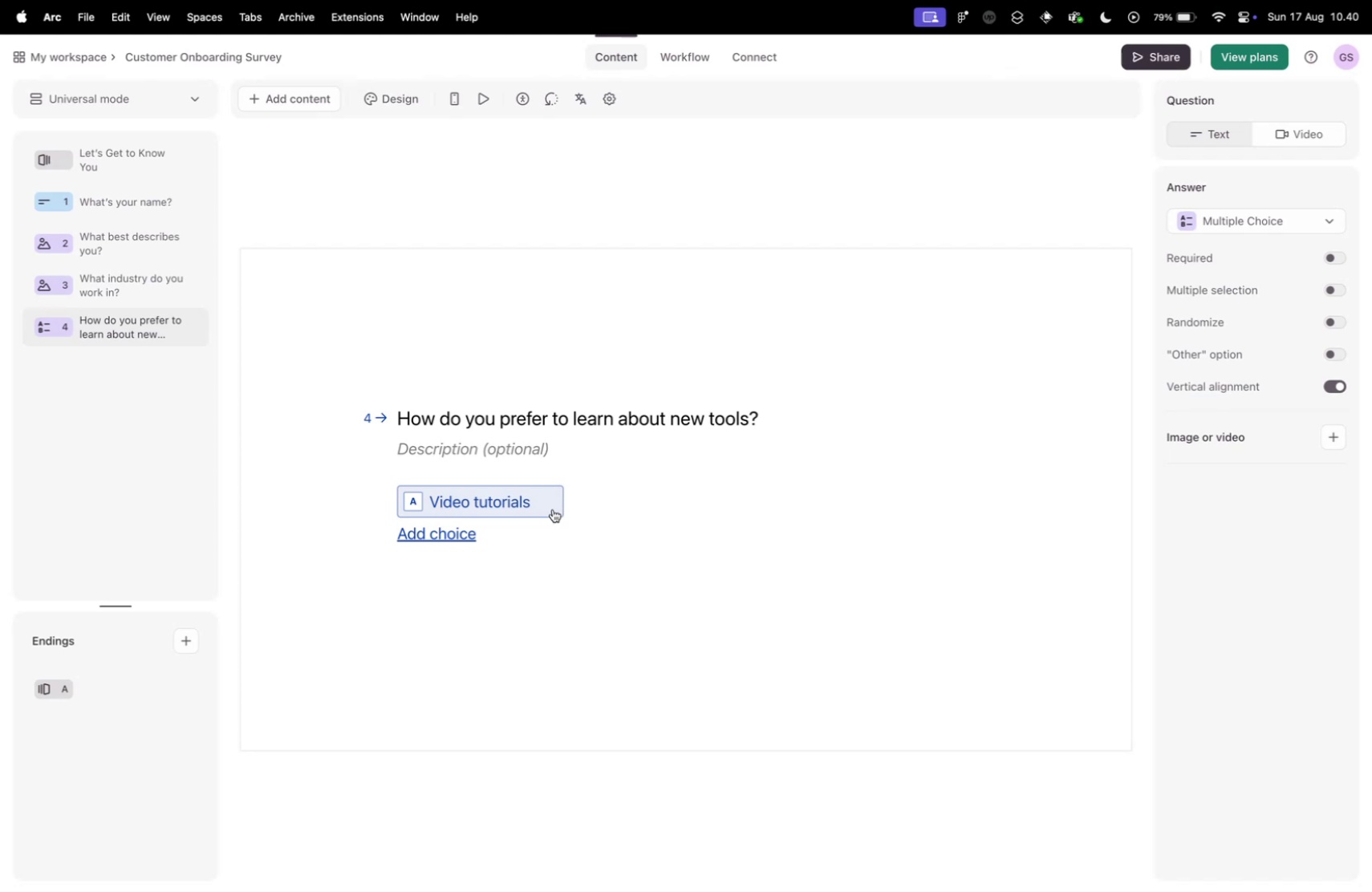 
left_click([554, 507])
 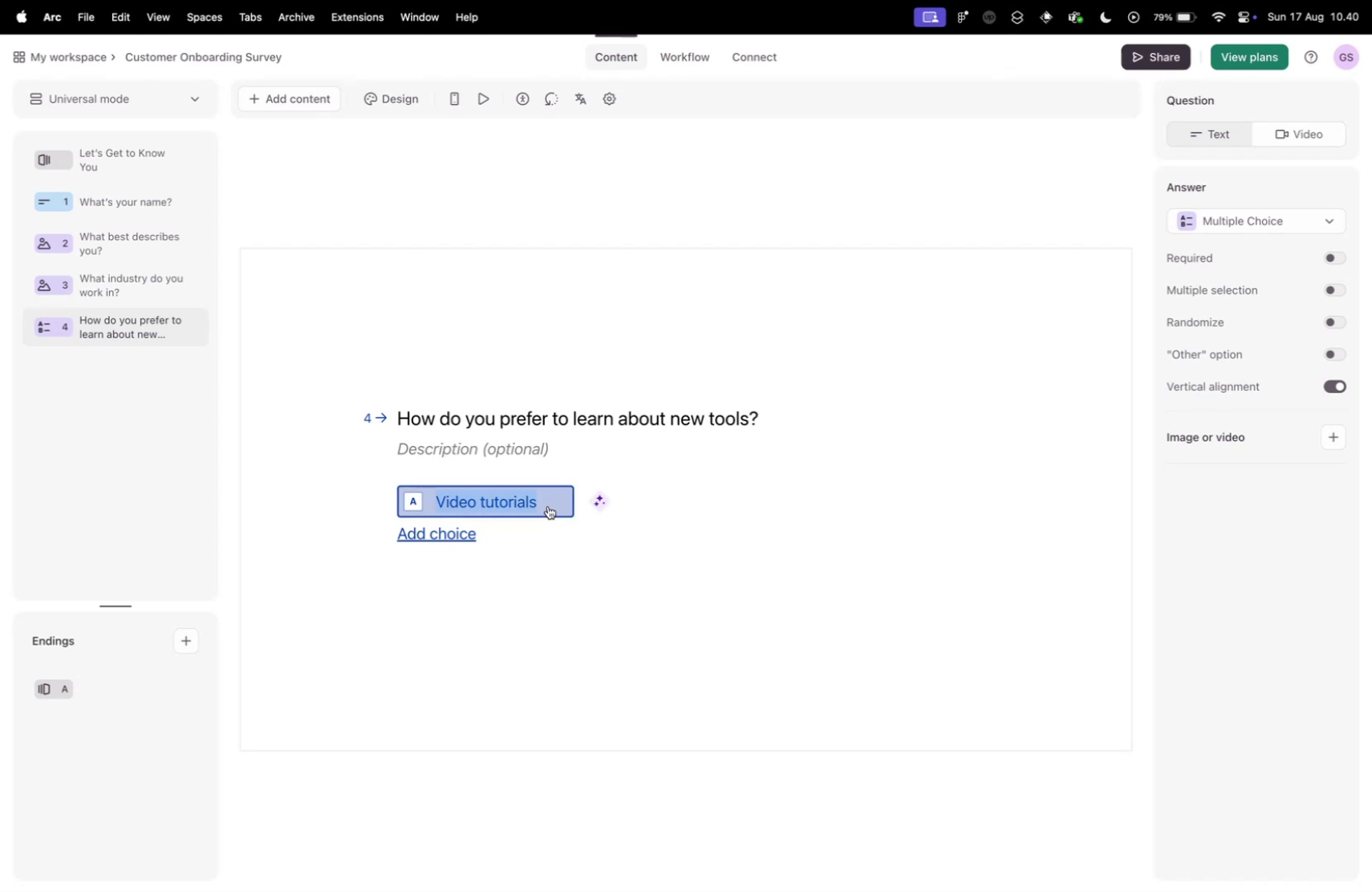 
key(Enter)
 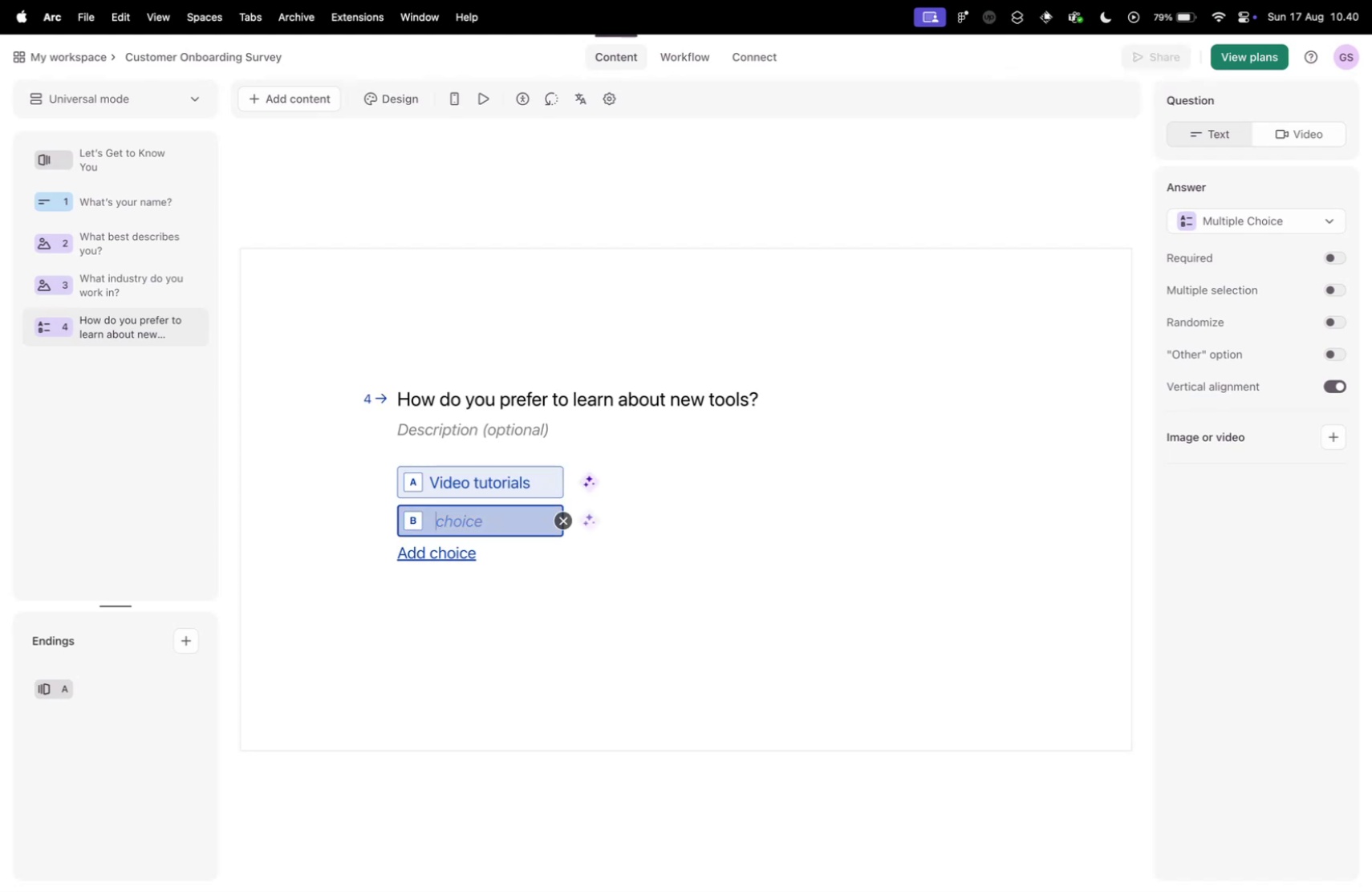 
type(Articles)
 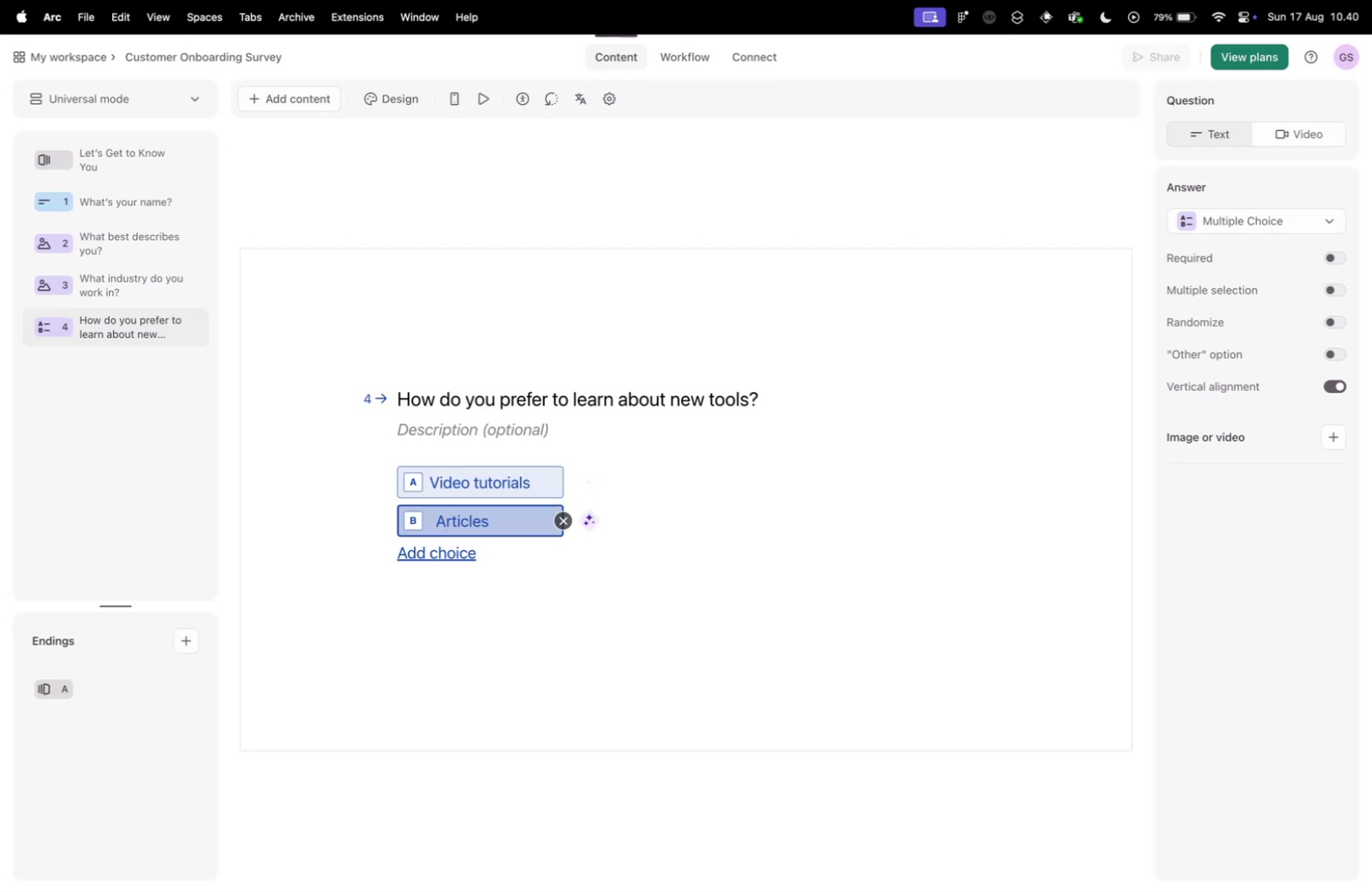 
key(Control+ControlLeft)
 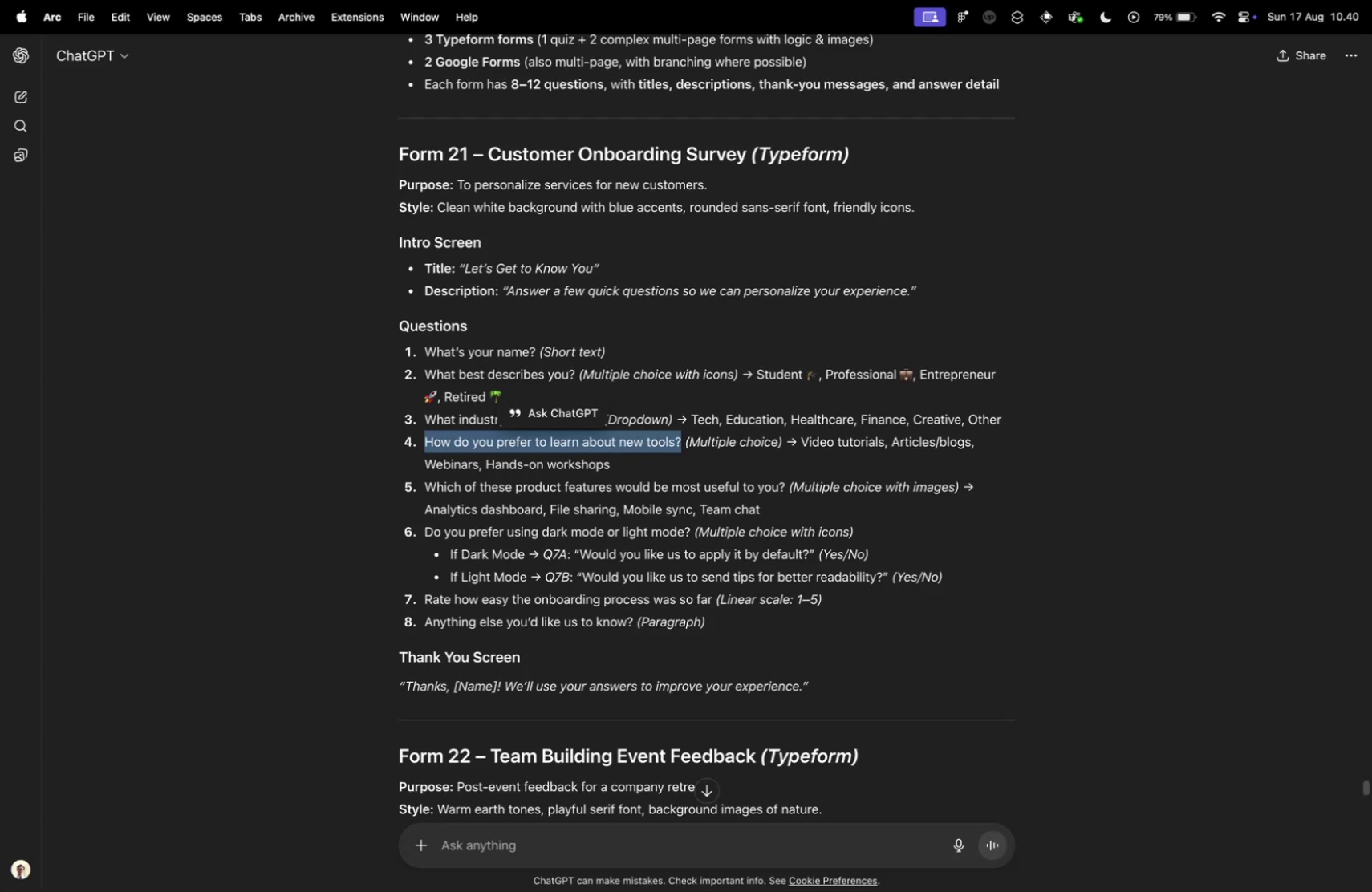 
key(Control+Tab)
 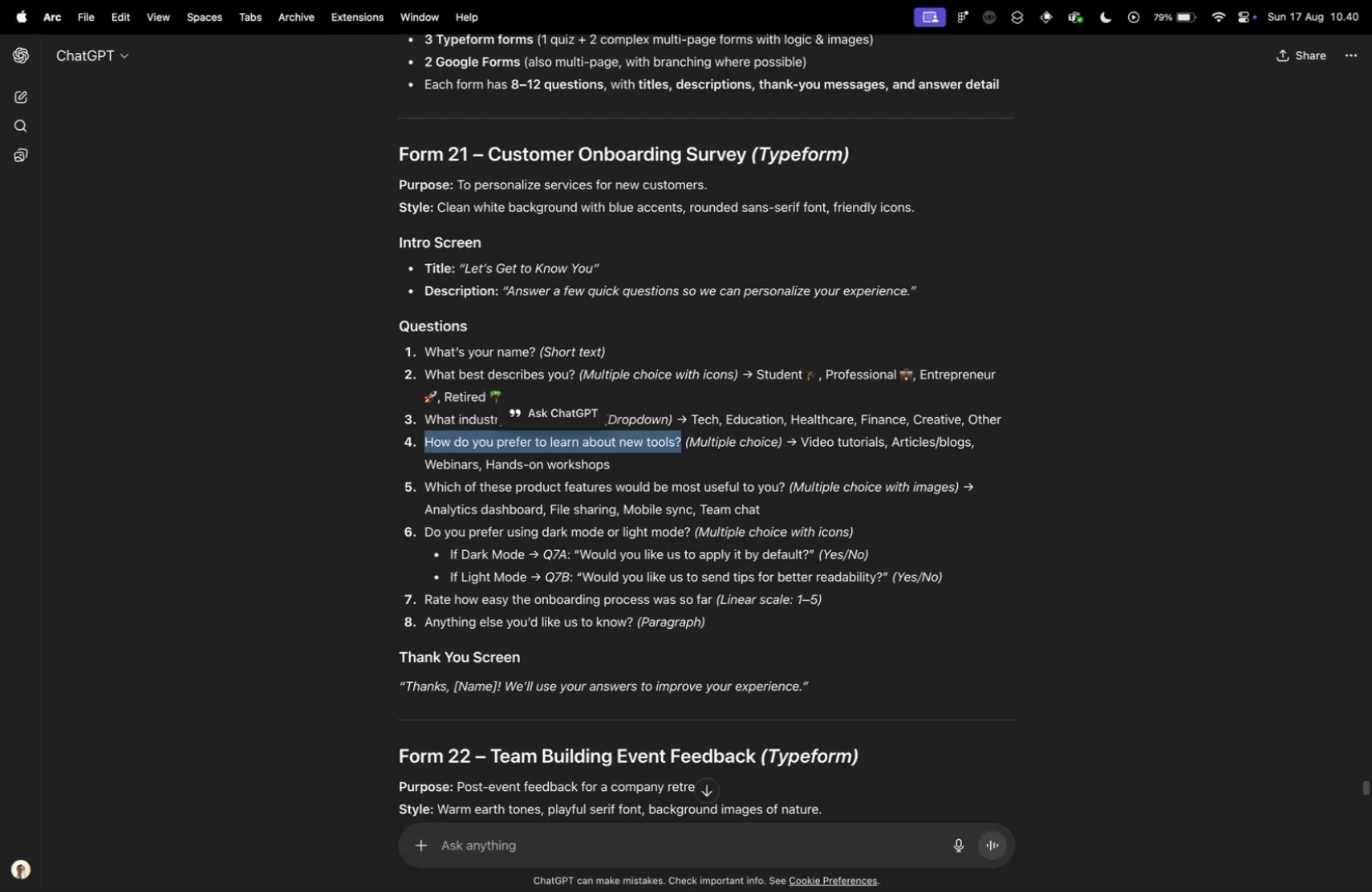 
key(Control+Tab)
 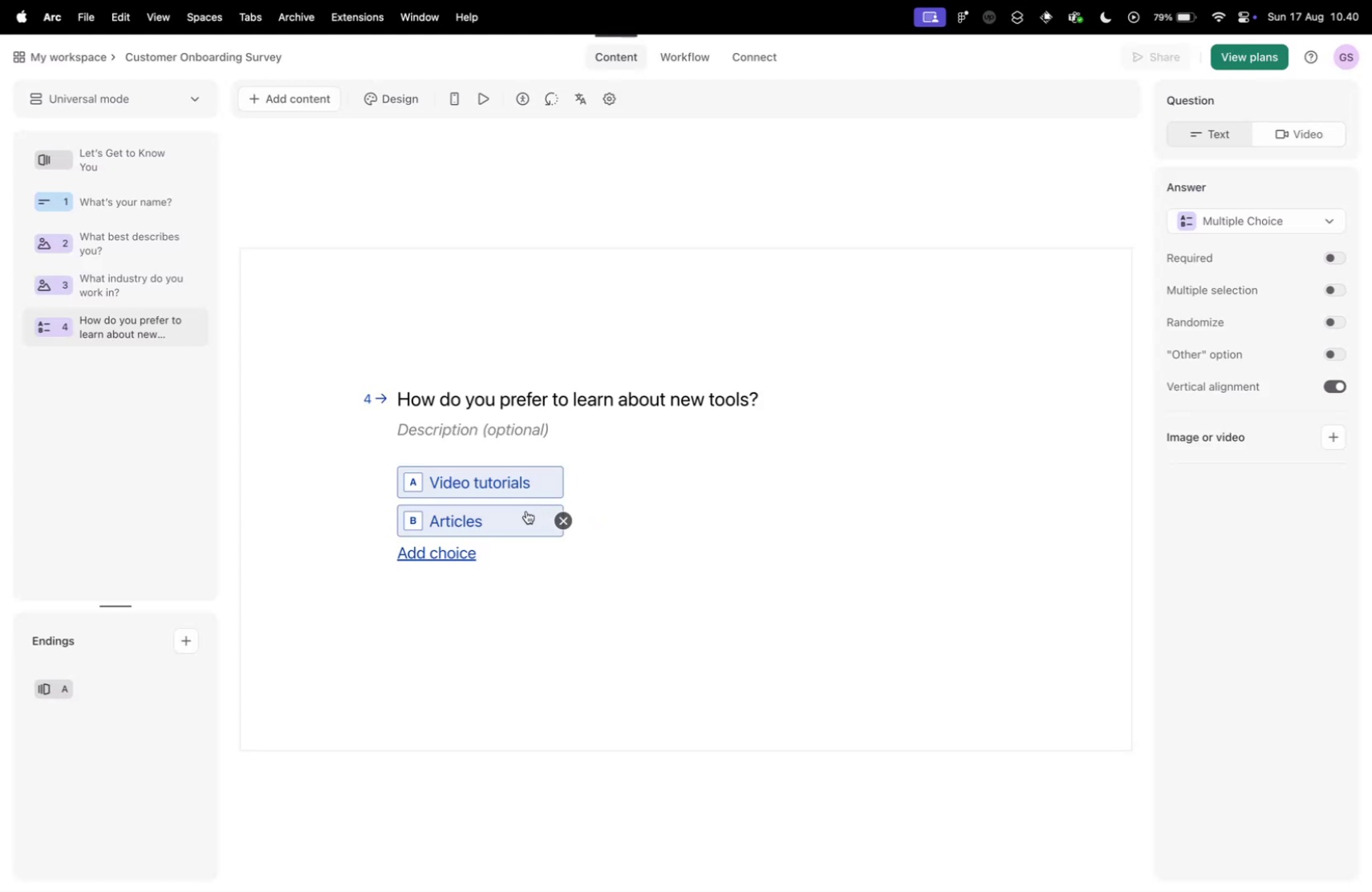 
left_click([526, 510])
 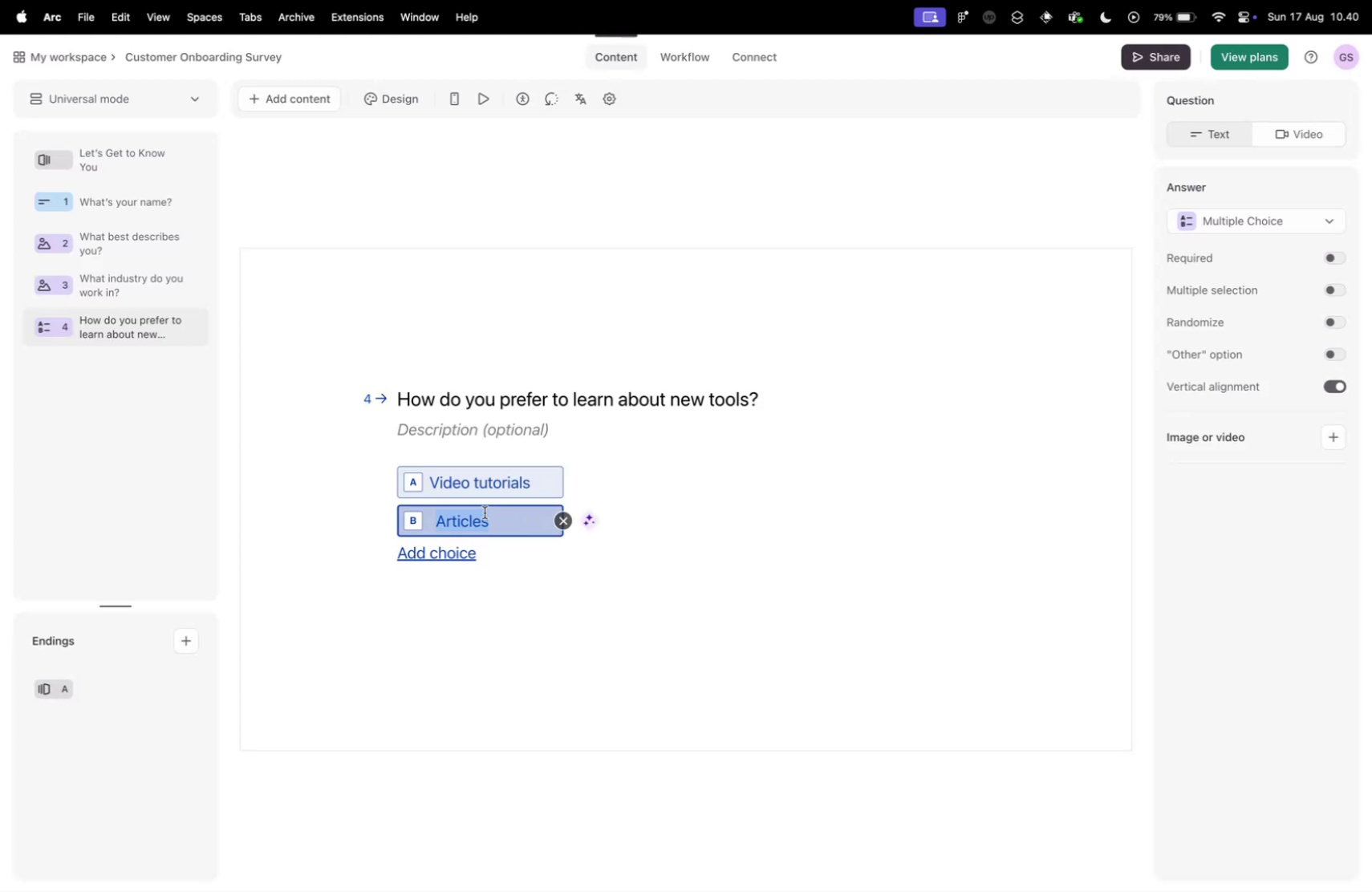 
key(Enter)
 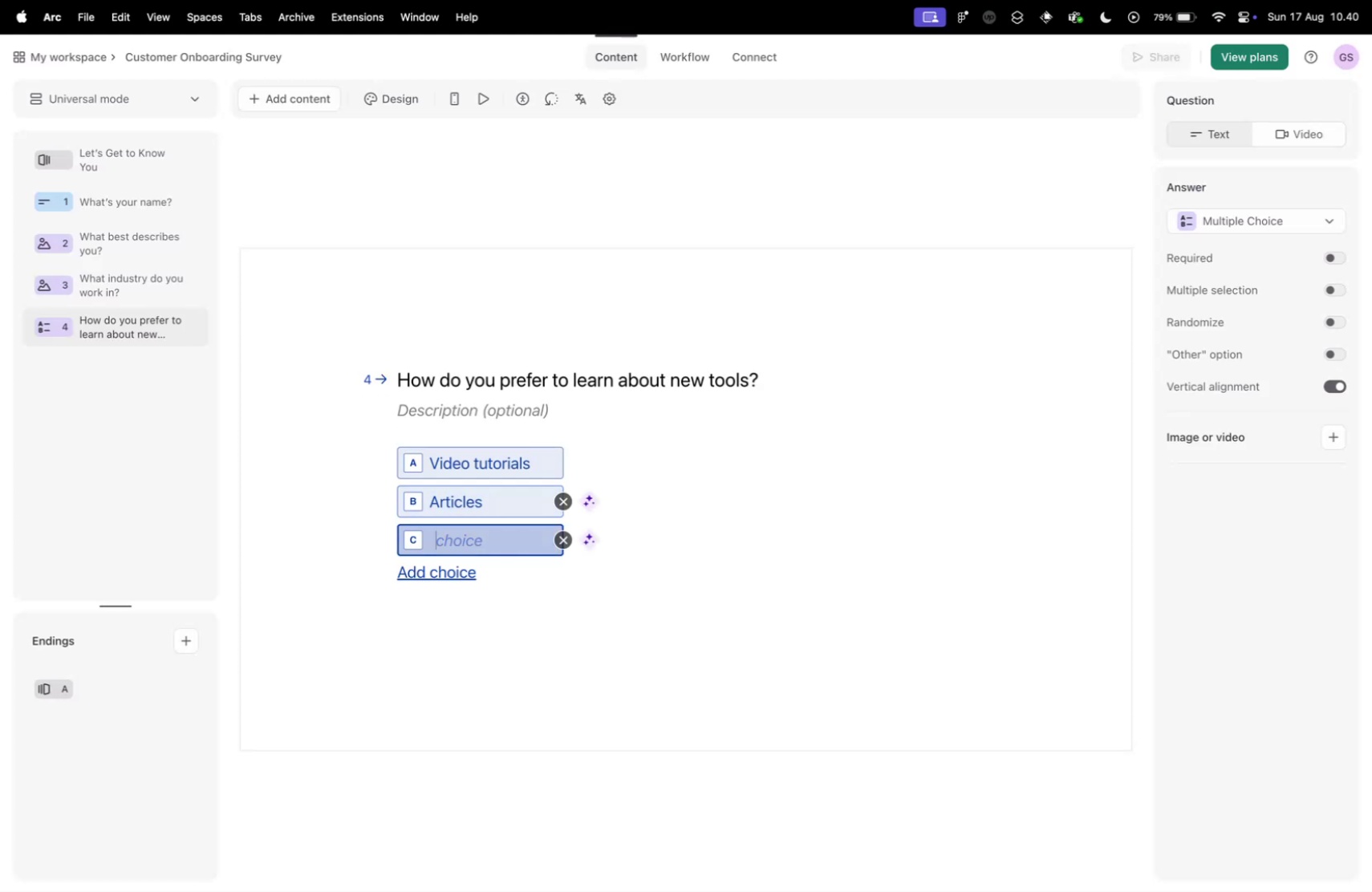 
type(Webinars)
 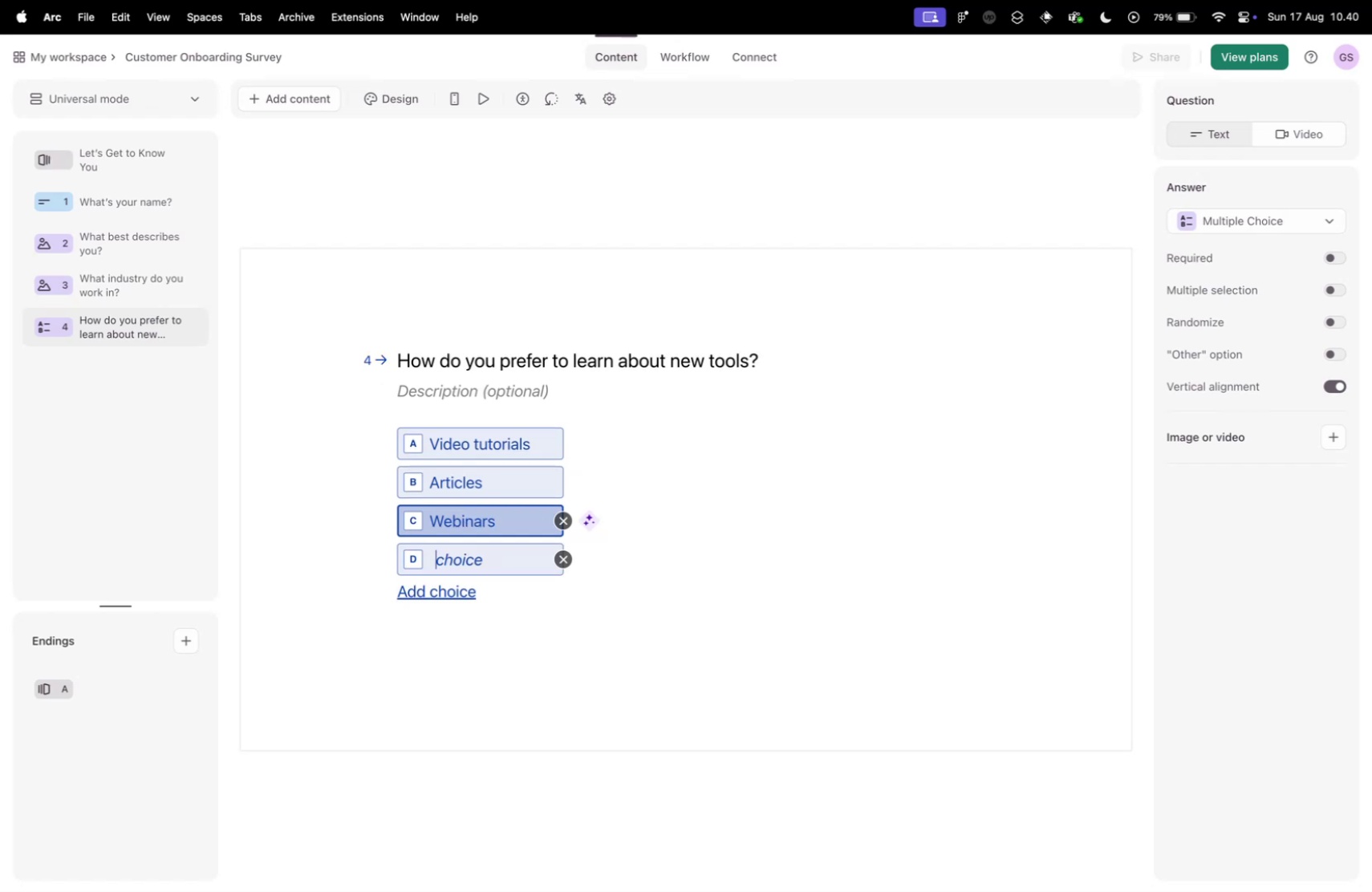 
key(Enter)
 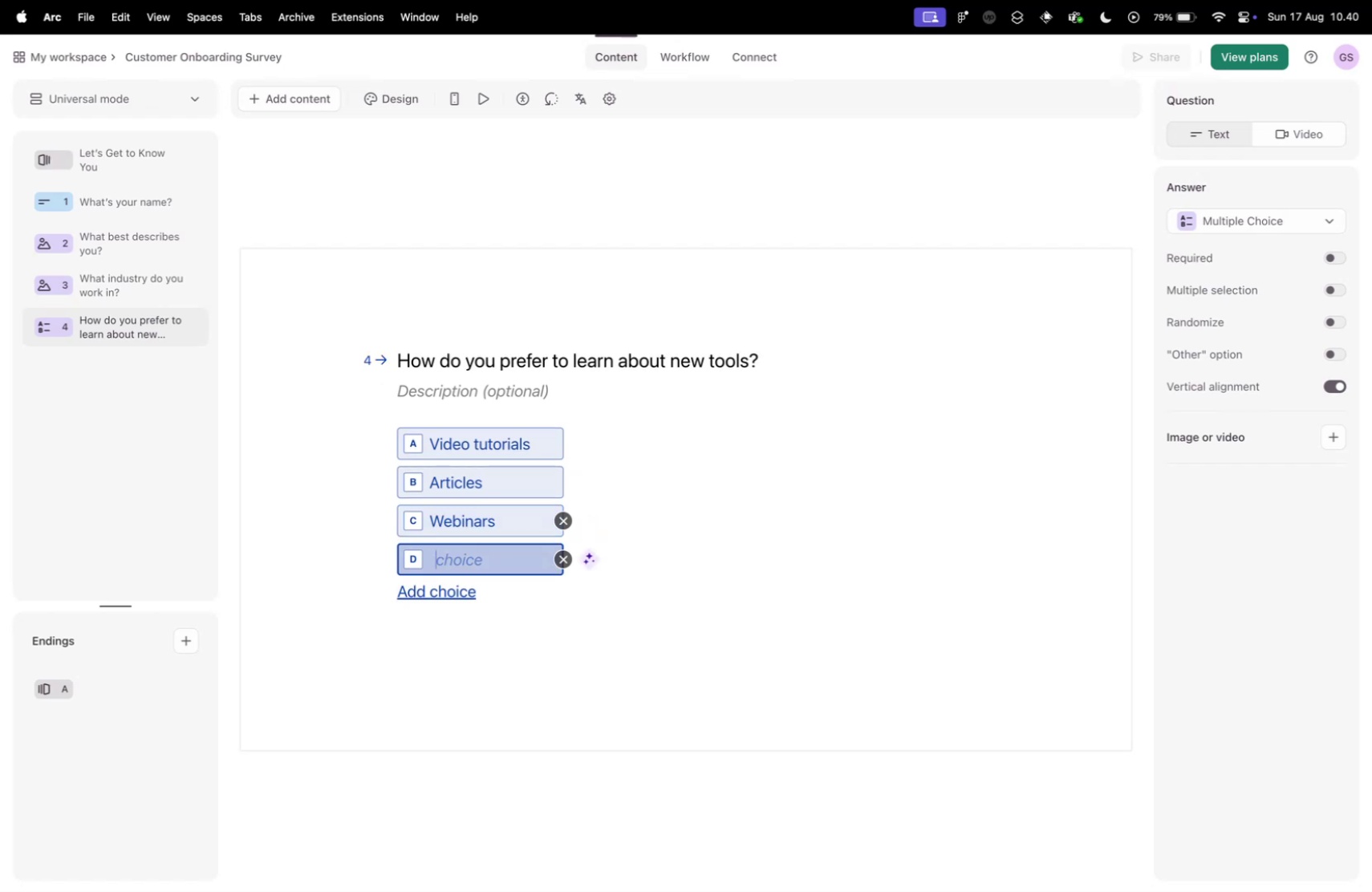 
key(Shift+ShiftLeft)
 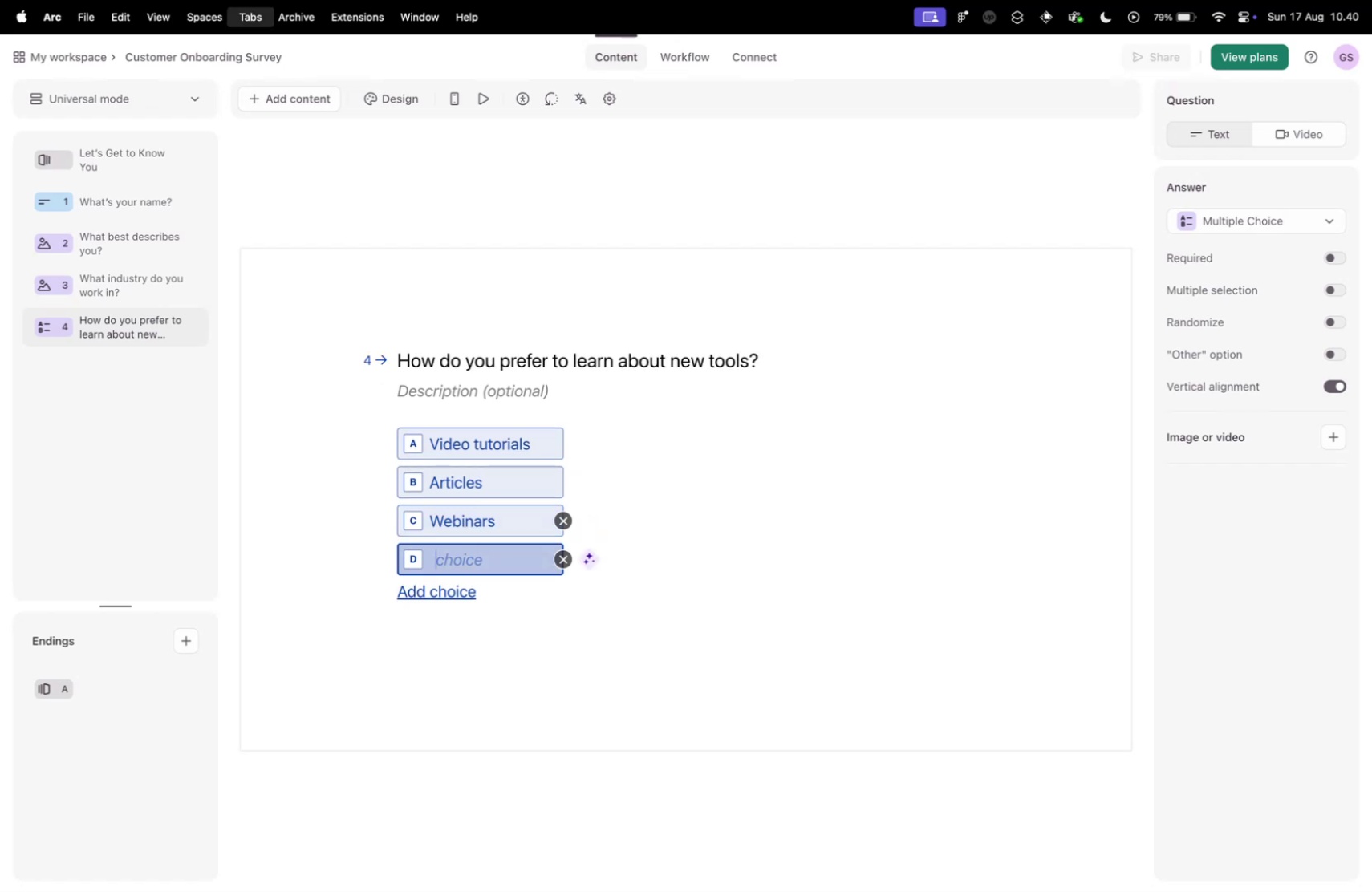 
key(Control+ControlLeft)
 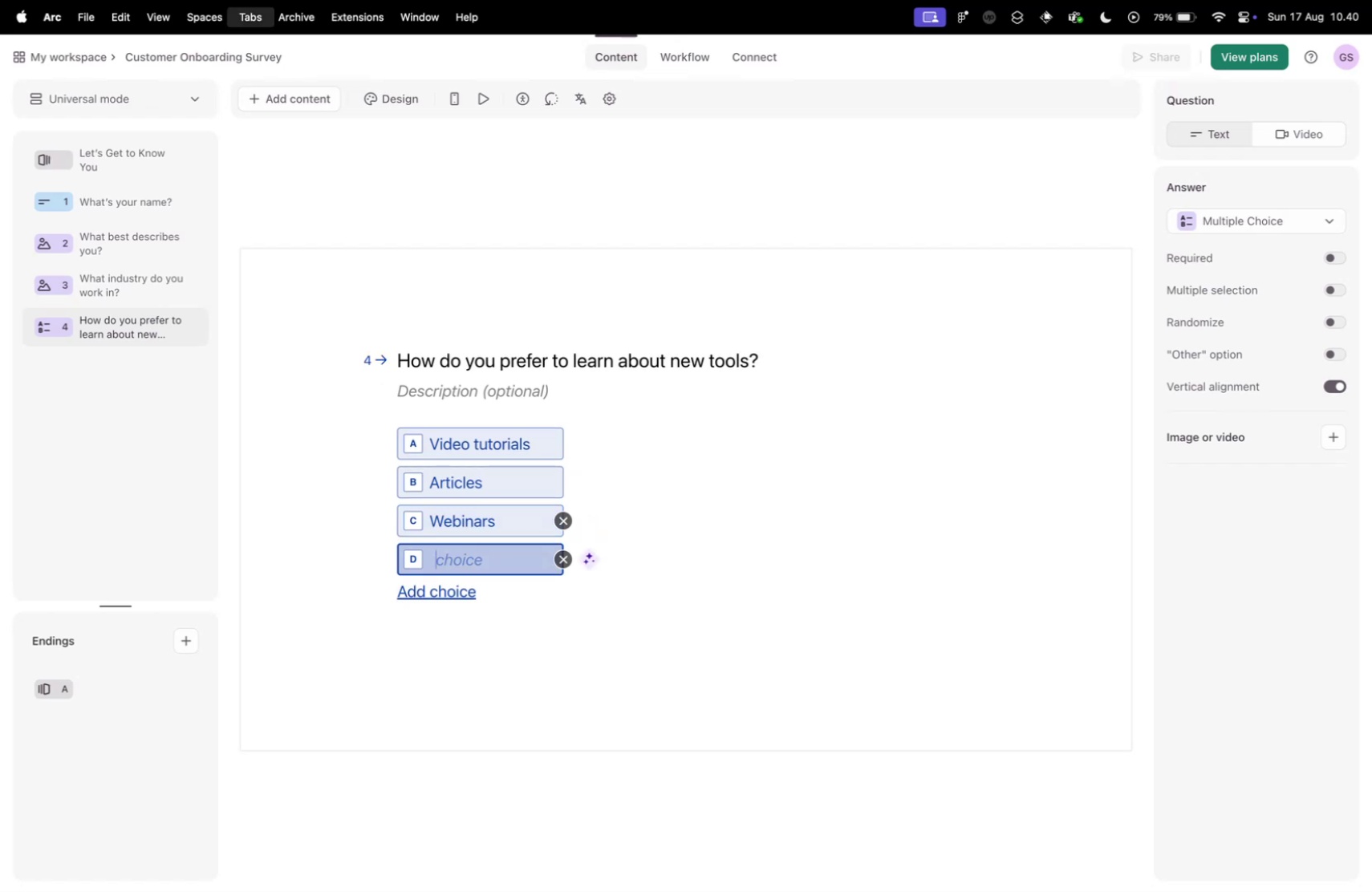 
key(Control+Tab)
 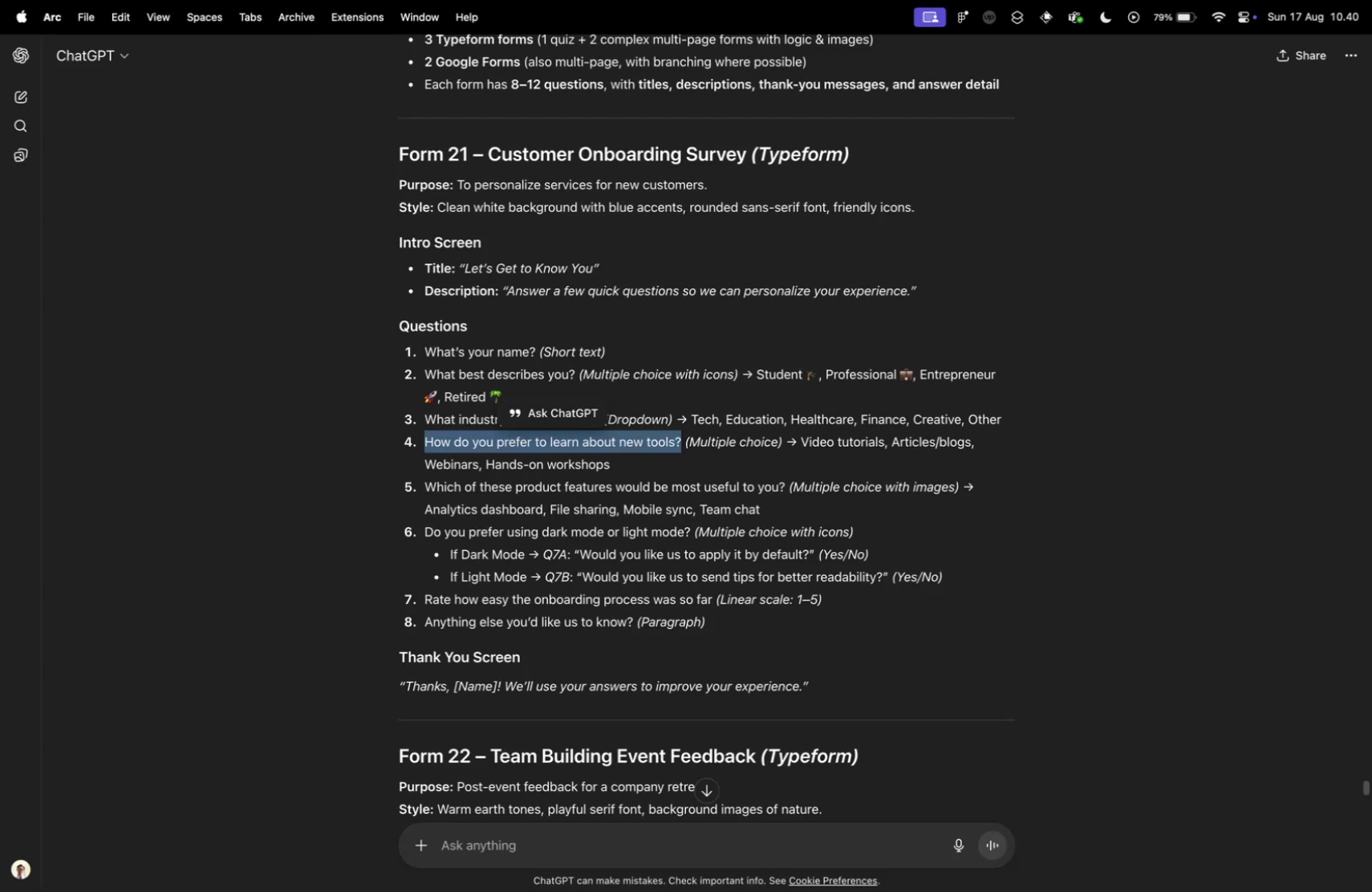 
key(Control+ControlLeft)
 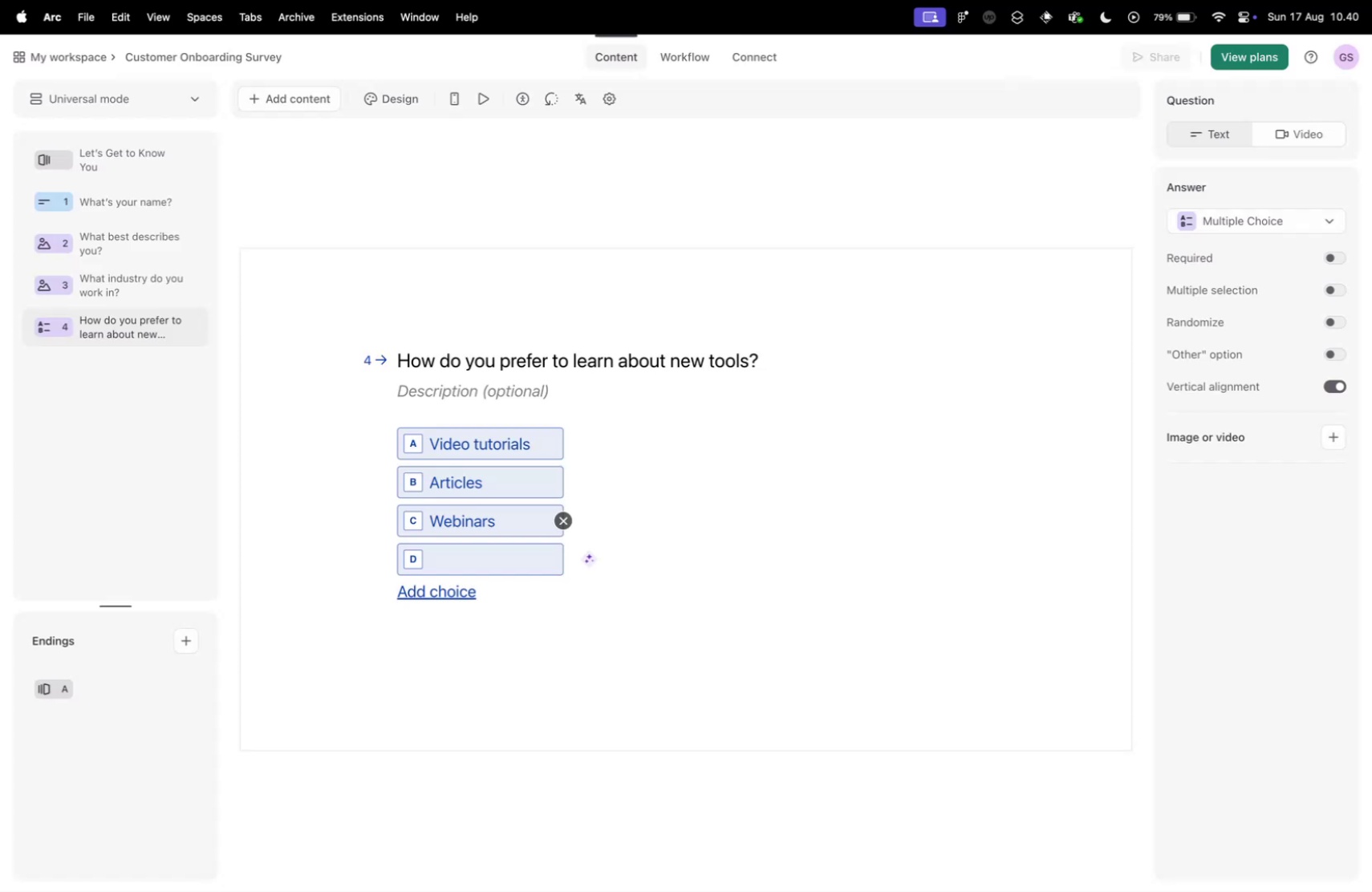 
key(Control+Tab)
 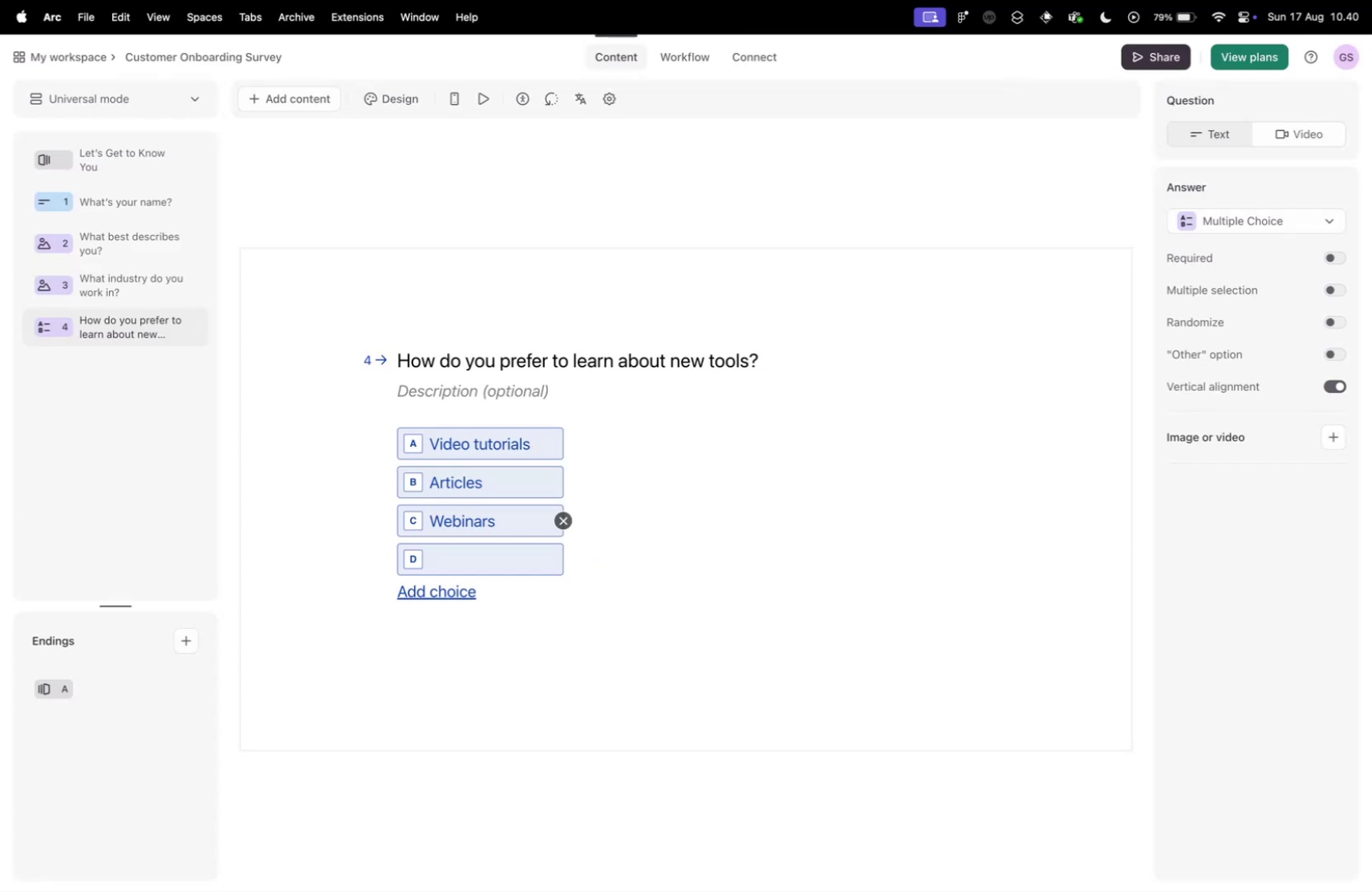 
key(Shift+H)
 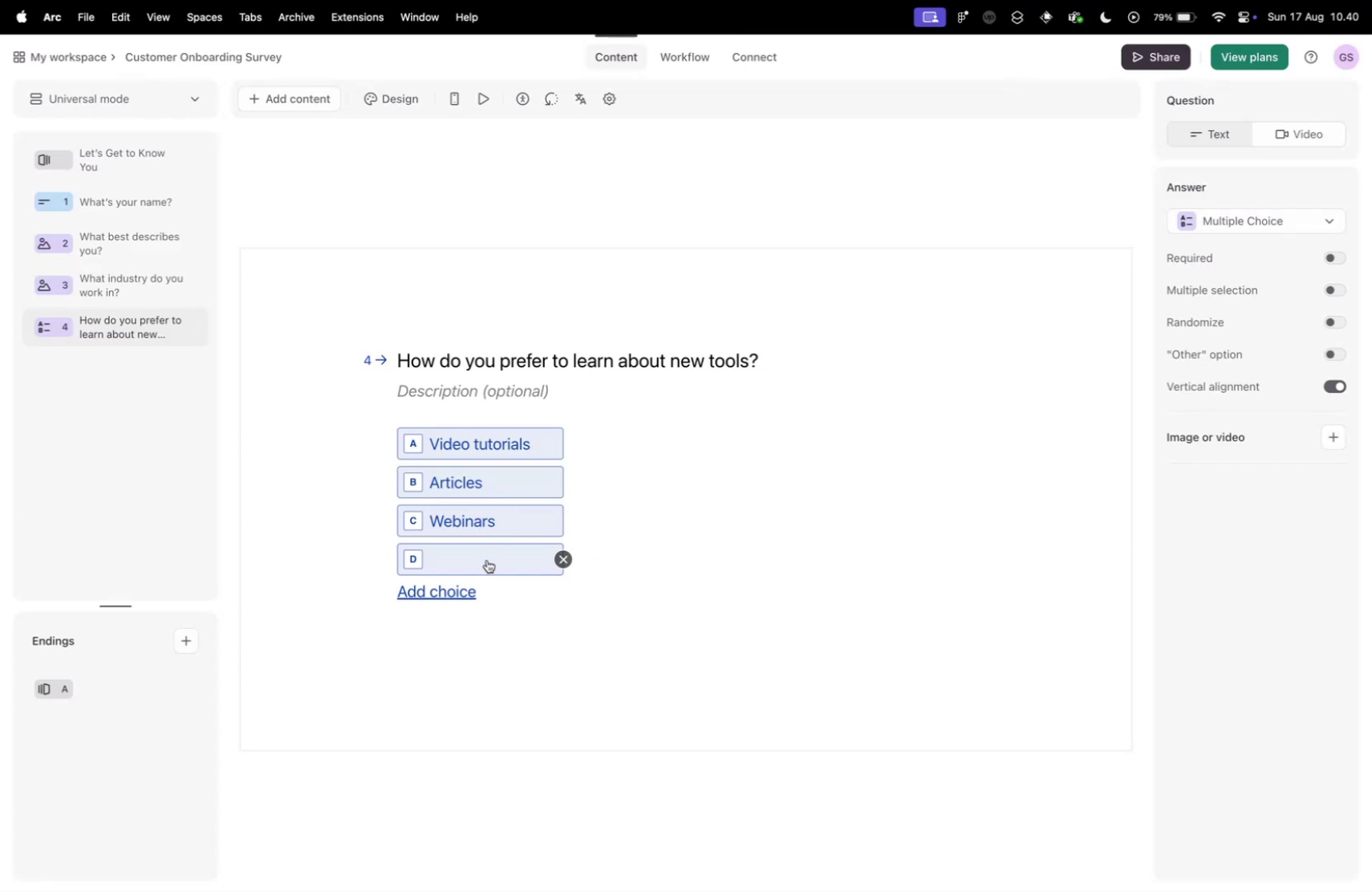 
left_click([487, 559])
 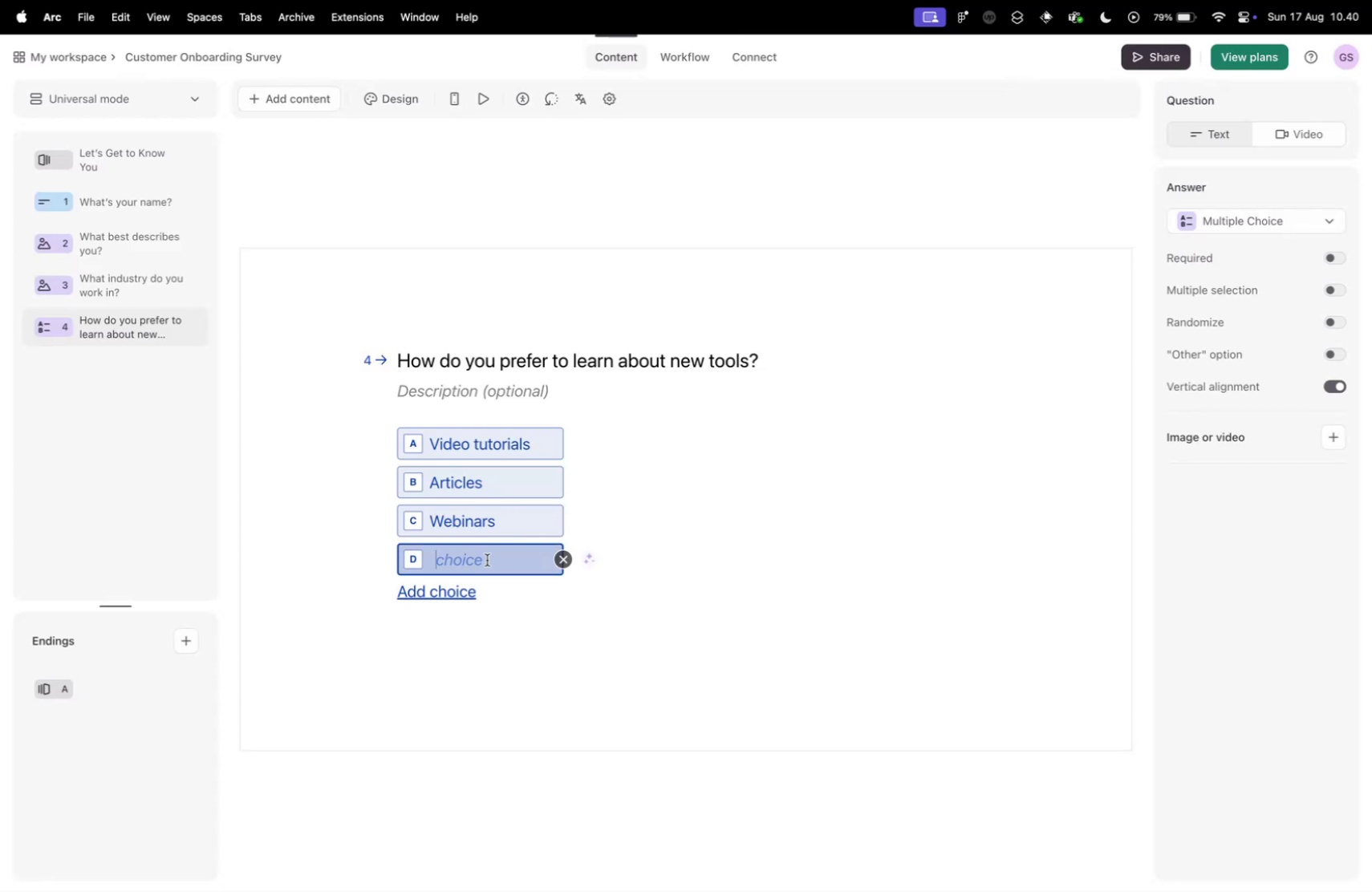 
type(Had)
key(Backspace)
type(nd-ons workshop)
 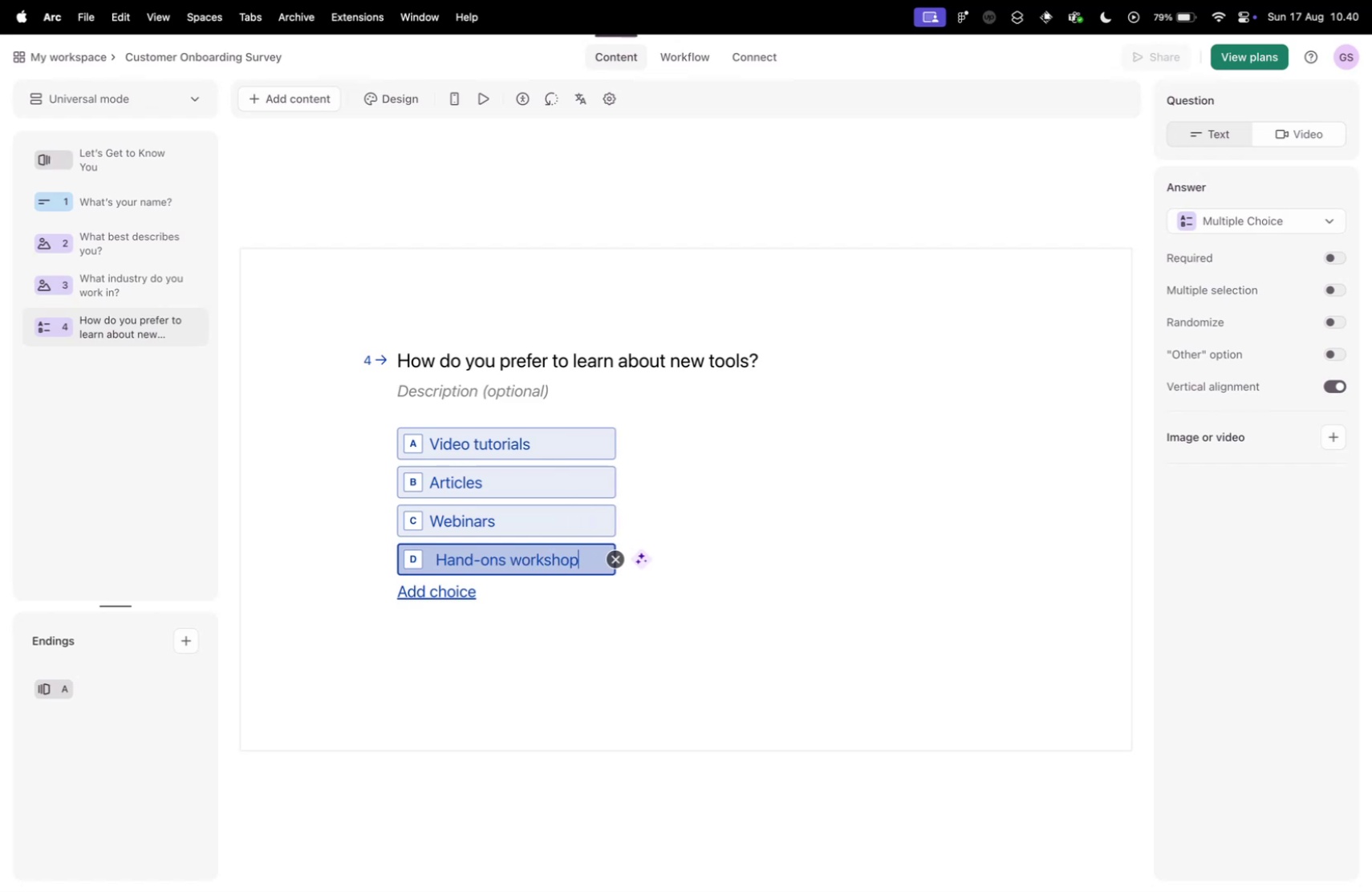 
key(Control+ControlLeft)
 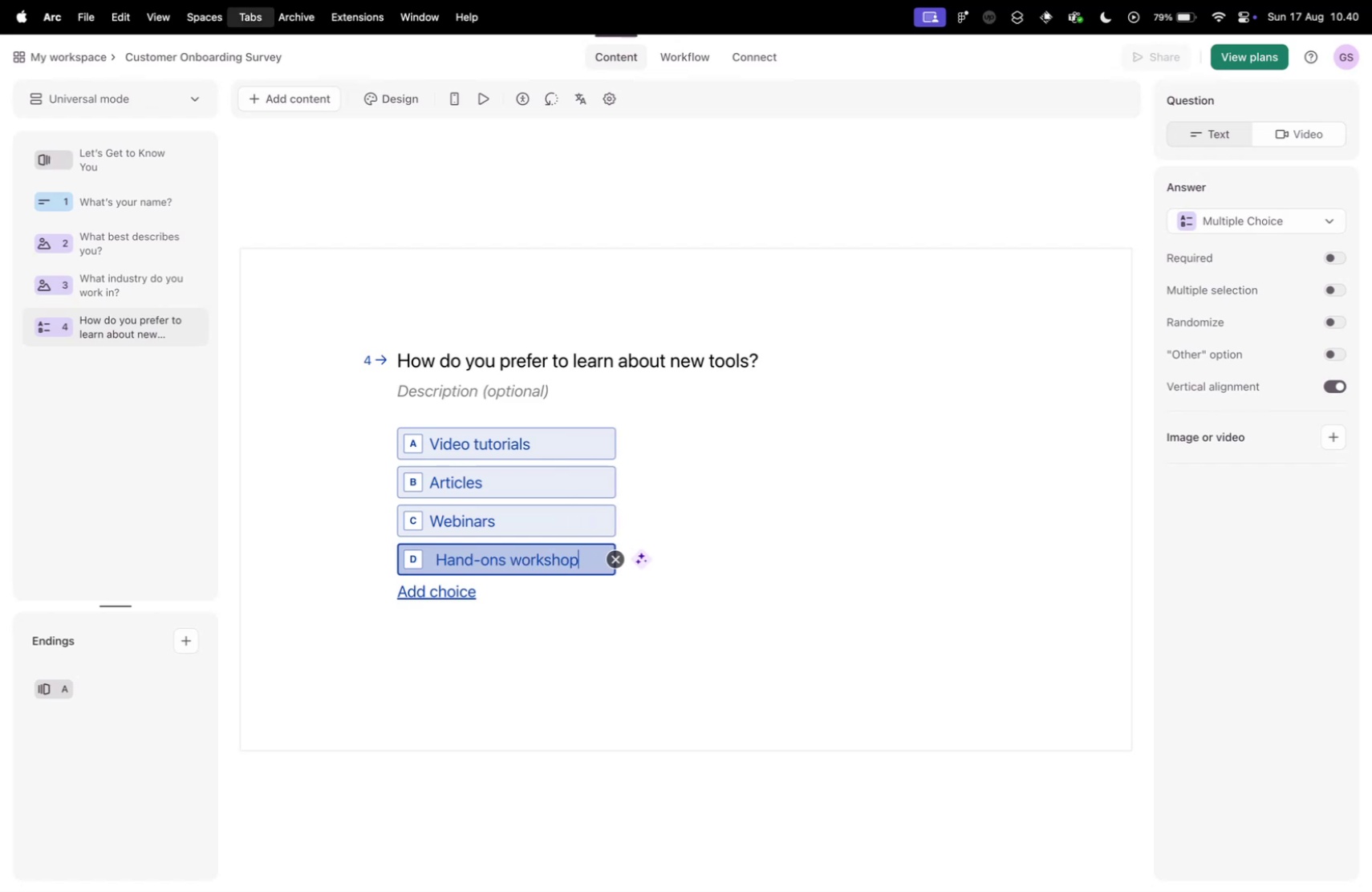 
key(Control+Tab)
 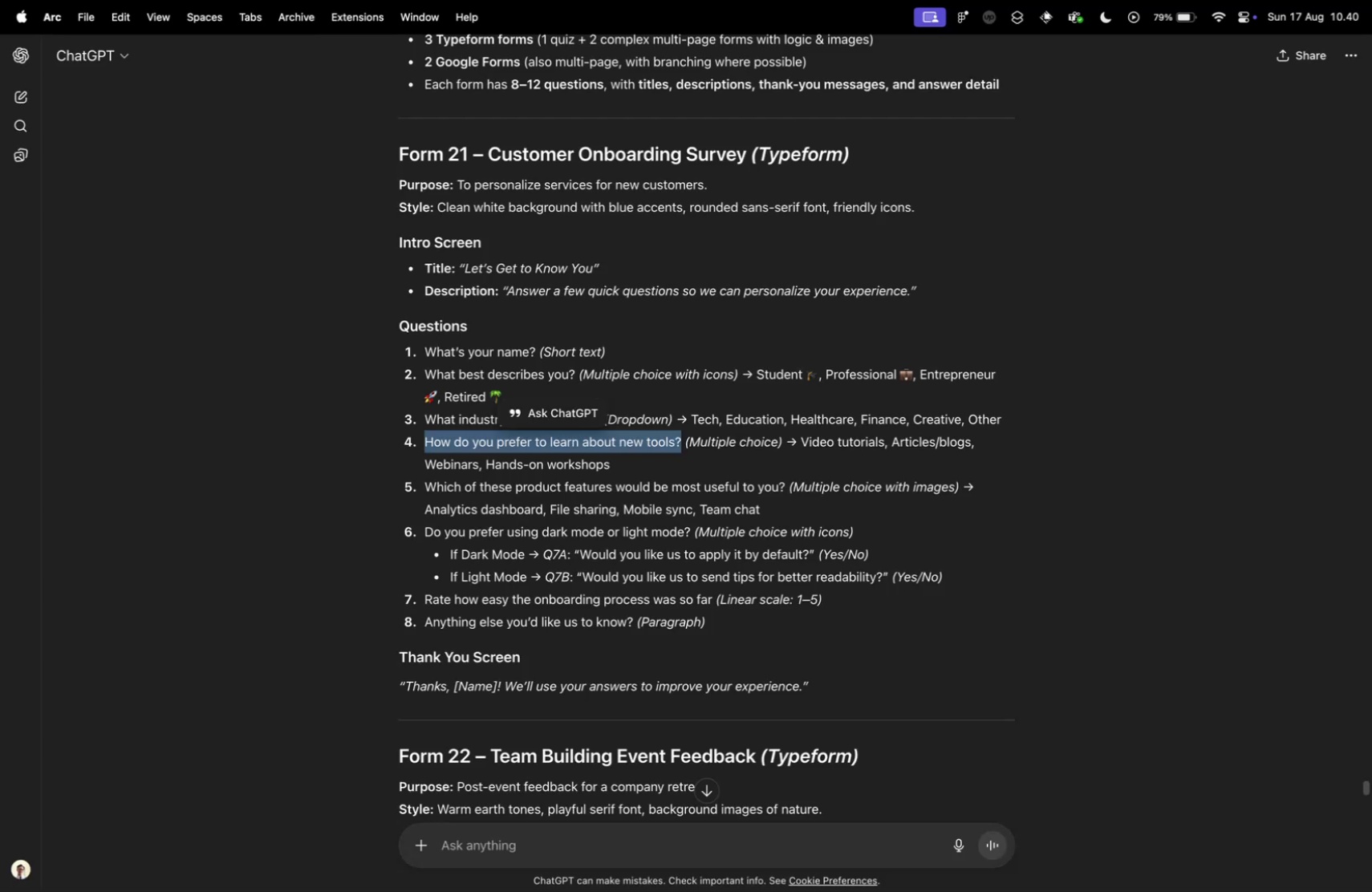 
key(Control+ControlLeft)
 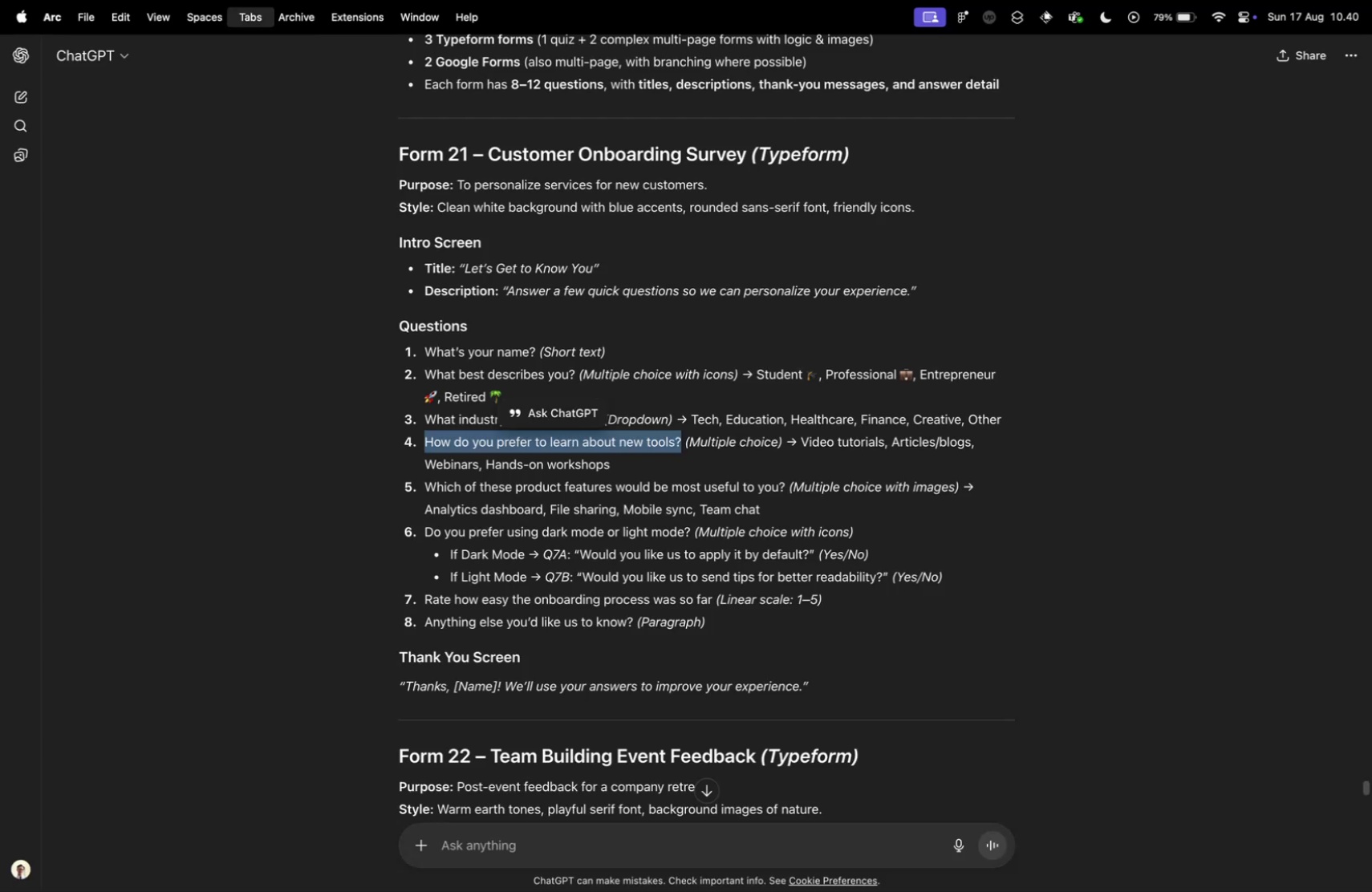 
key(Control+Tab)
 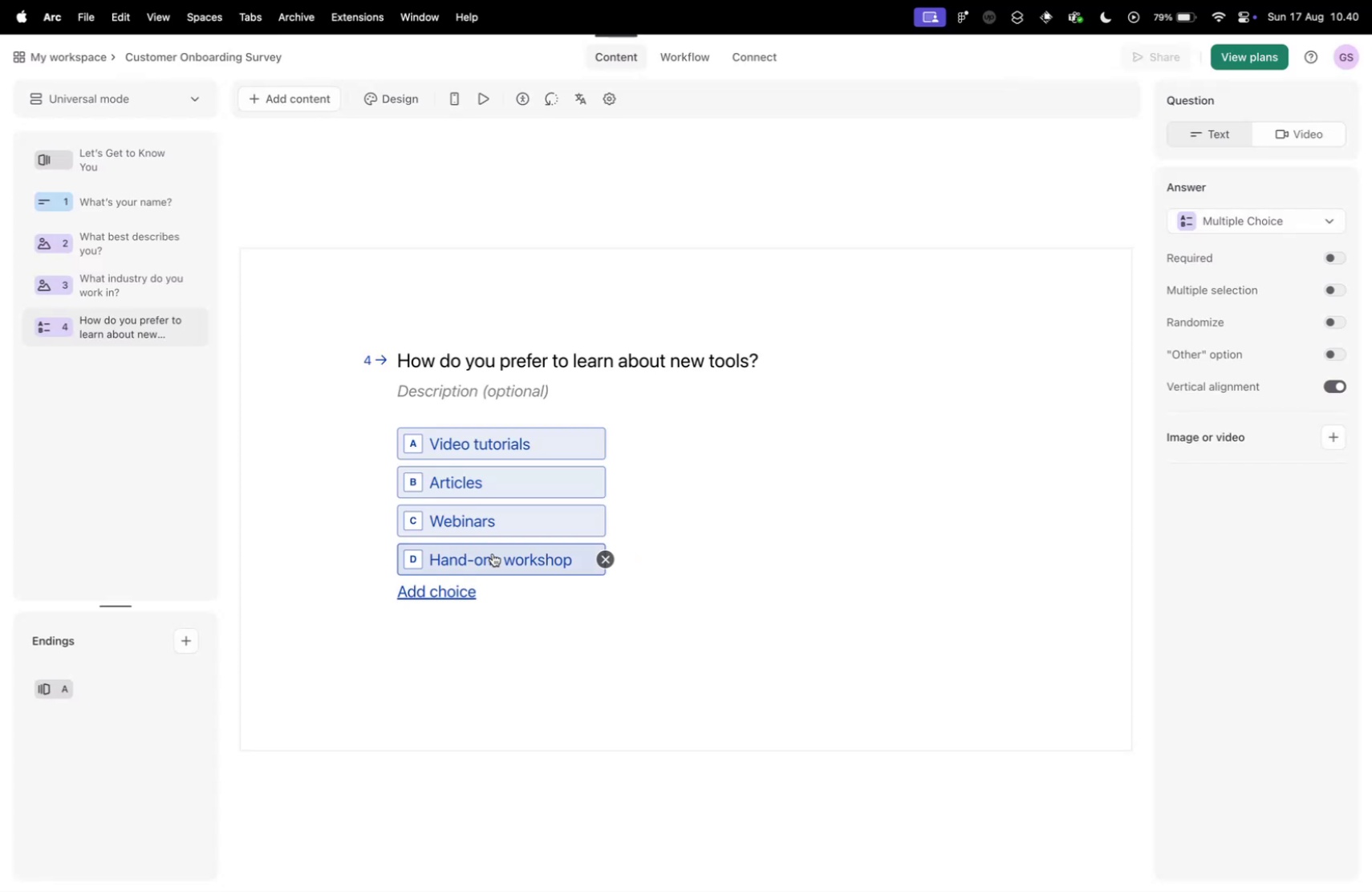 
left_click([493, 553])
 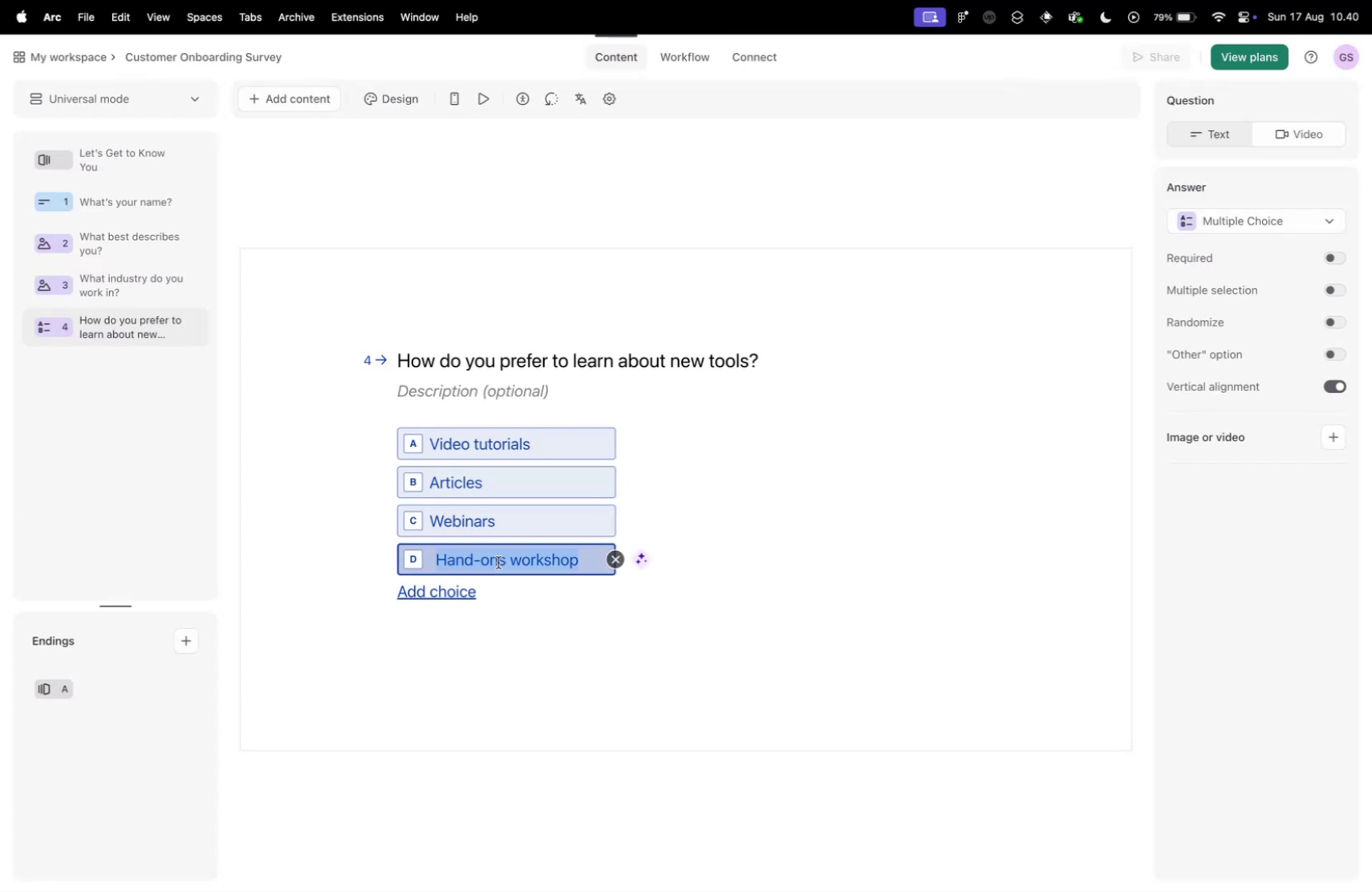 
left_click([498, 562])
 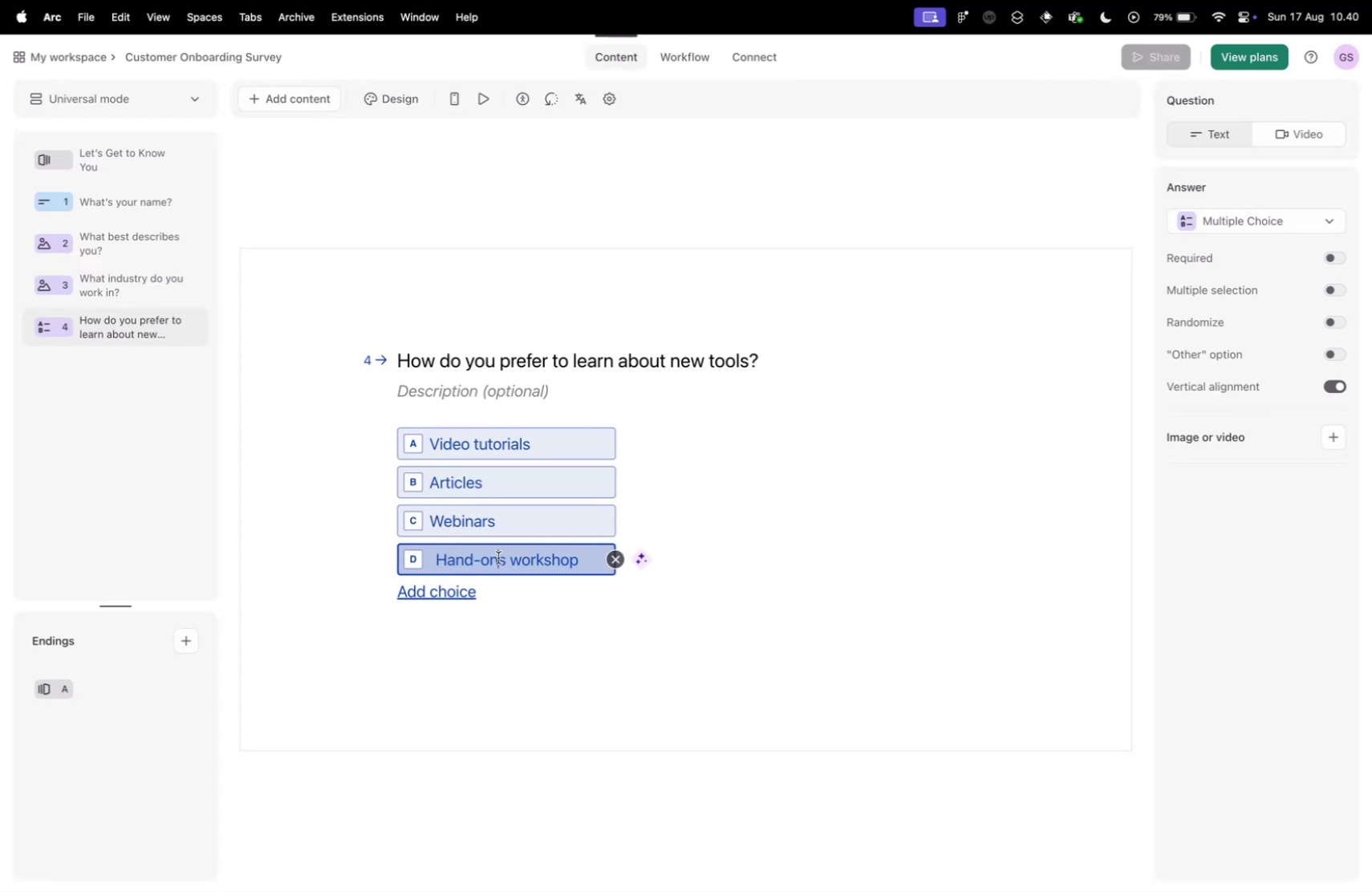 
left_click_drag(start_coordinate=[498, 557], to_coordinate=[505, 558])
 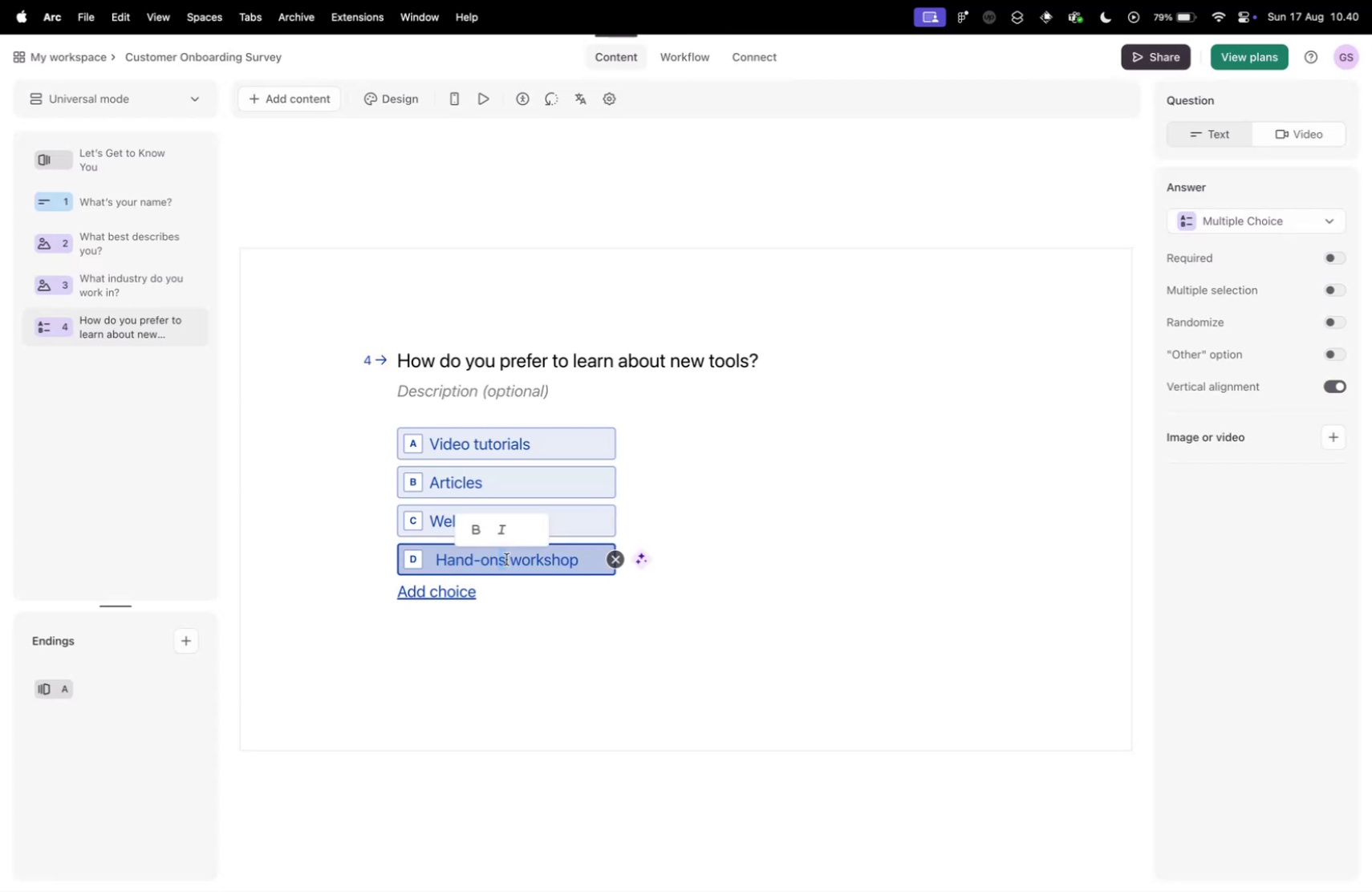 
key(Backspace)
 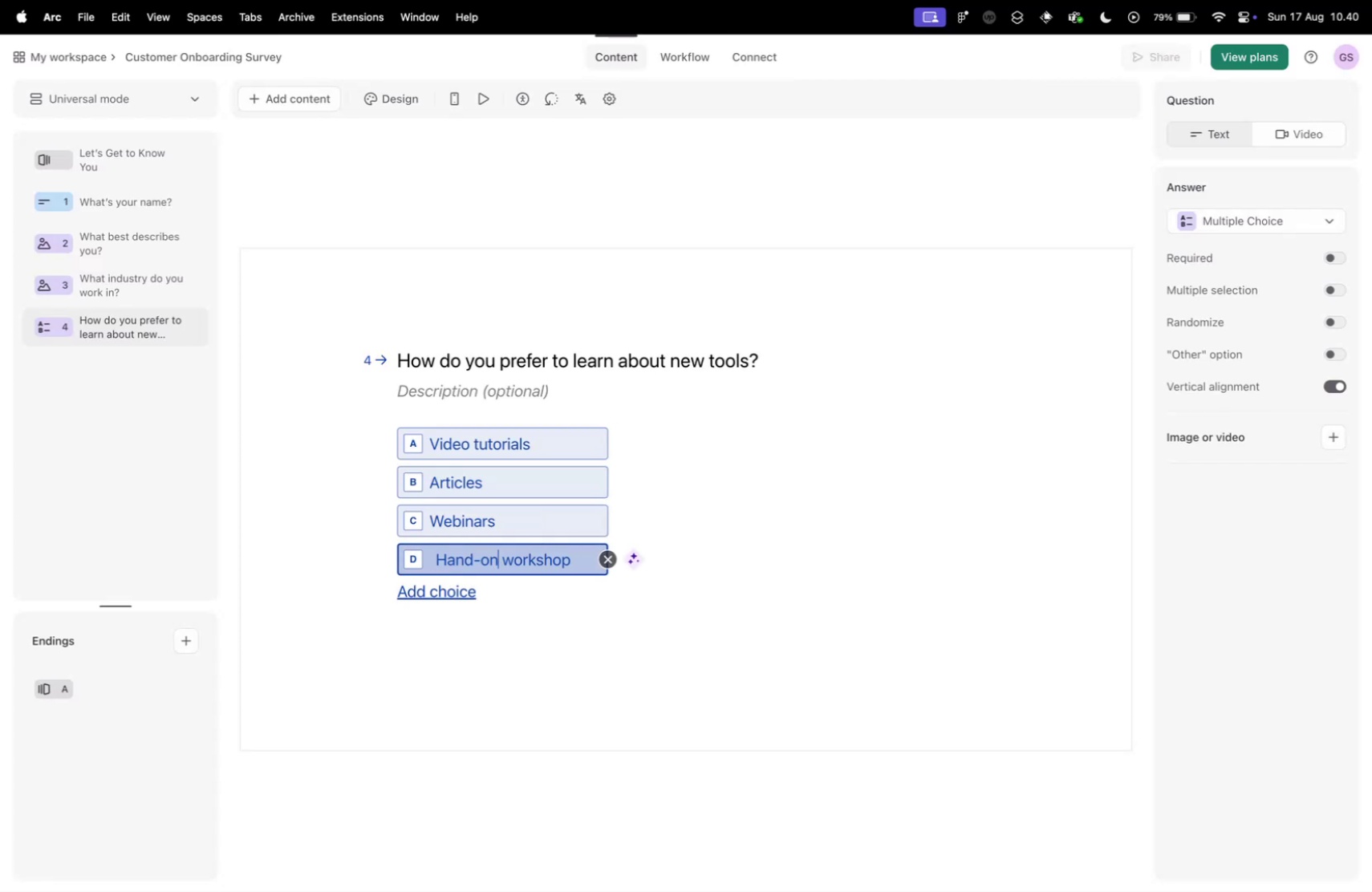 
key(Meta+ArrowRight)
 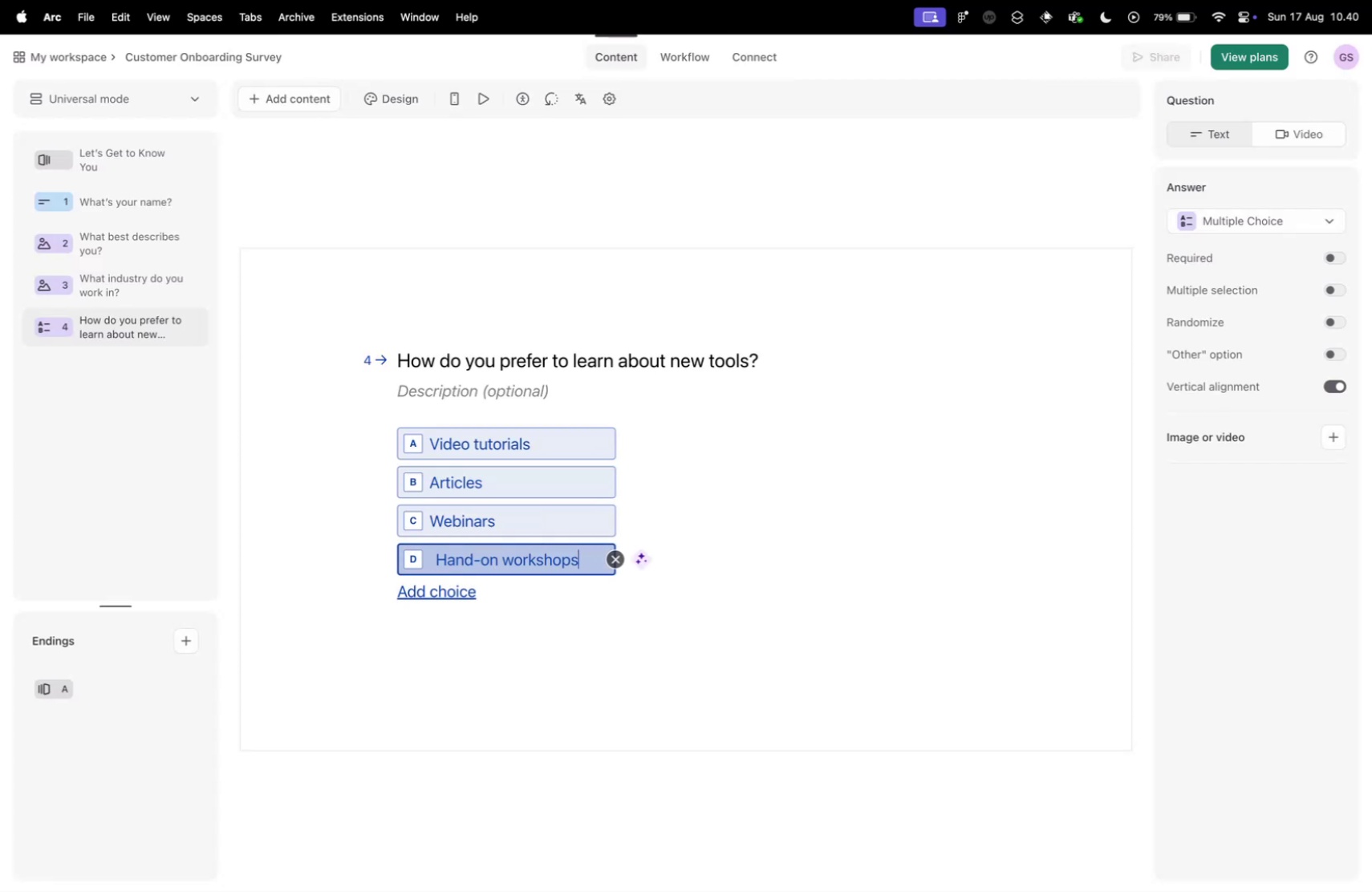 
key(S)
 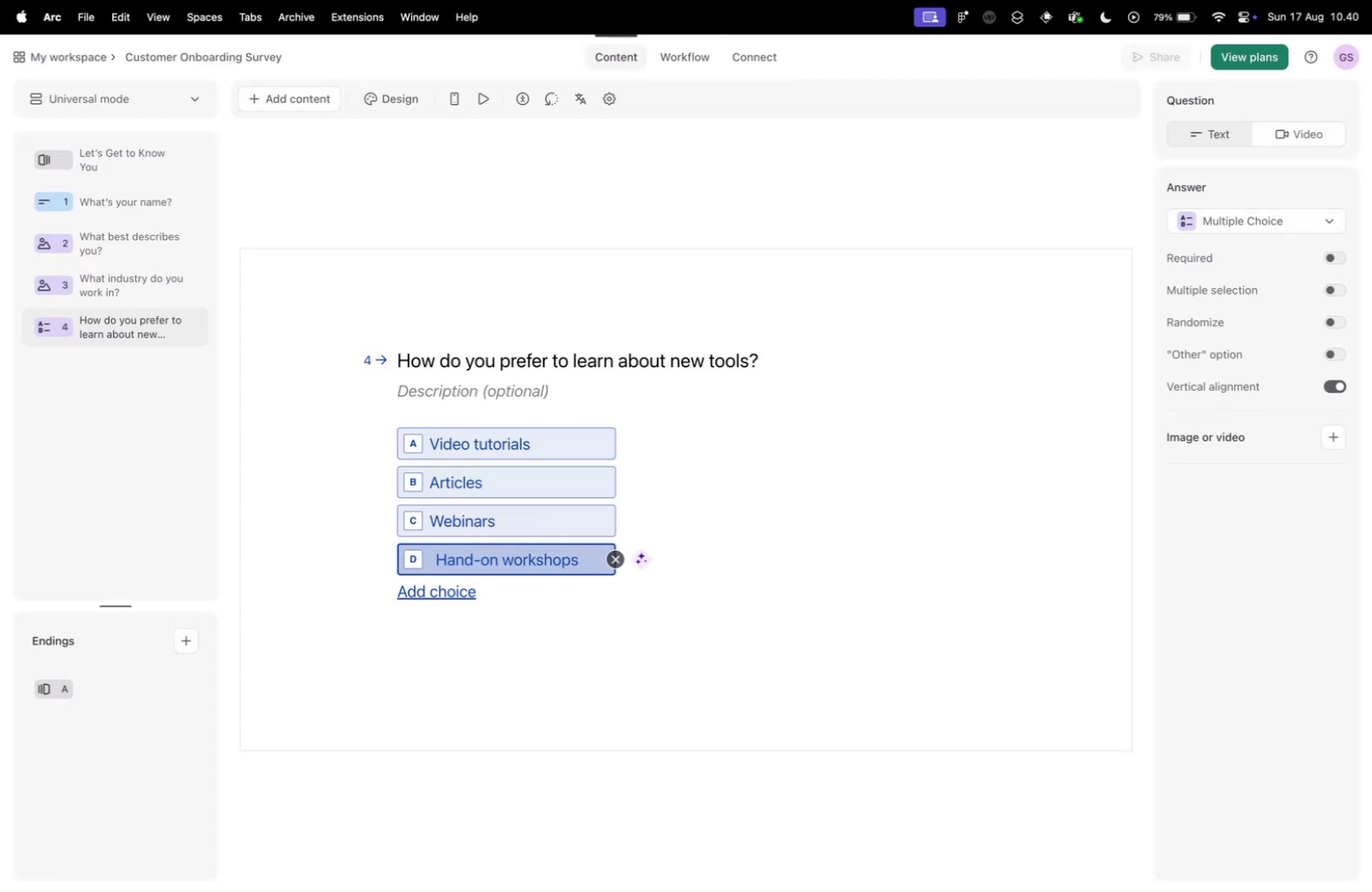 
key(Control+ControlLeft)
 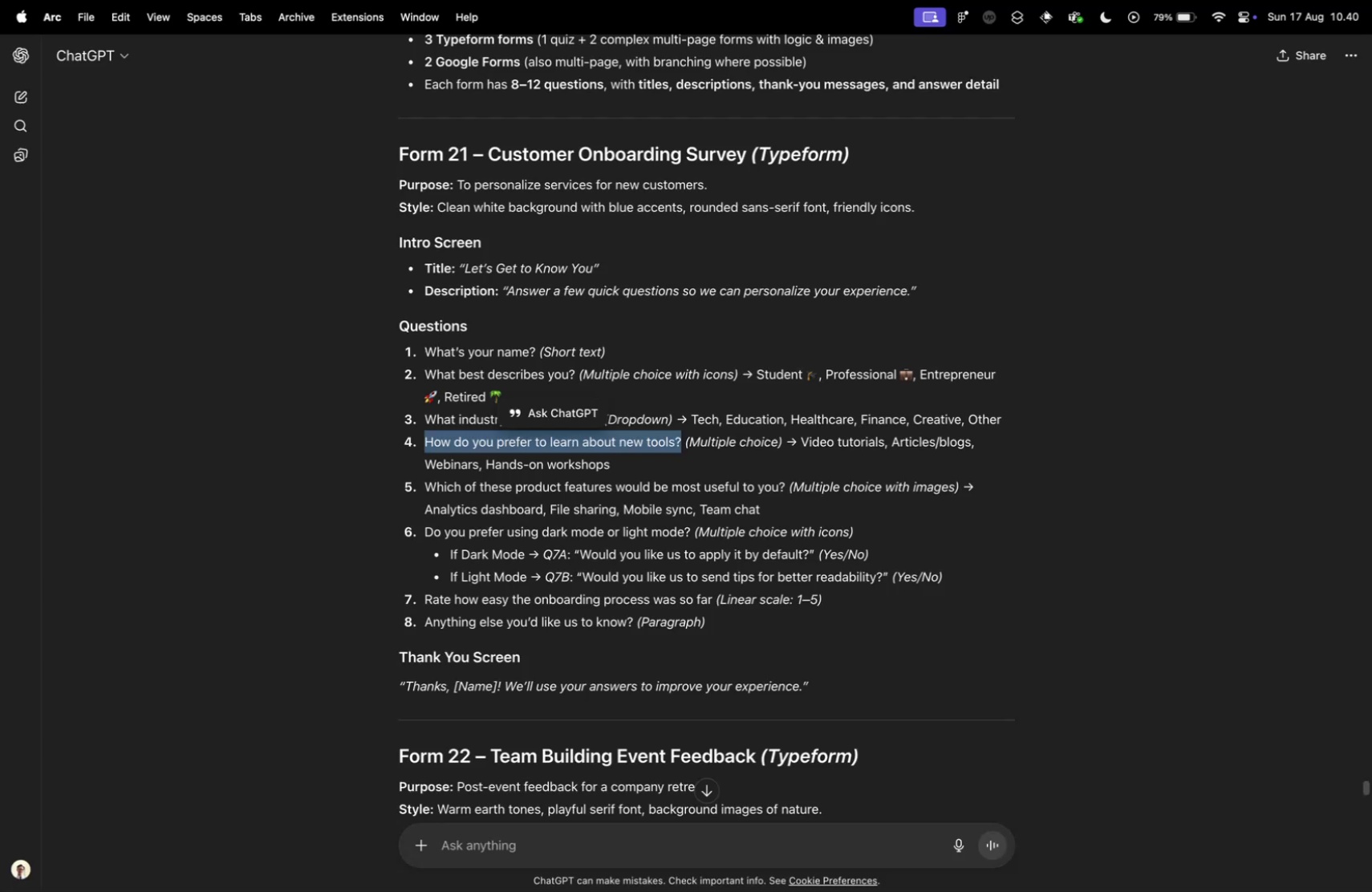 
key(Control+Tab)
 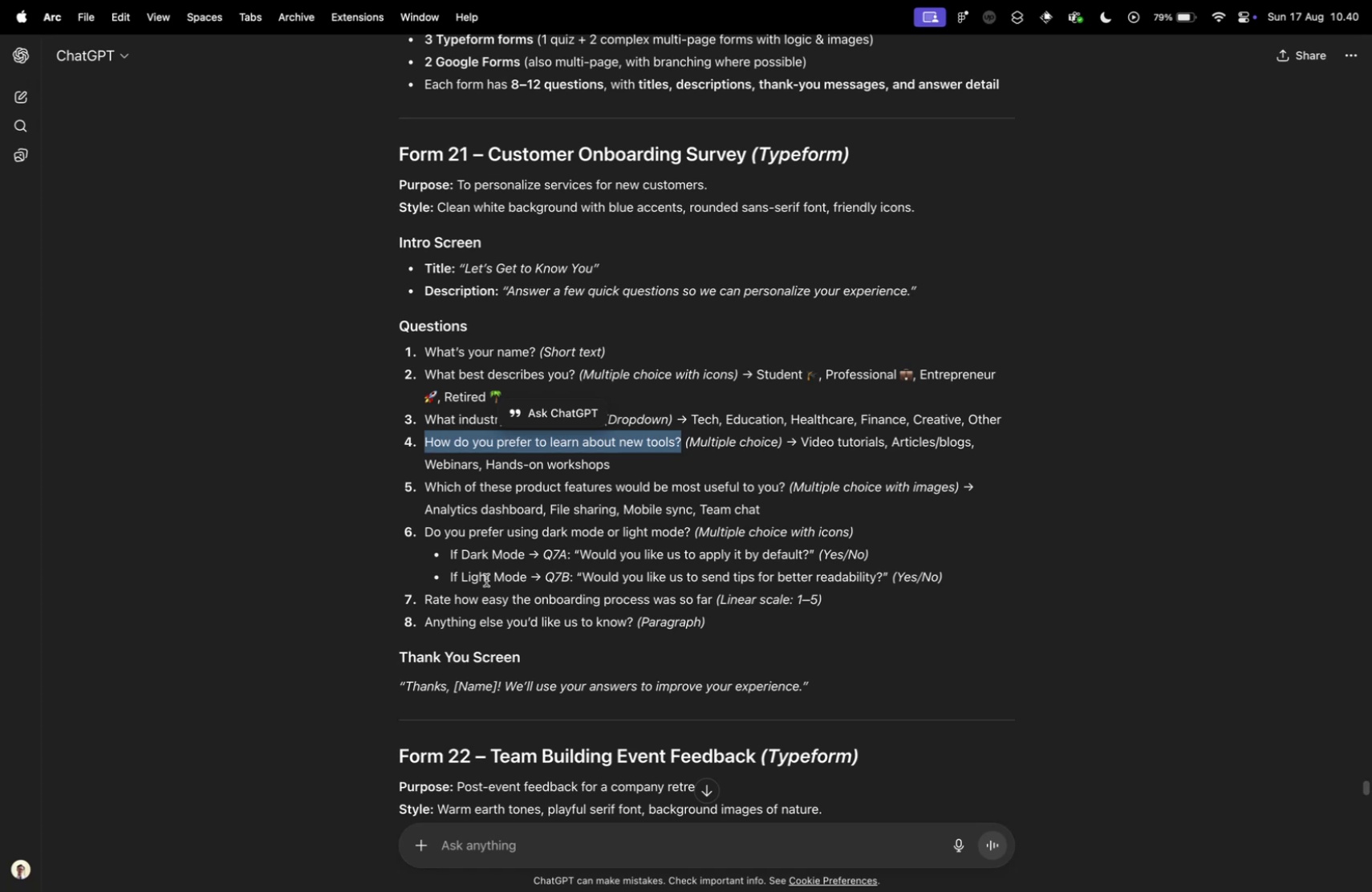 
left_click([455, 473])
 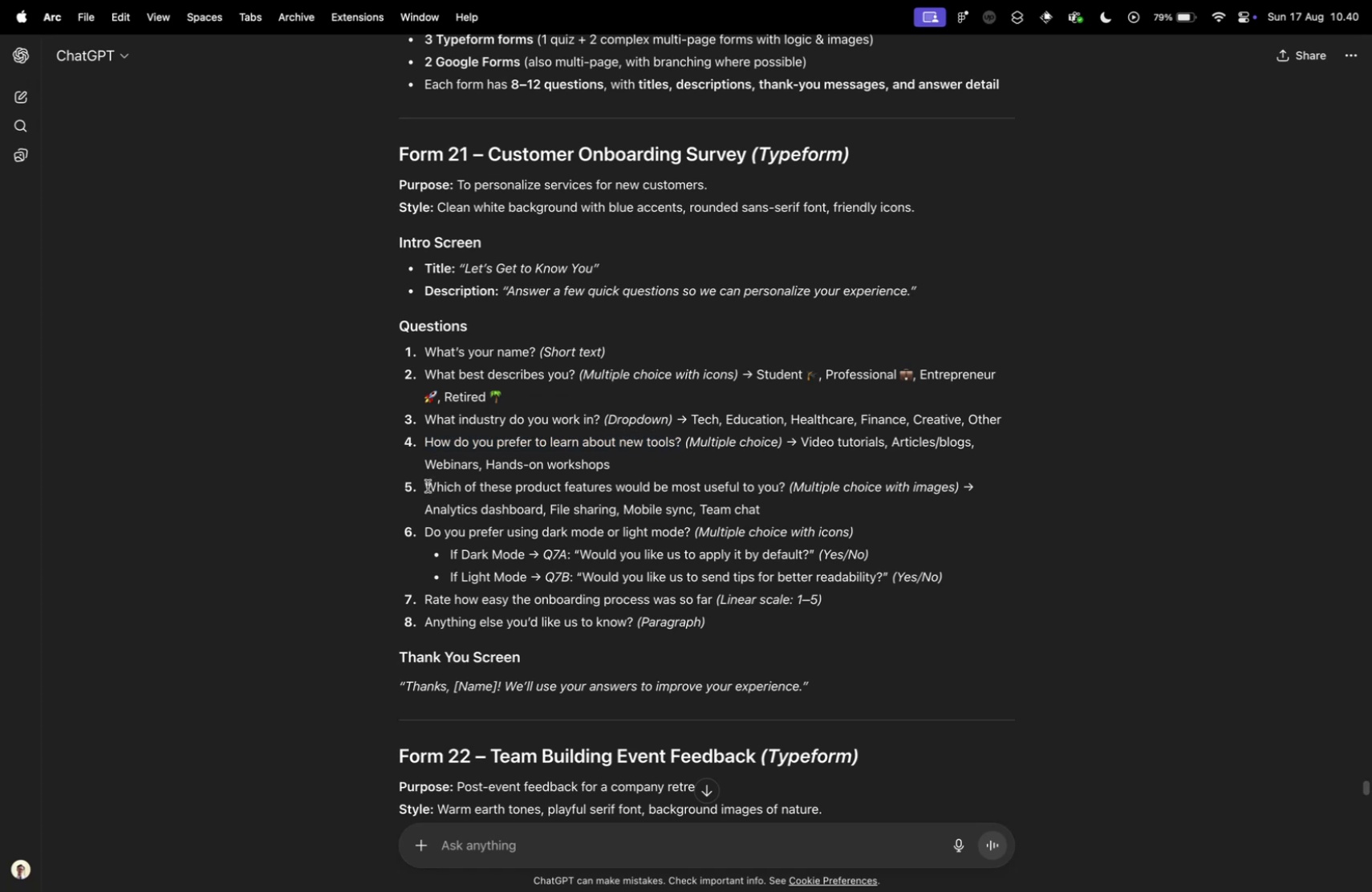 
left_click_drag(start_coordinate=[428, 485], to_coordinate=[785, 488])
 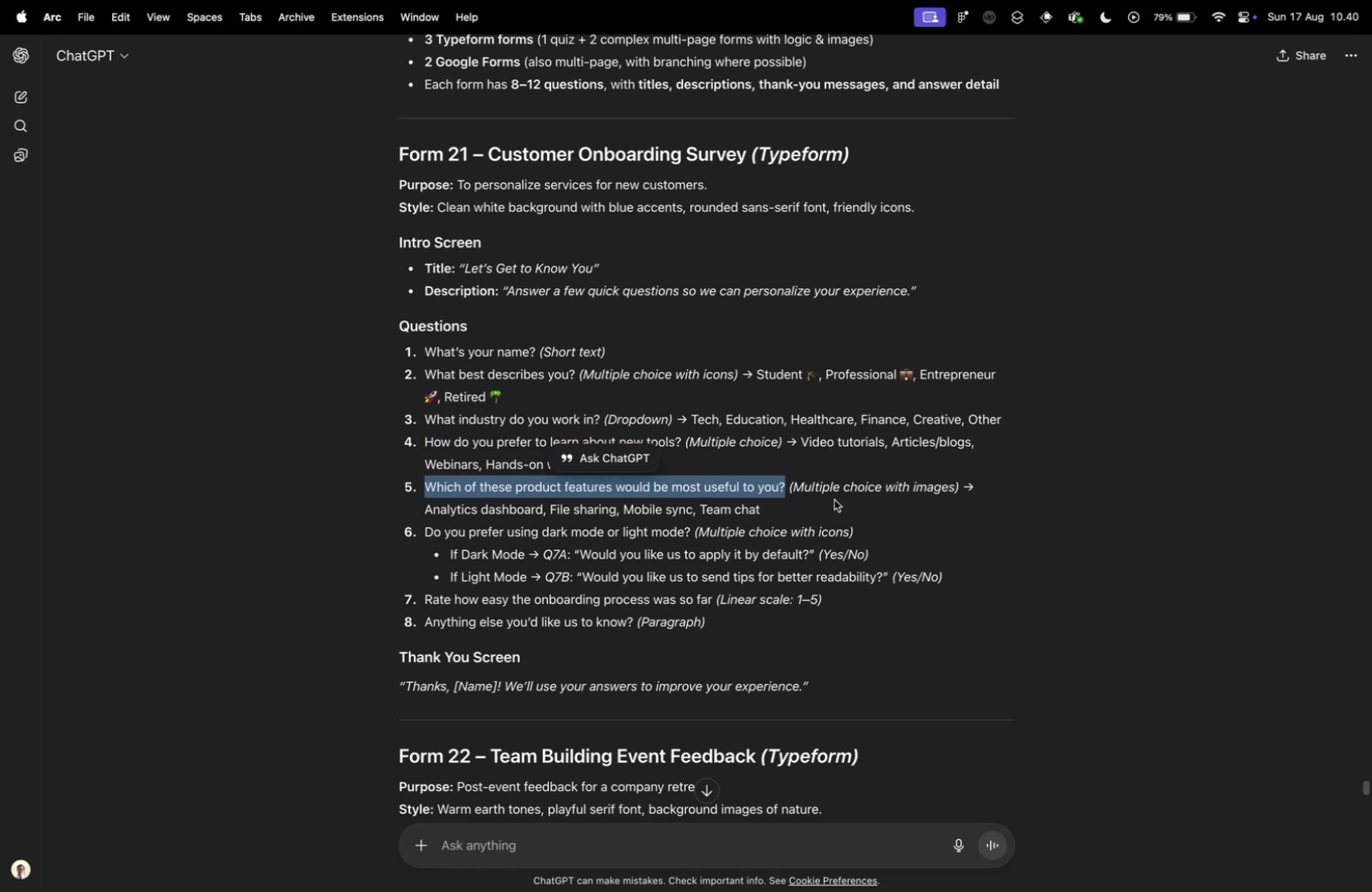 
key(Meta+CommandLeft)
 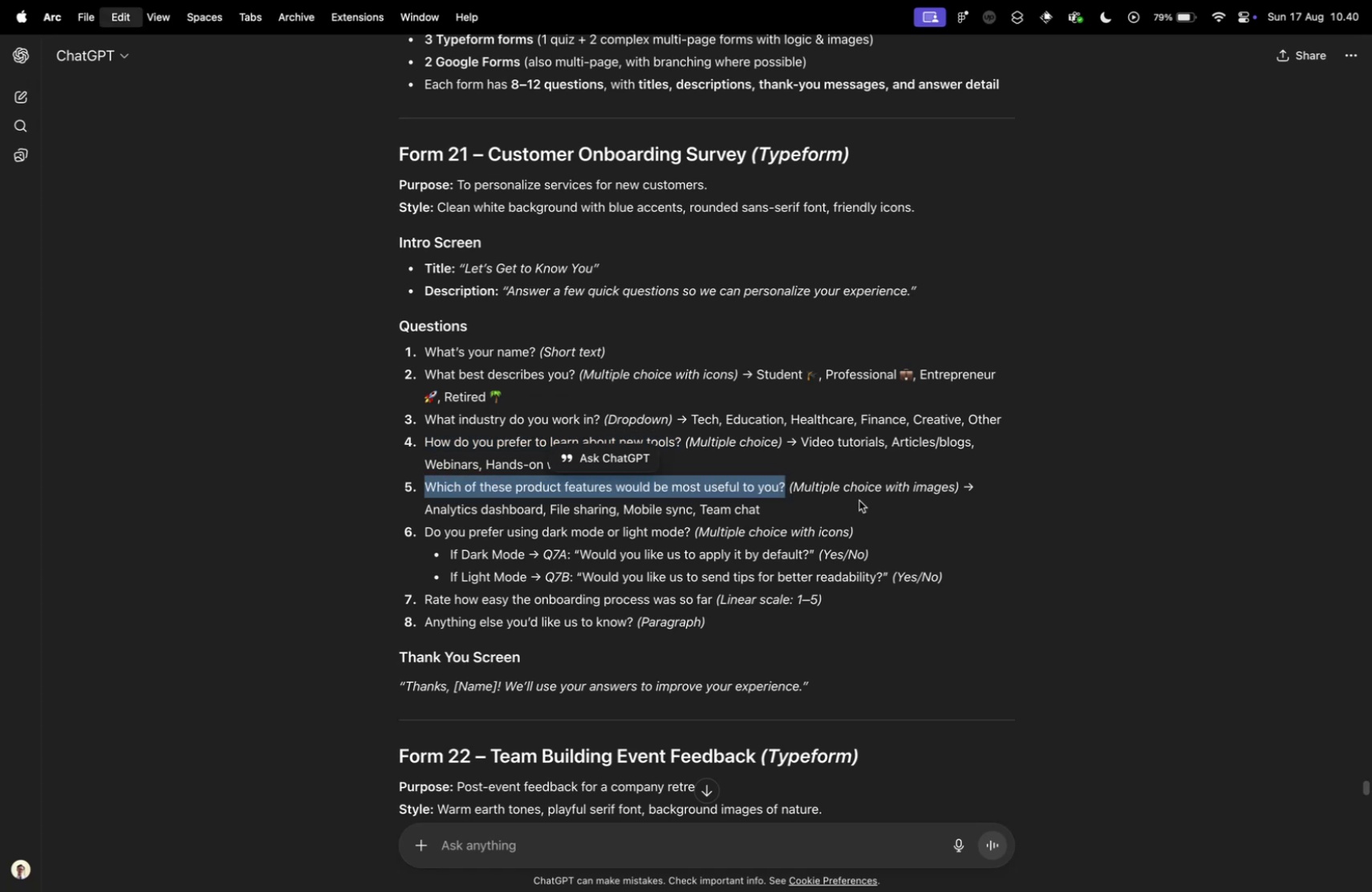 
key(Meta+C)
 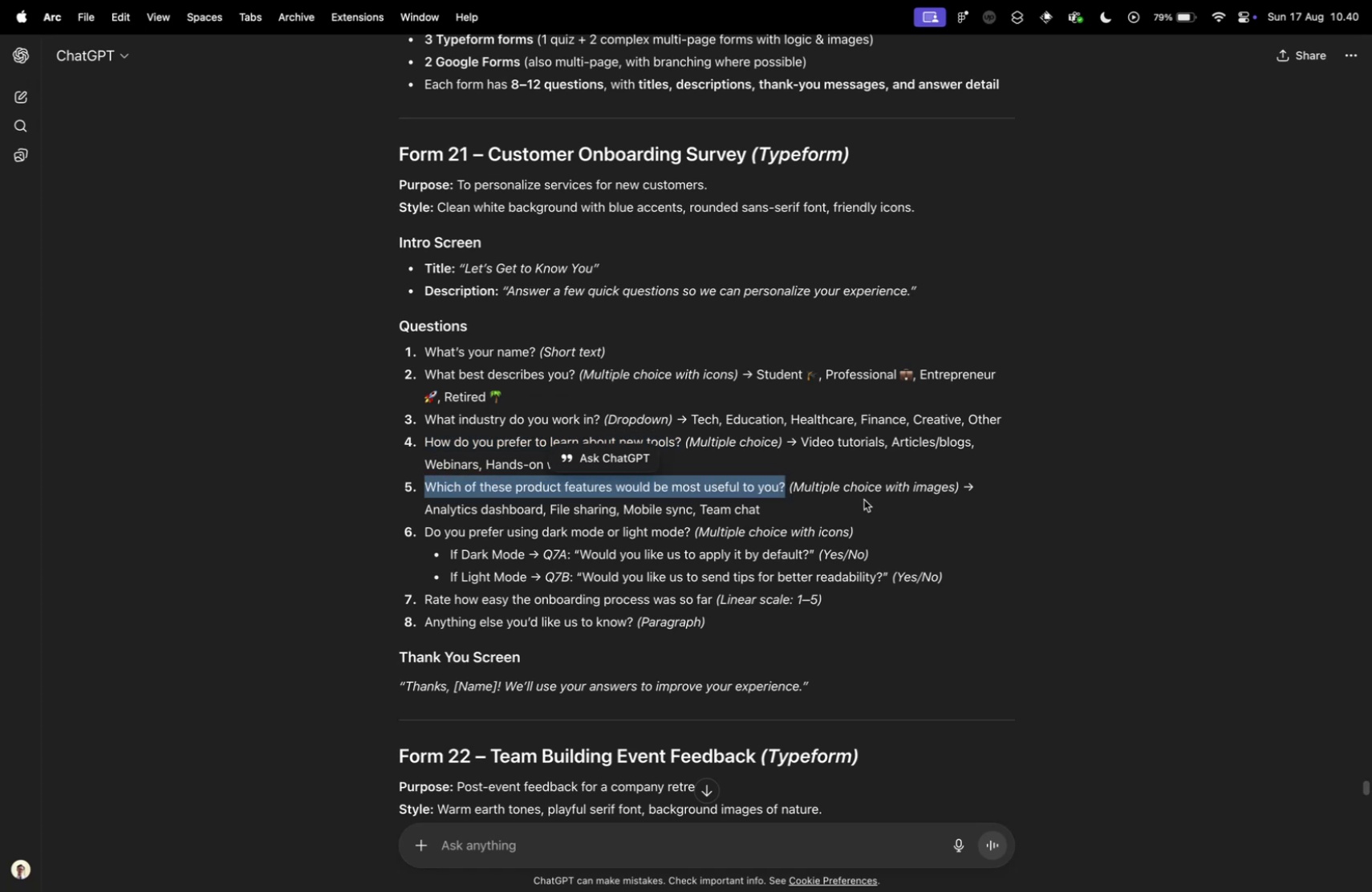 
key(Control+ControlLeft)
 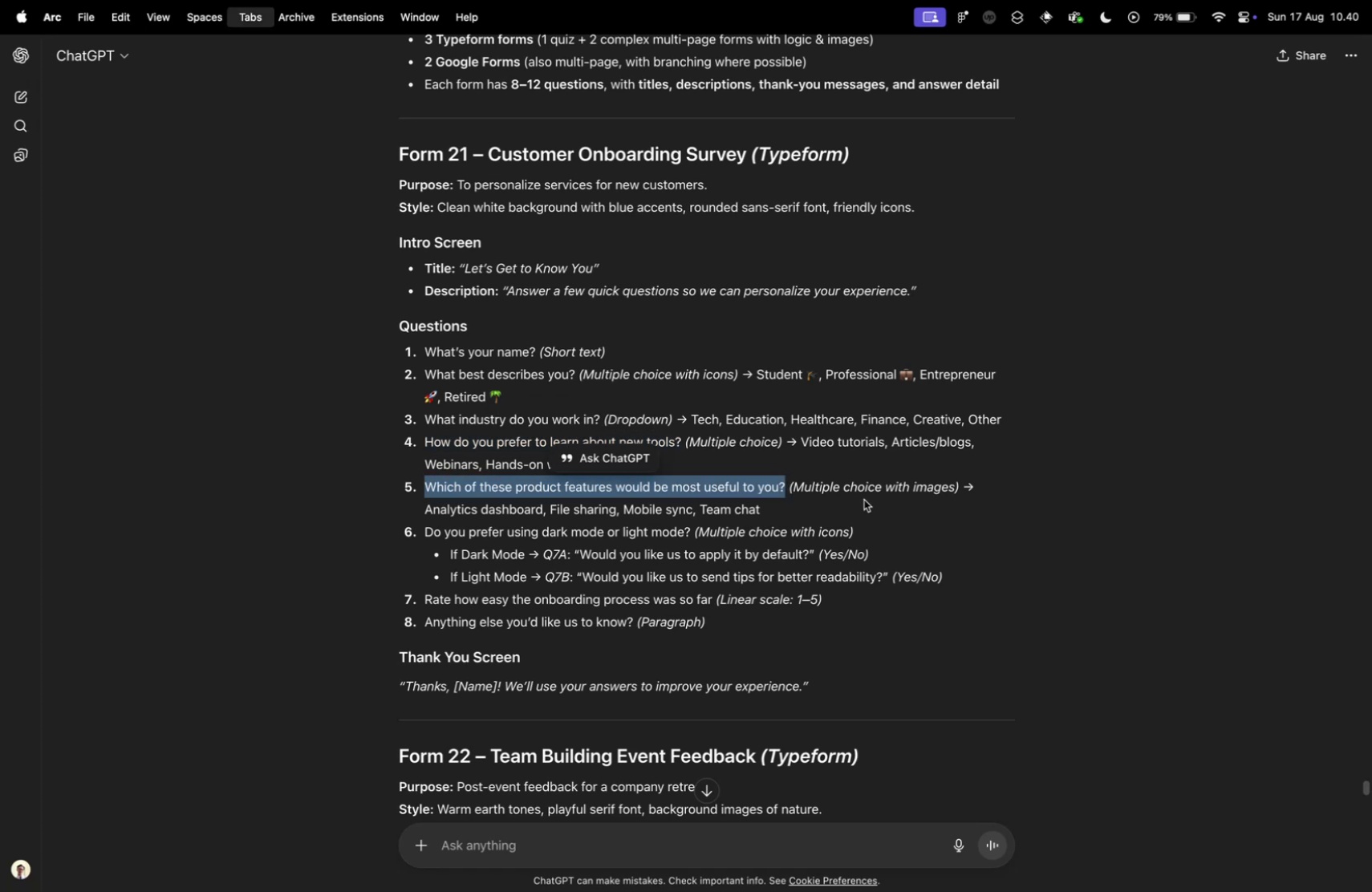 
key(Control+Tab)
 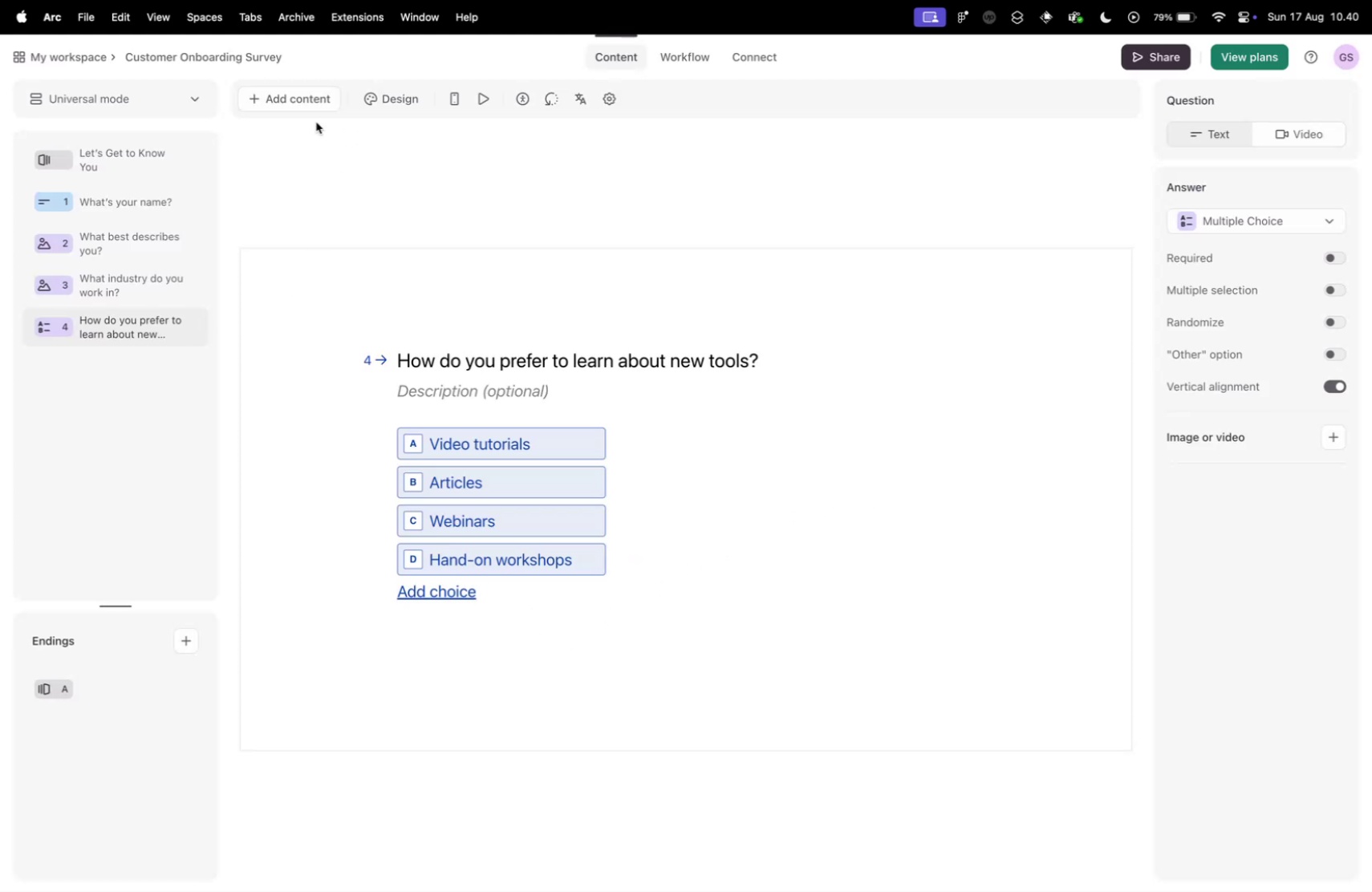 
left_click([286, 108])
 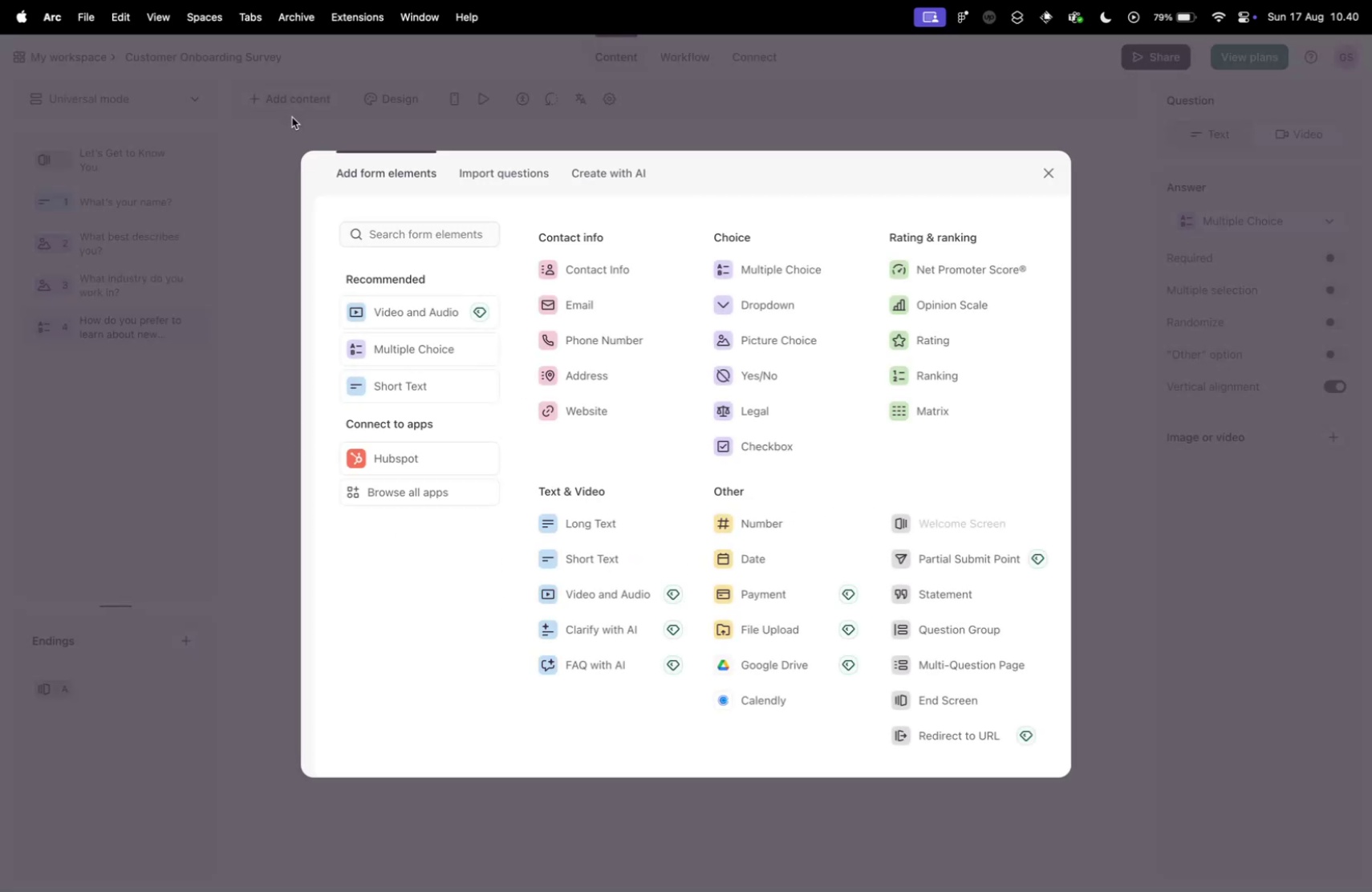 
key(Control+ControlLeft)
 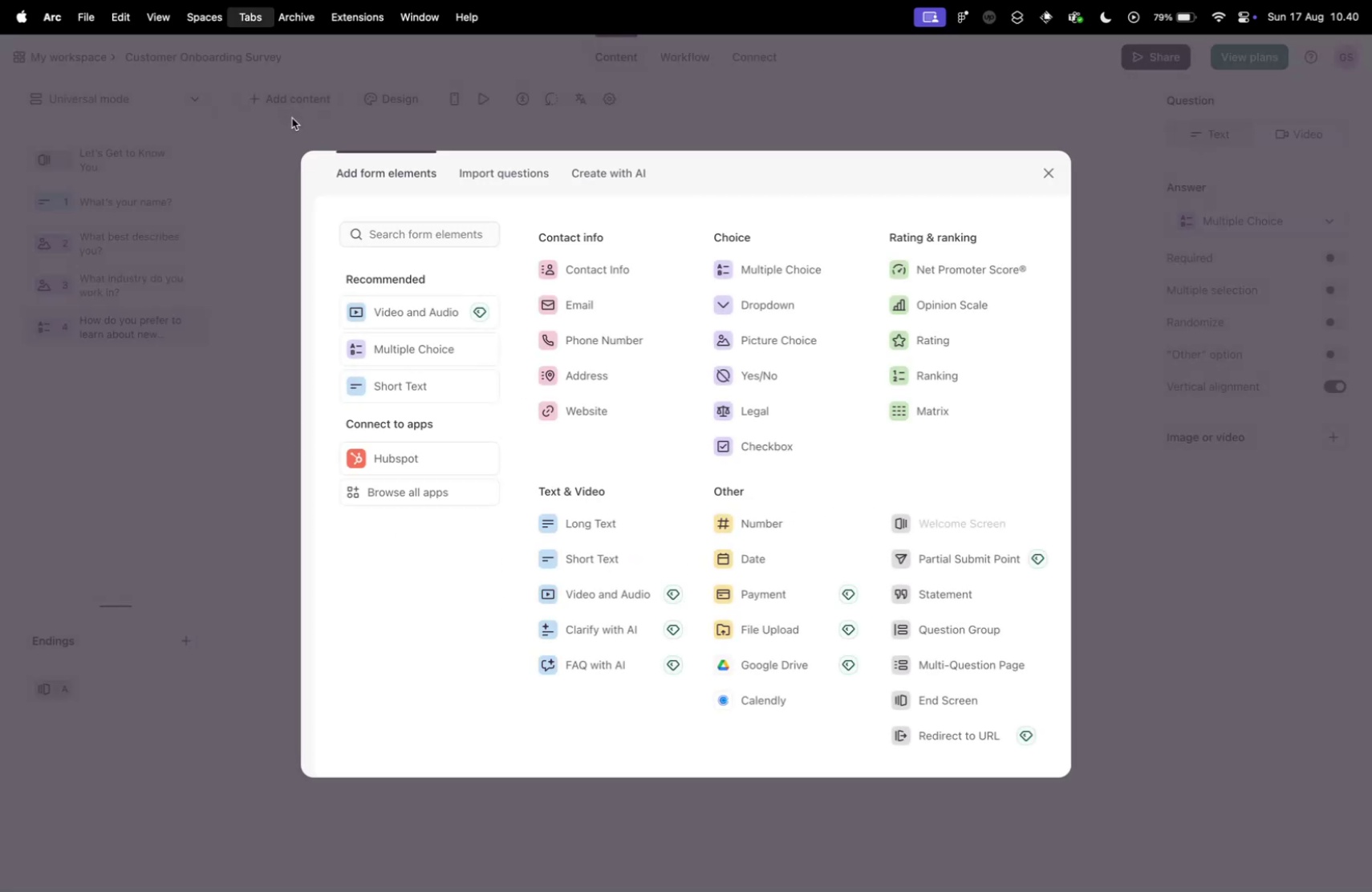 
key(Control+Tab)
 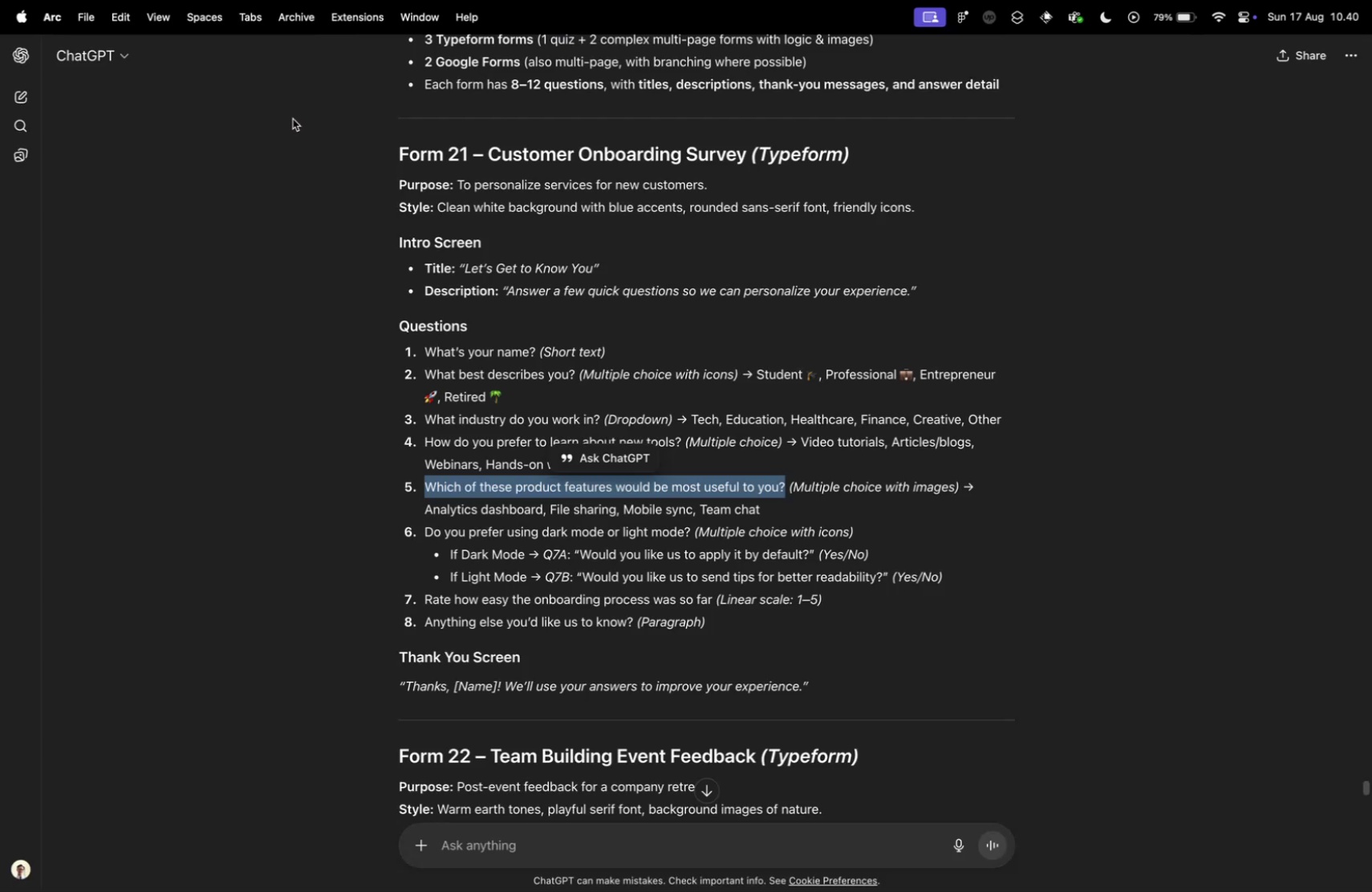 
key(Control+ControlLeft)
 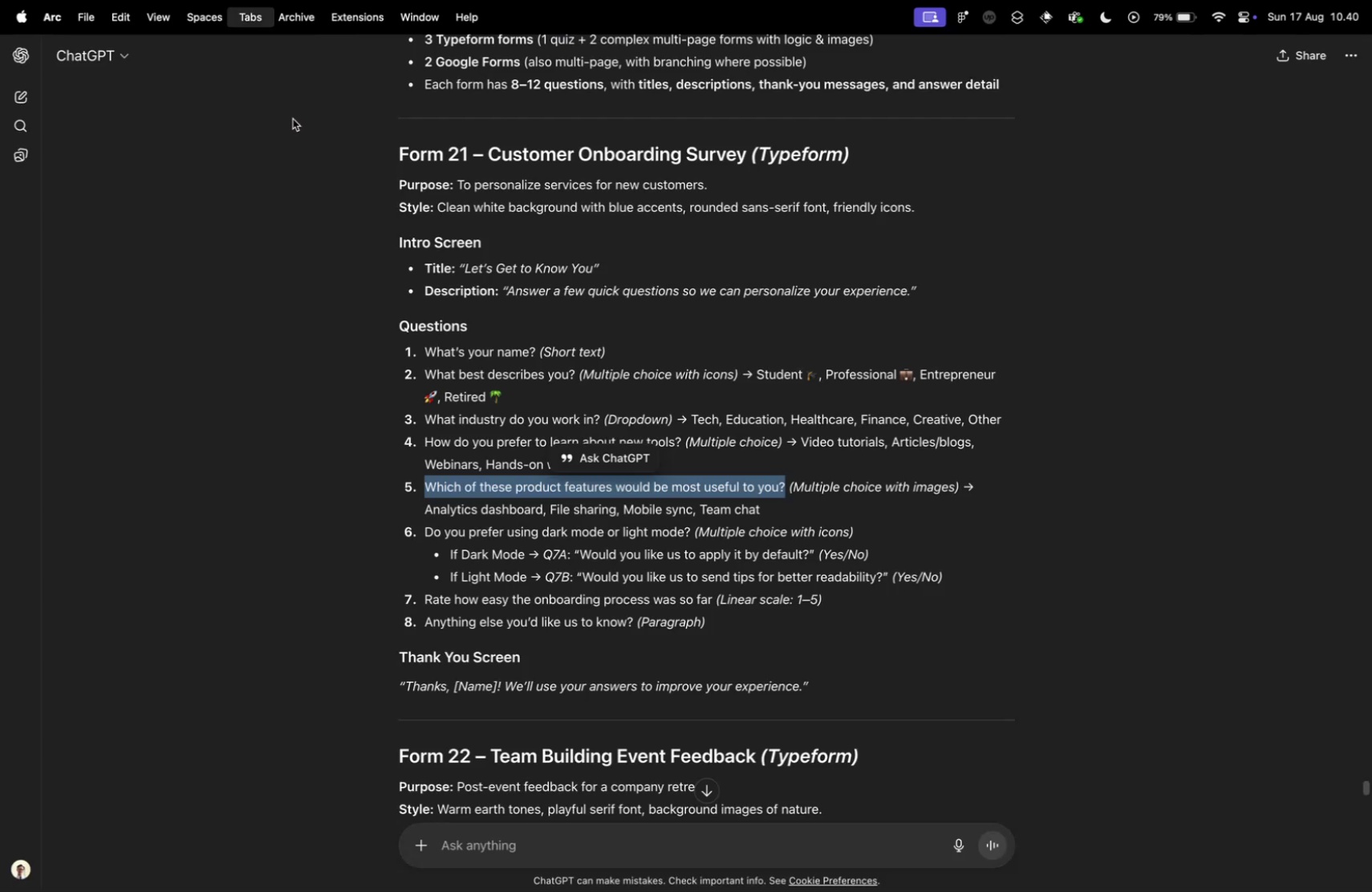 
key(Control+Tab)
 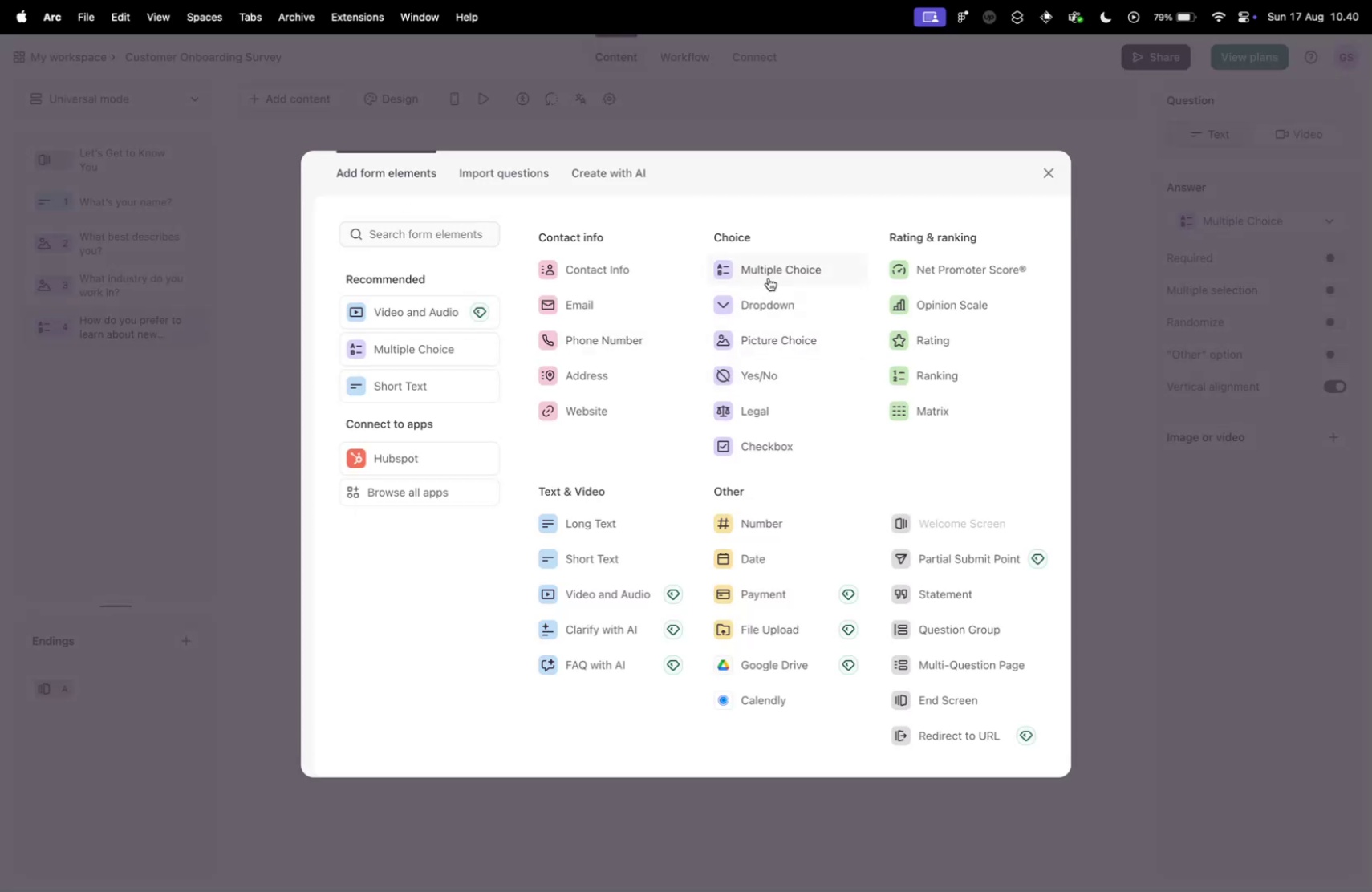 
left_click([768, 270])
 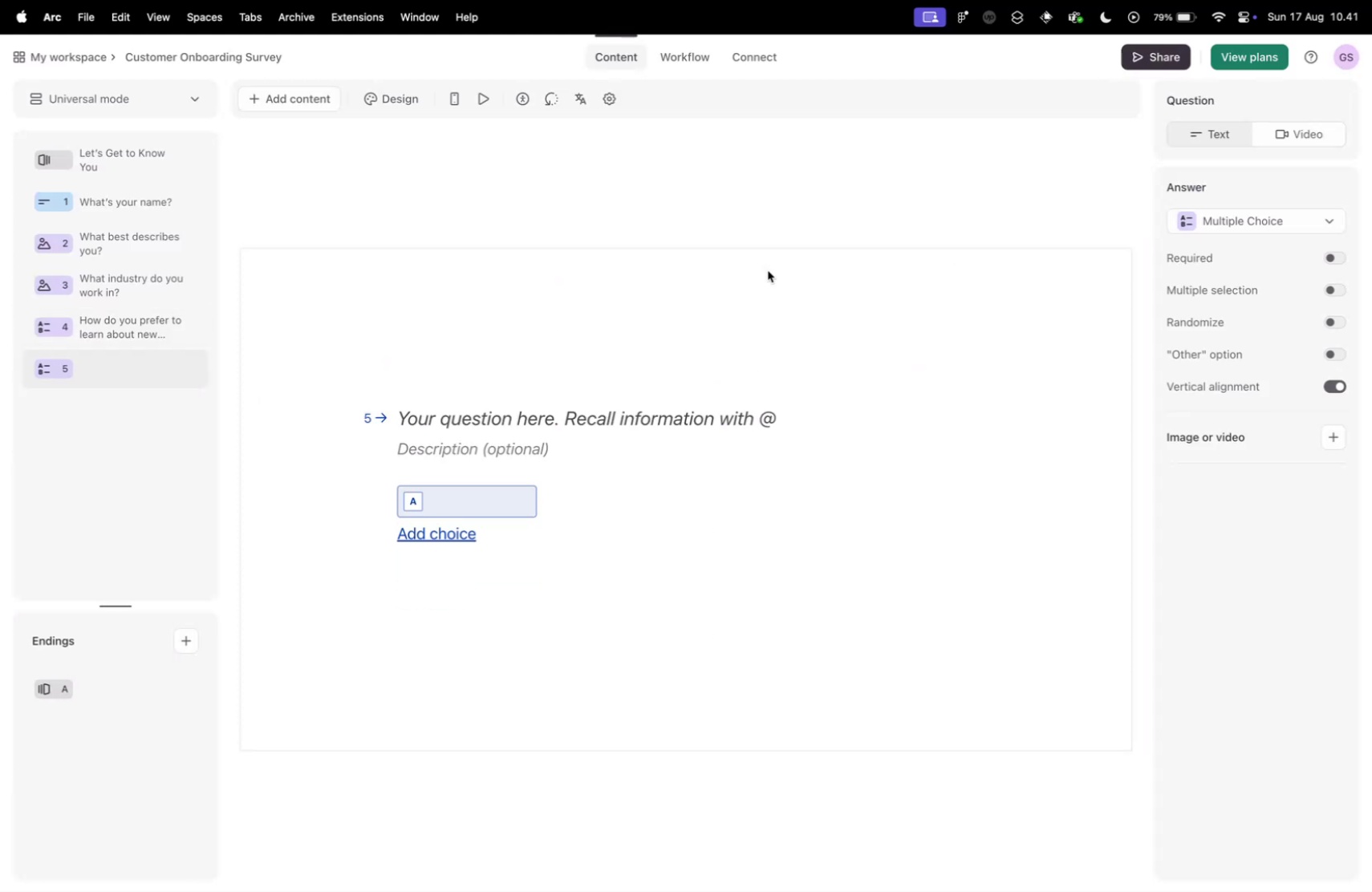 
wait(10.92)
 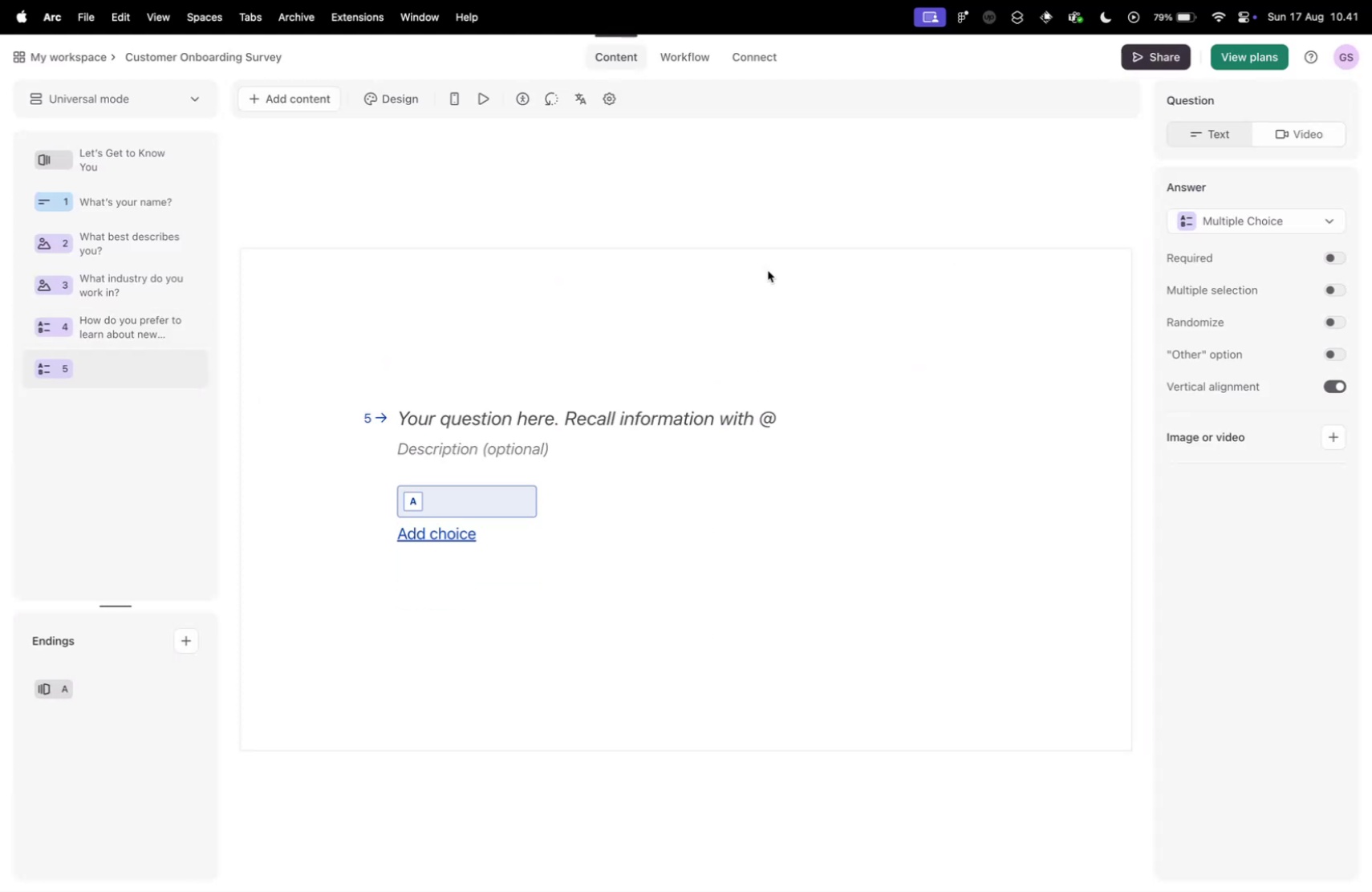 
left_click([465, 418])
 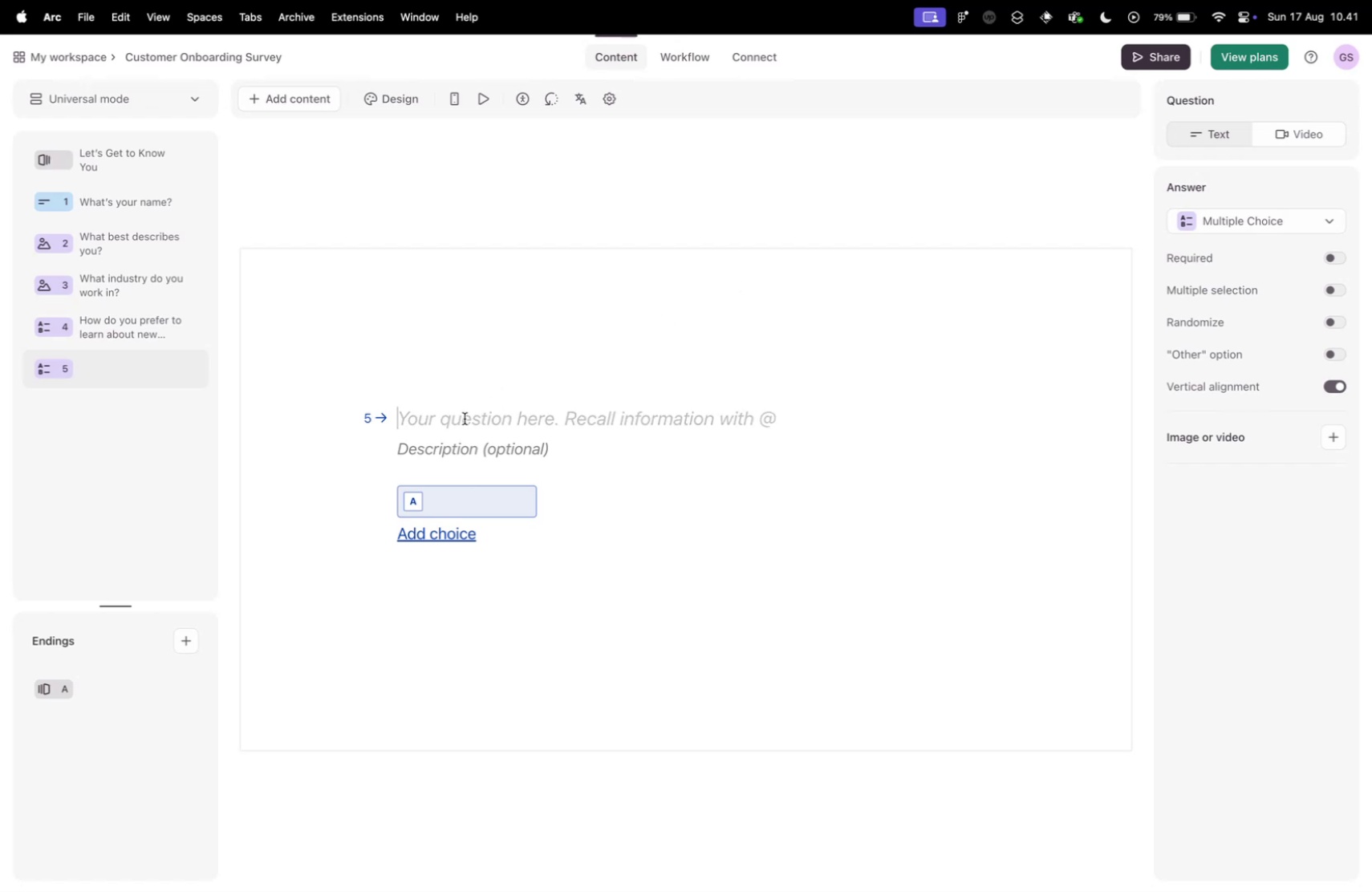 
key(Meta+V)
 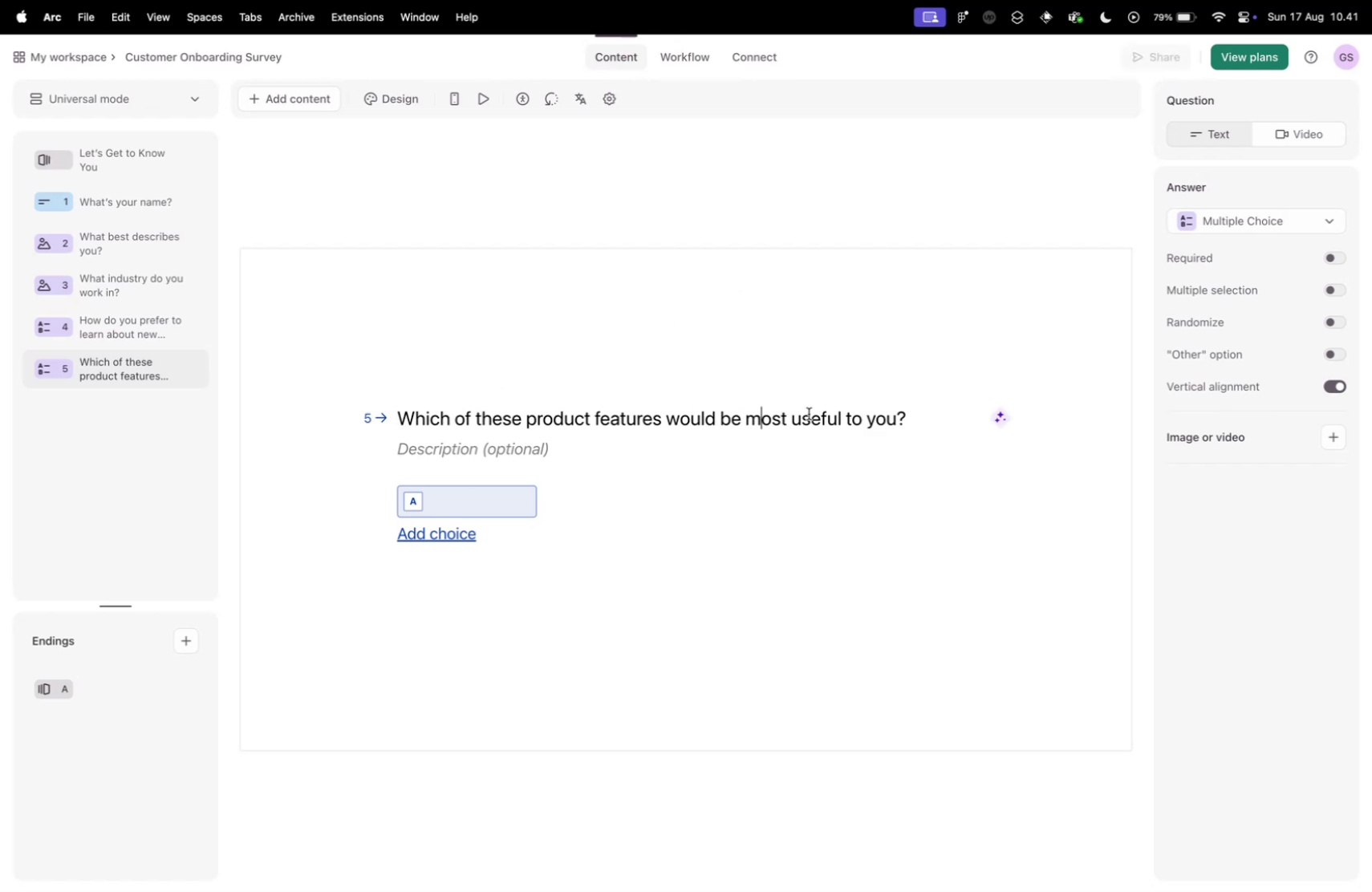 
double_click([957, 416])
 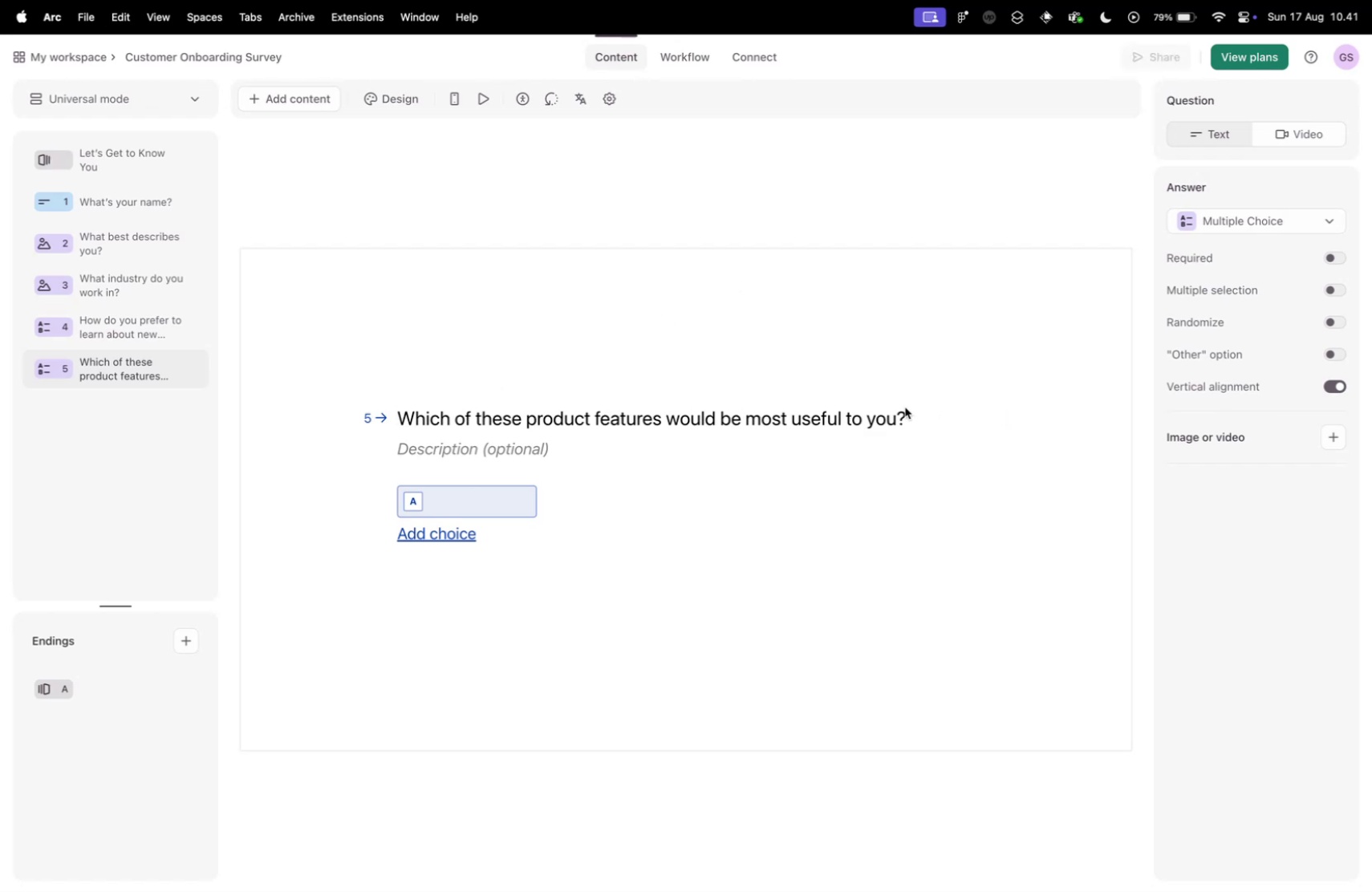 
key(Control+ControlLeft)
 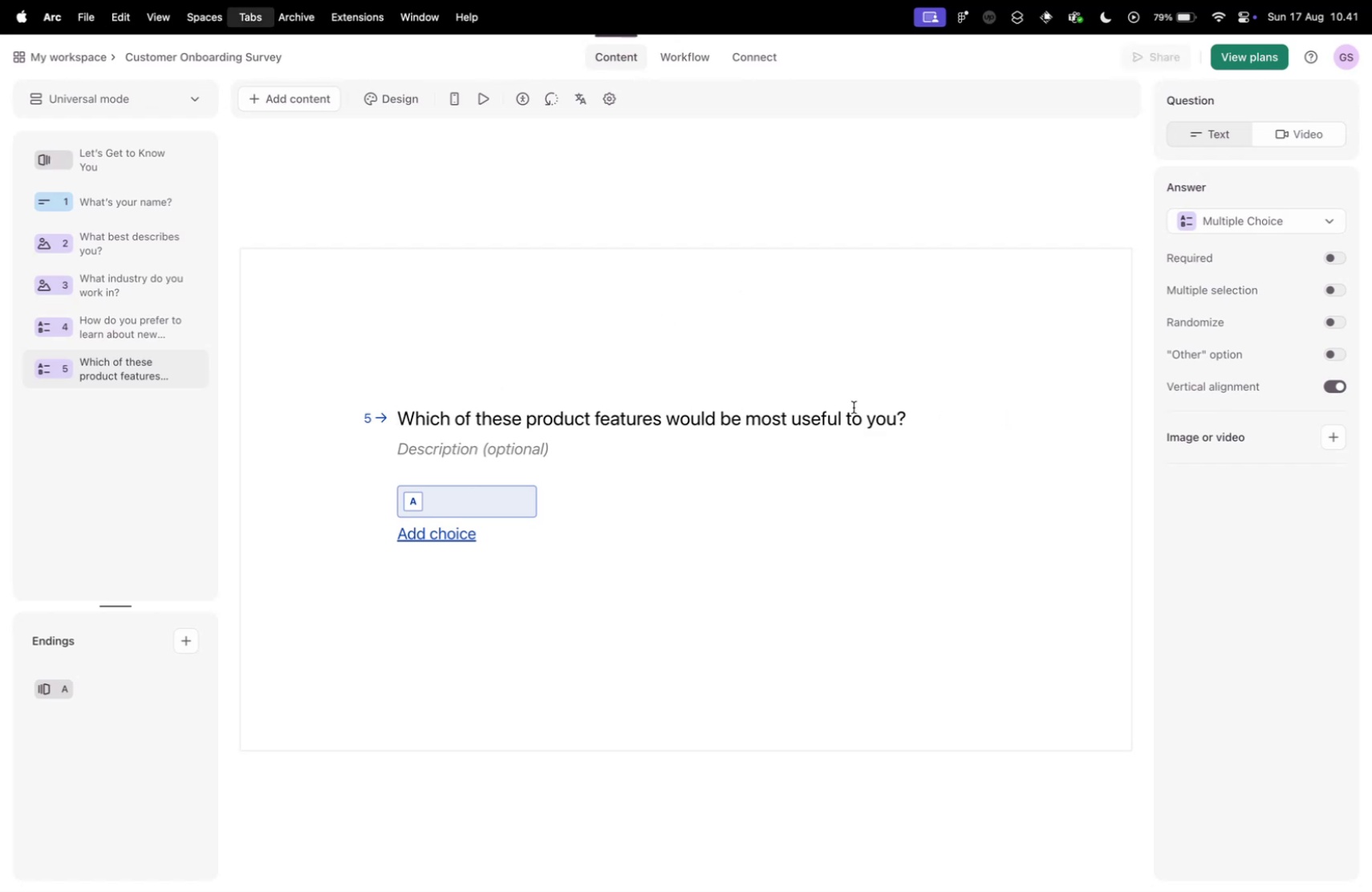 
key(Control+Tab)
 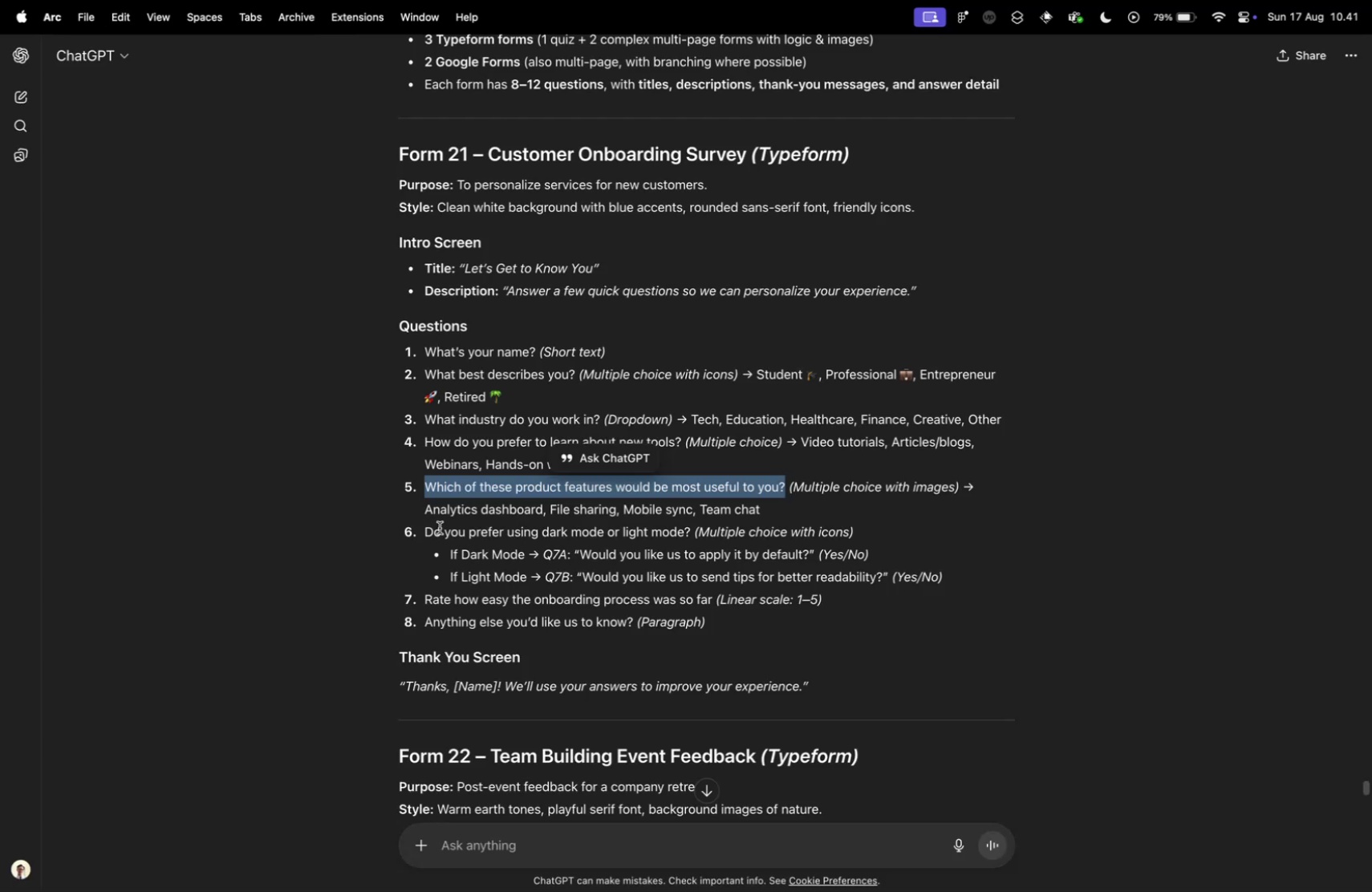 
key(Control+ControlLeft)
 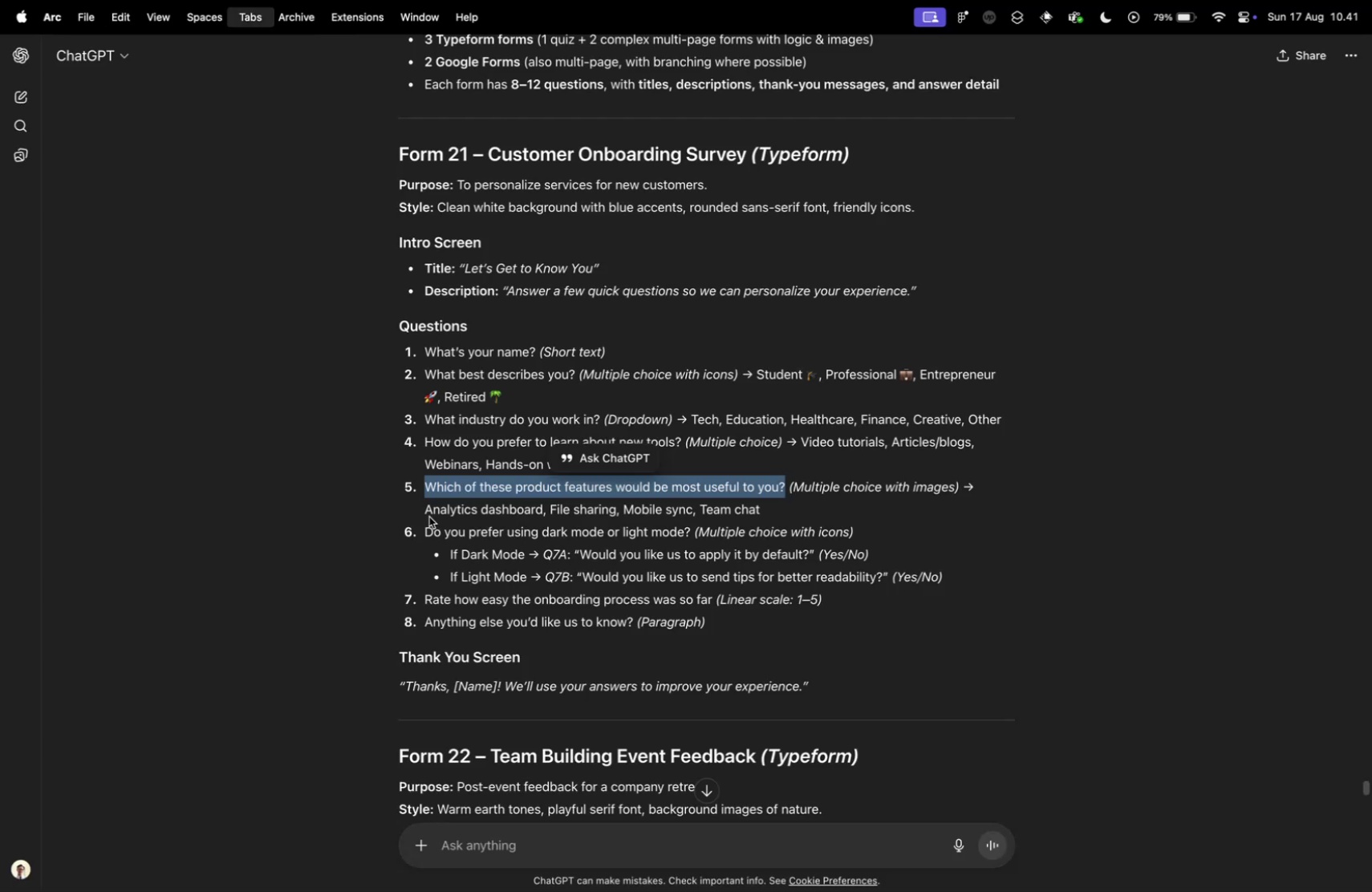 
key(Control+Tab)
 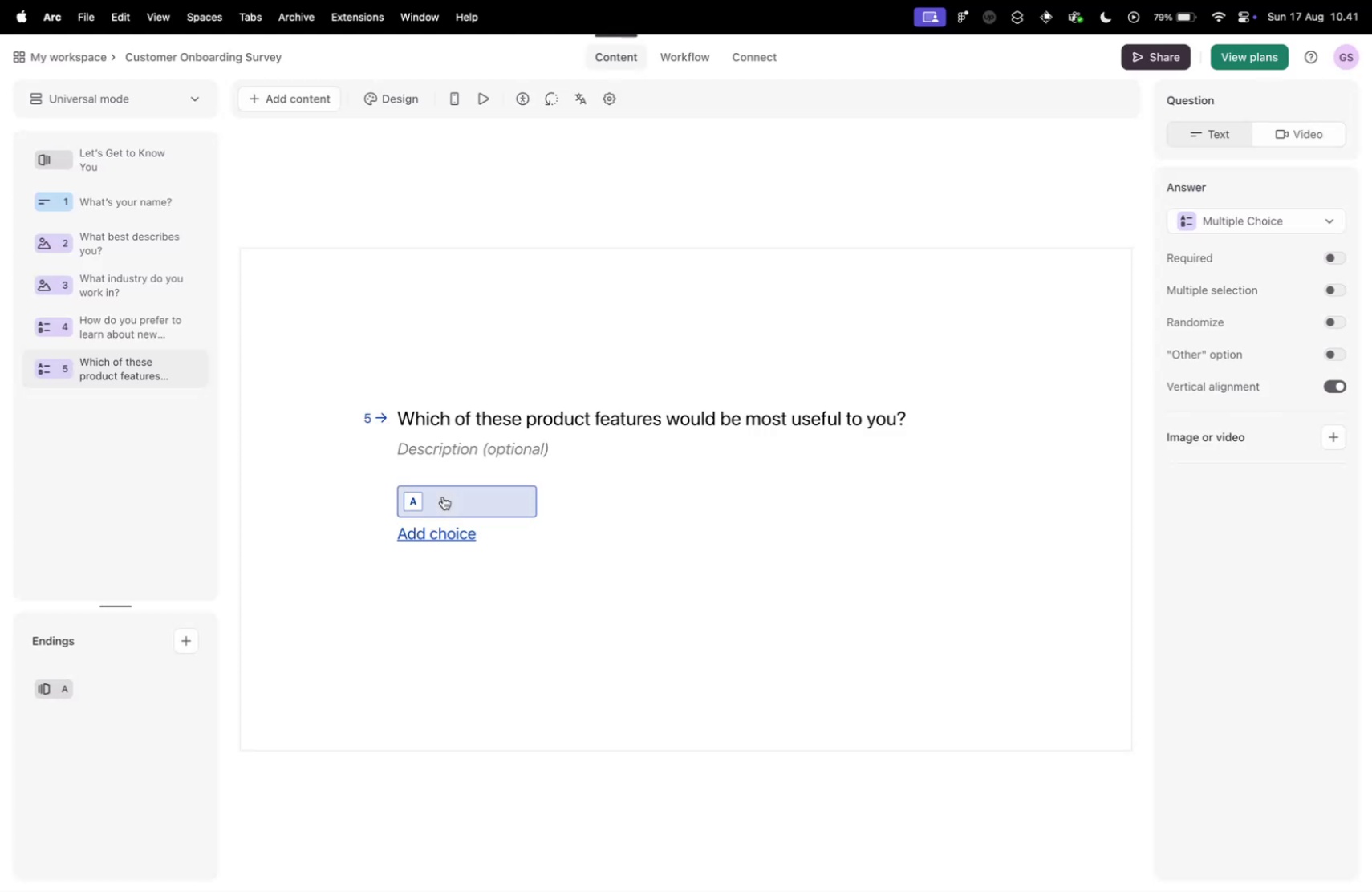 
left_click([443, 496])
 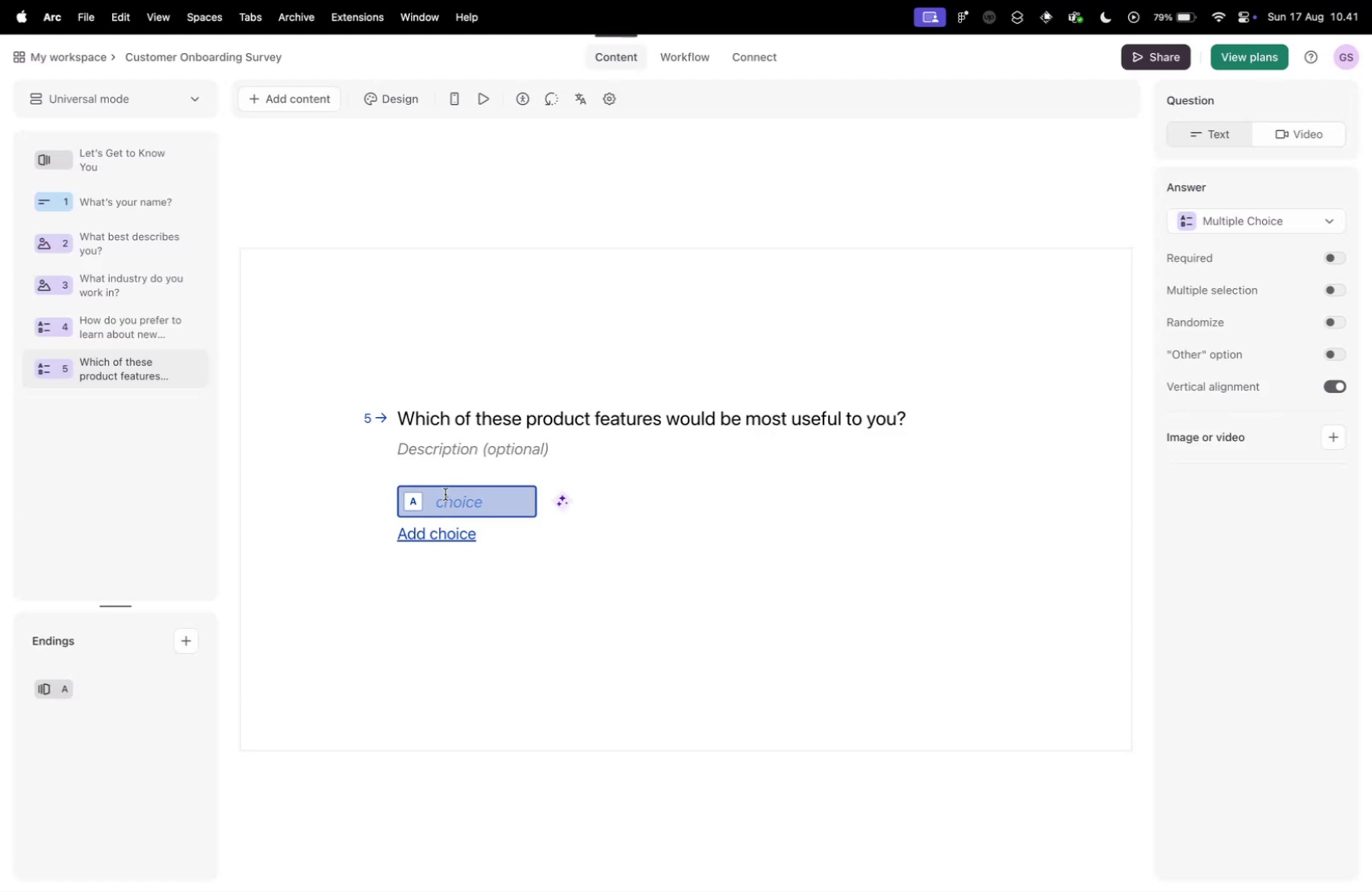 
type(Analyut)
key(Backspace)
key(Backspace)
type(tics)
key(Backspace)
 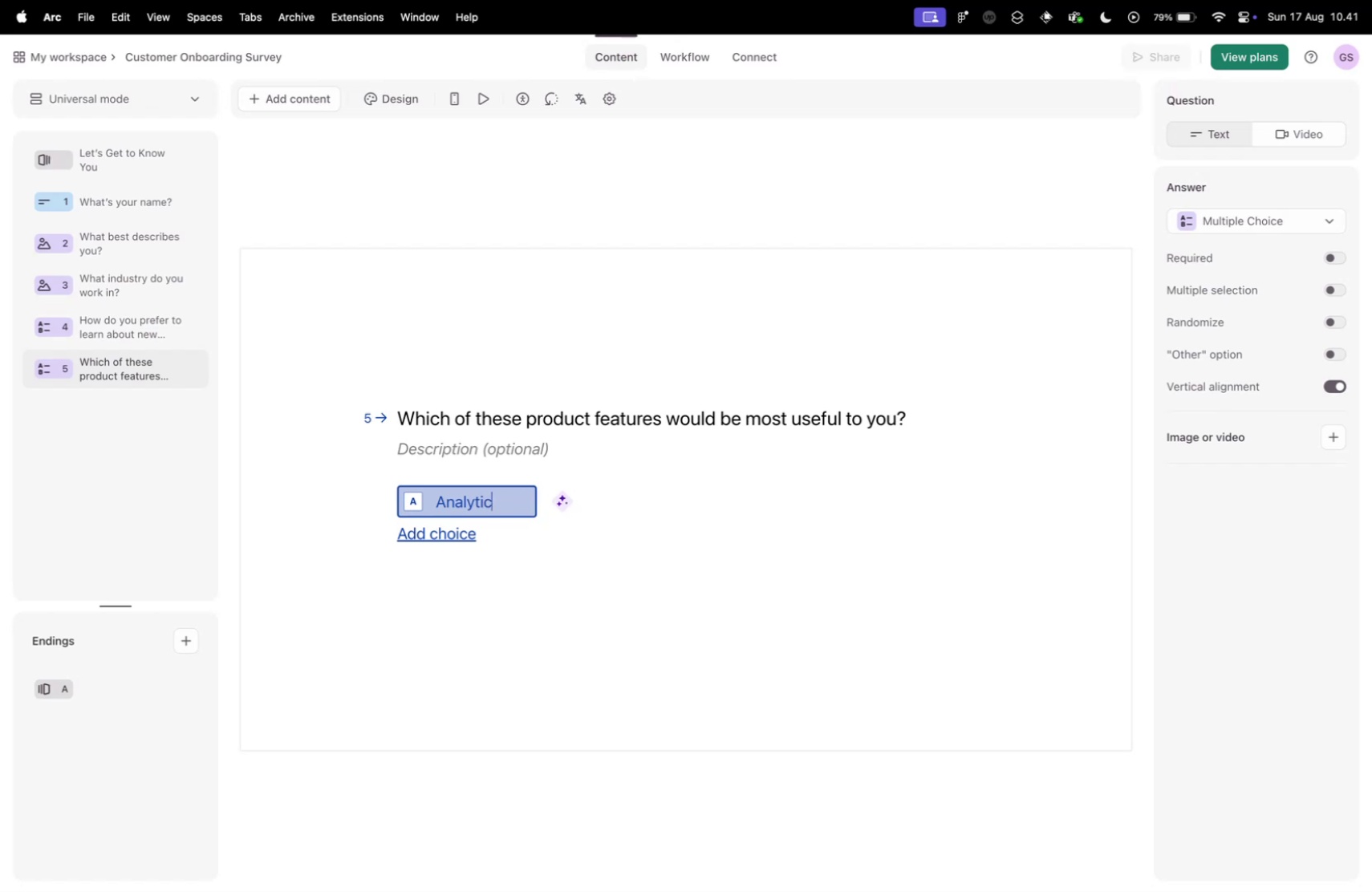 
key(Control+ControlLeft)
 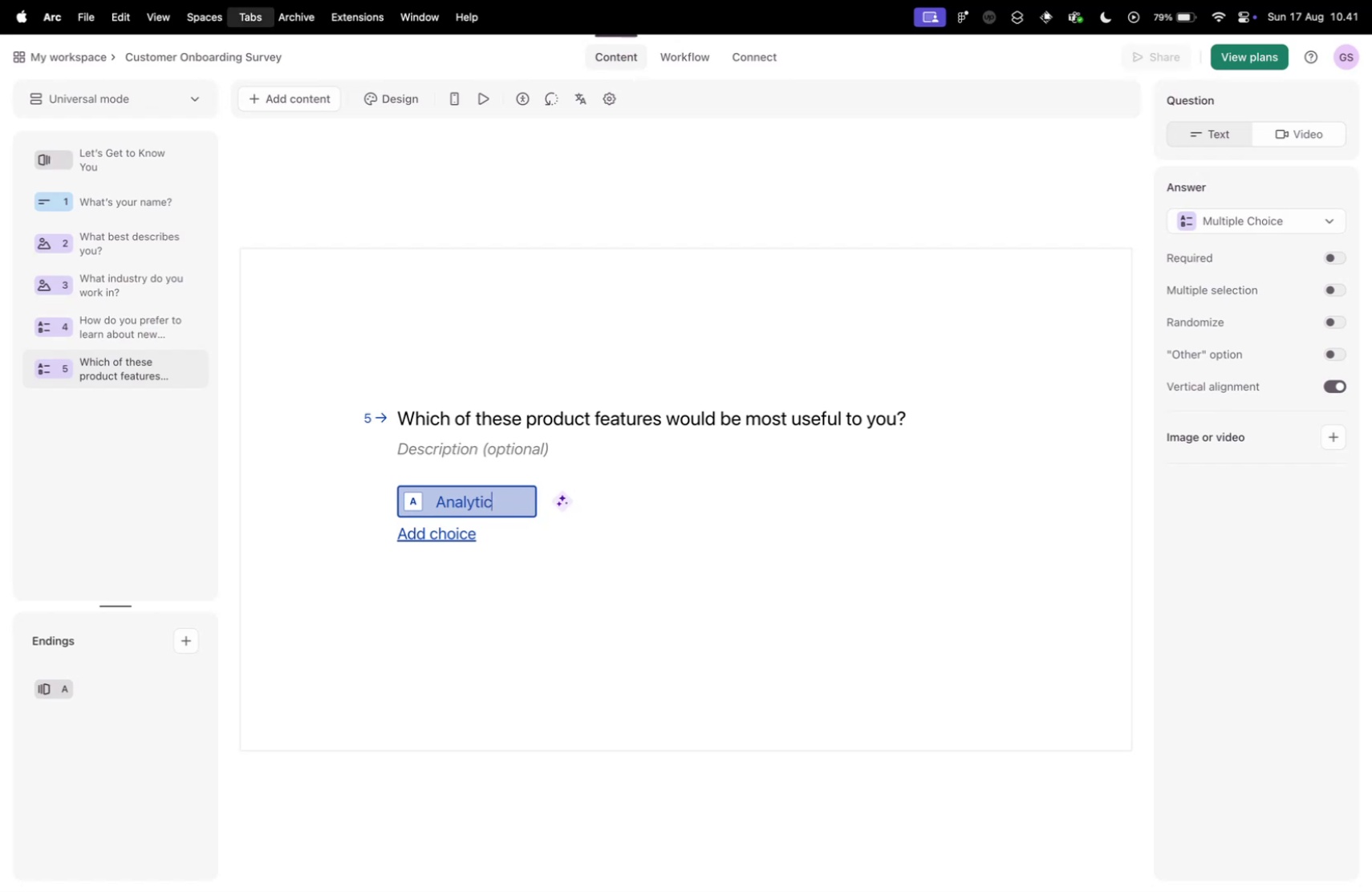 
key(Control+Tab)
 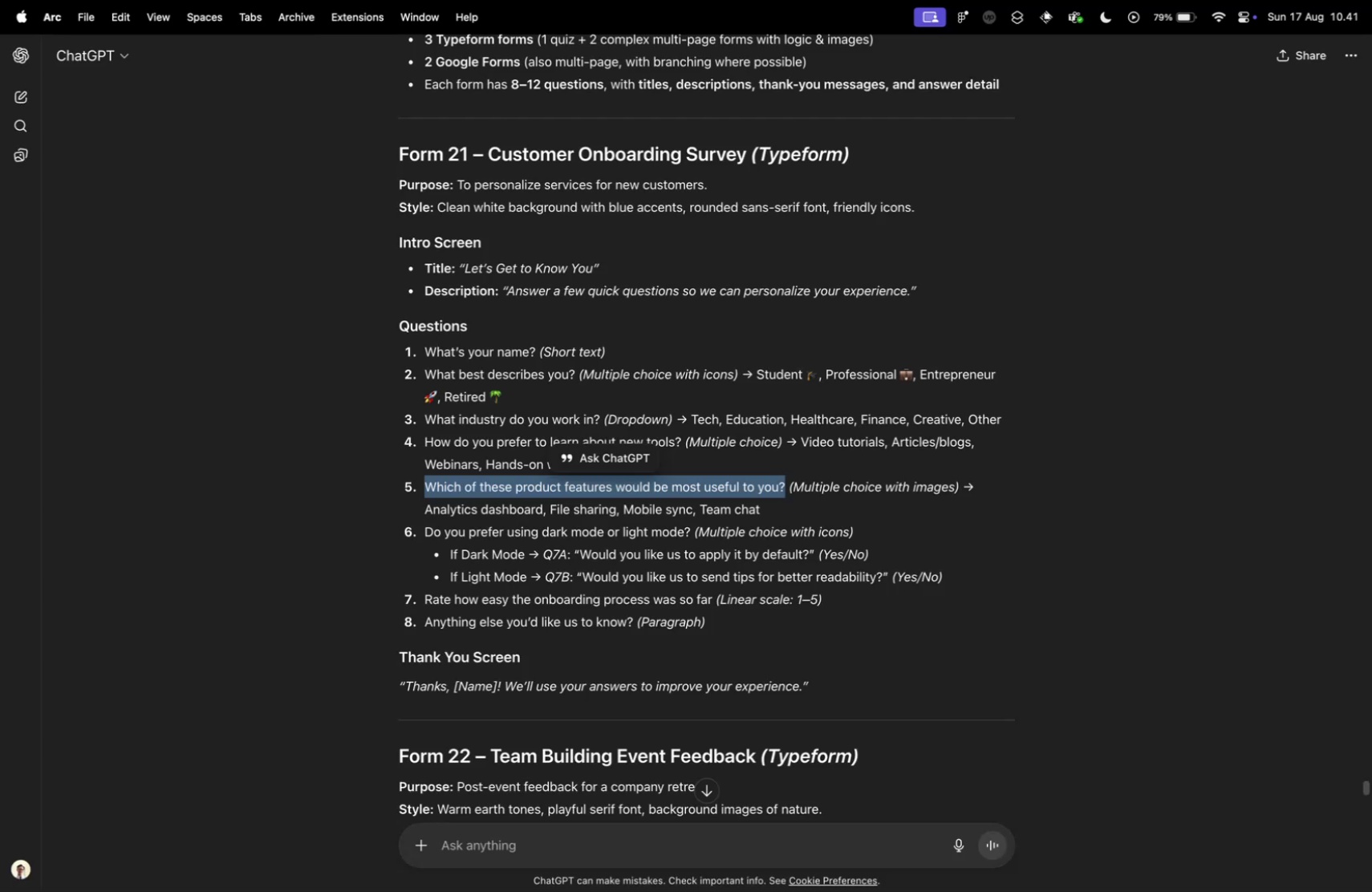 
key(Control+ControlLeft)
 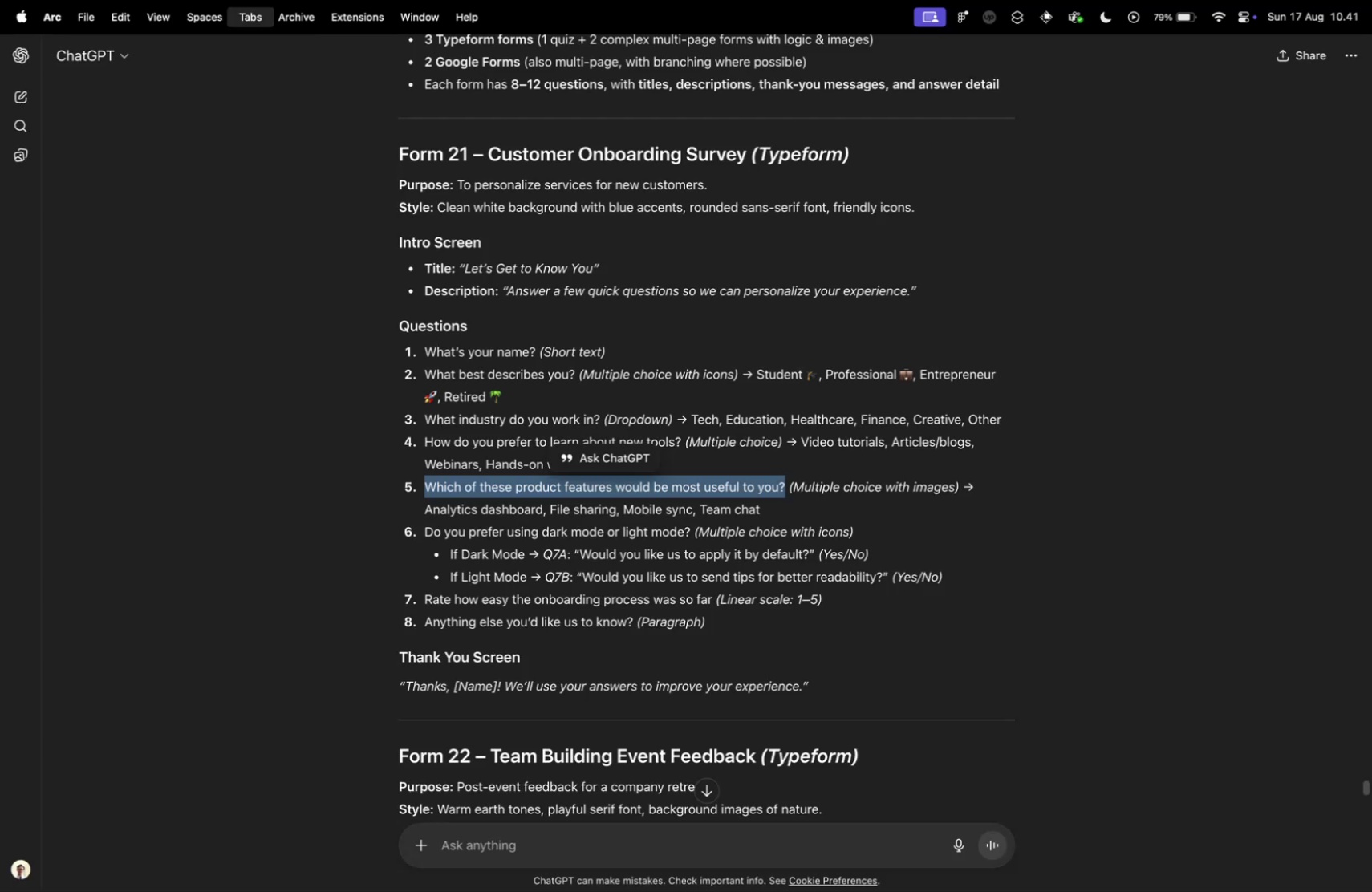 
key(Control+Tab)
 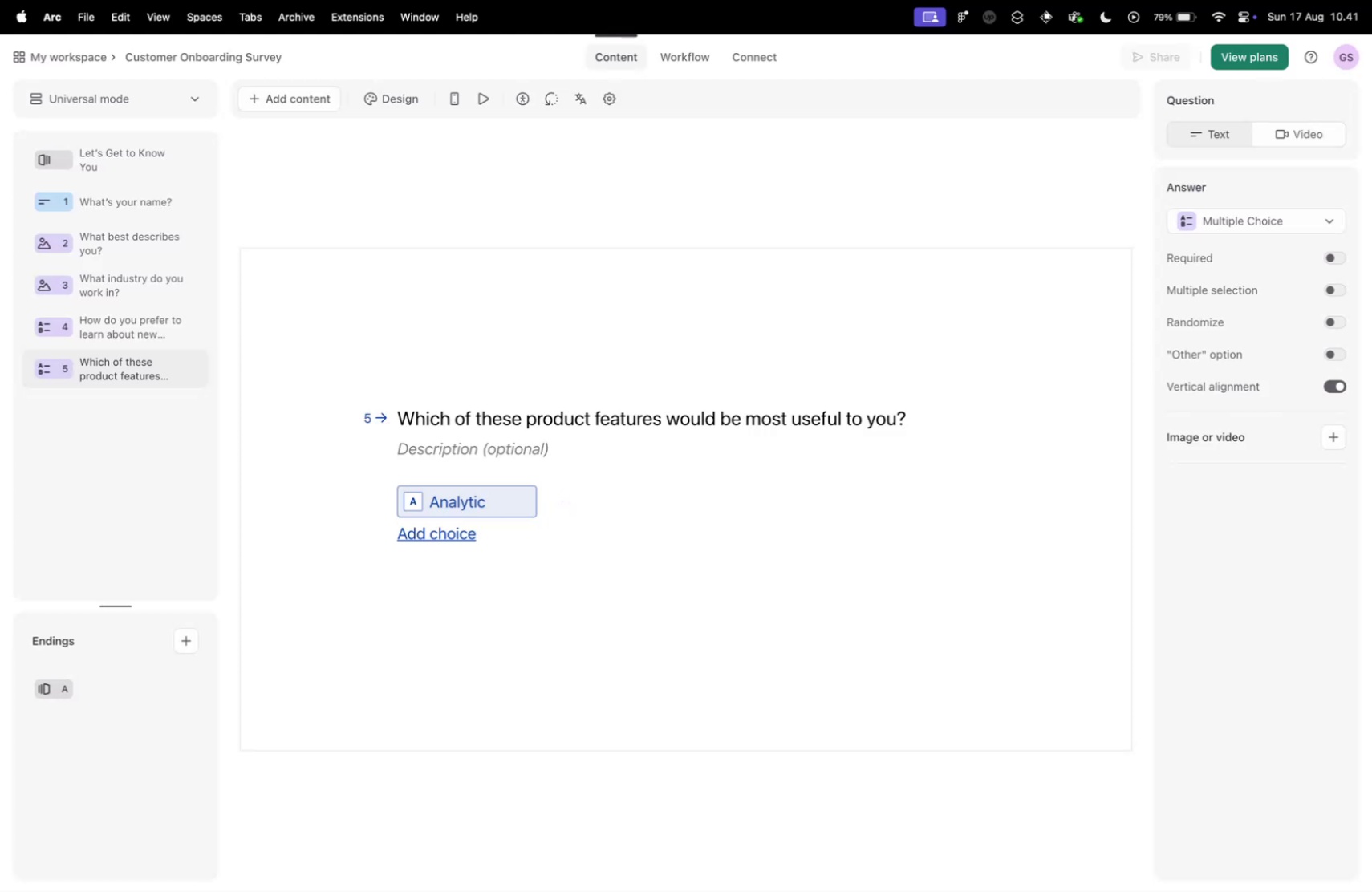 
key(Control+ControlLeft)
 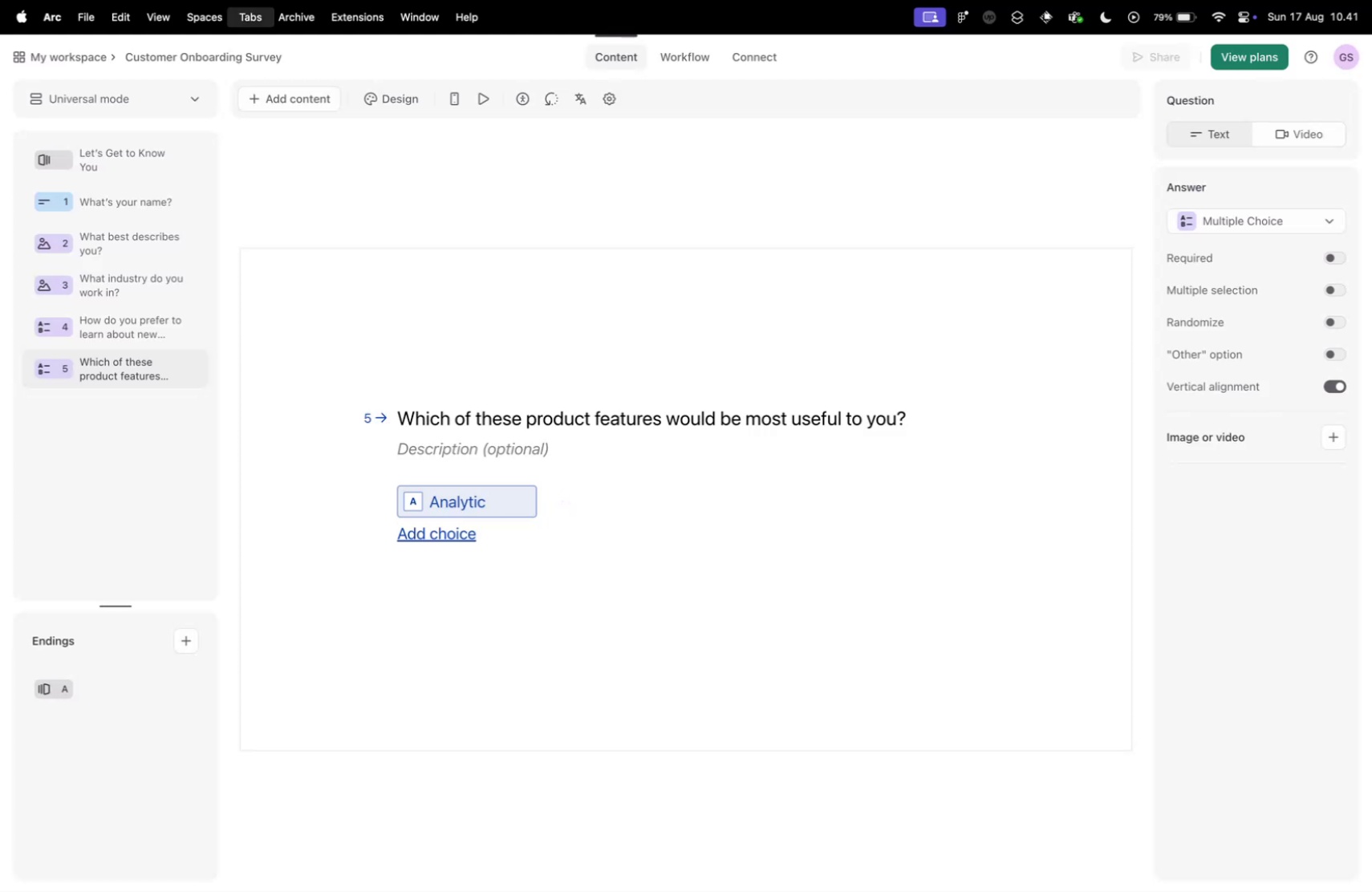 
key(Control+Tab)
 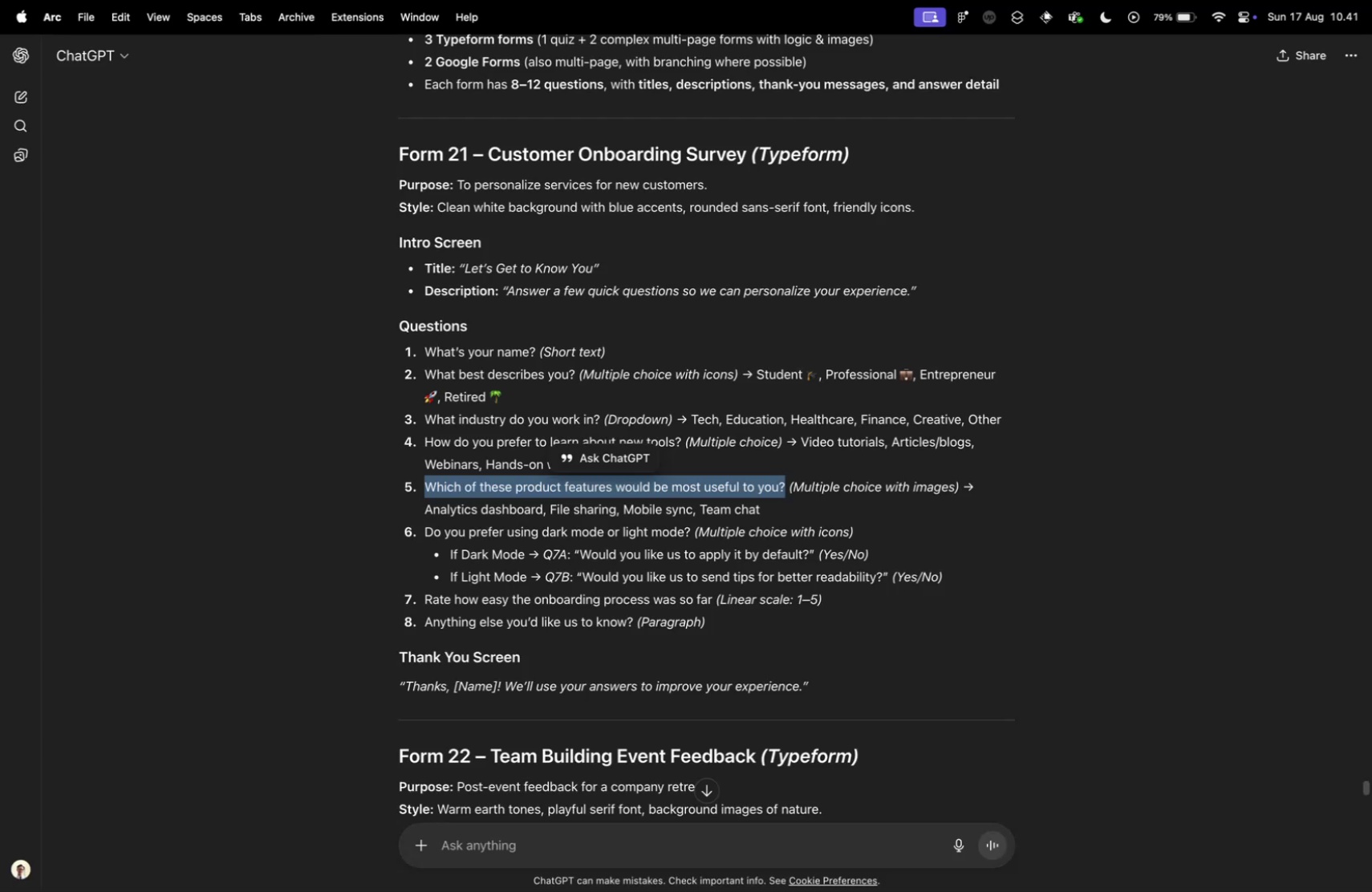 
key(Control+ControlLeft)
 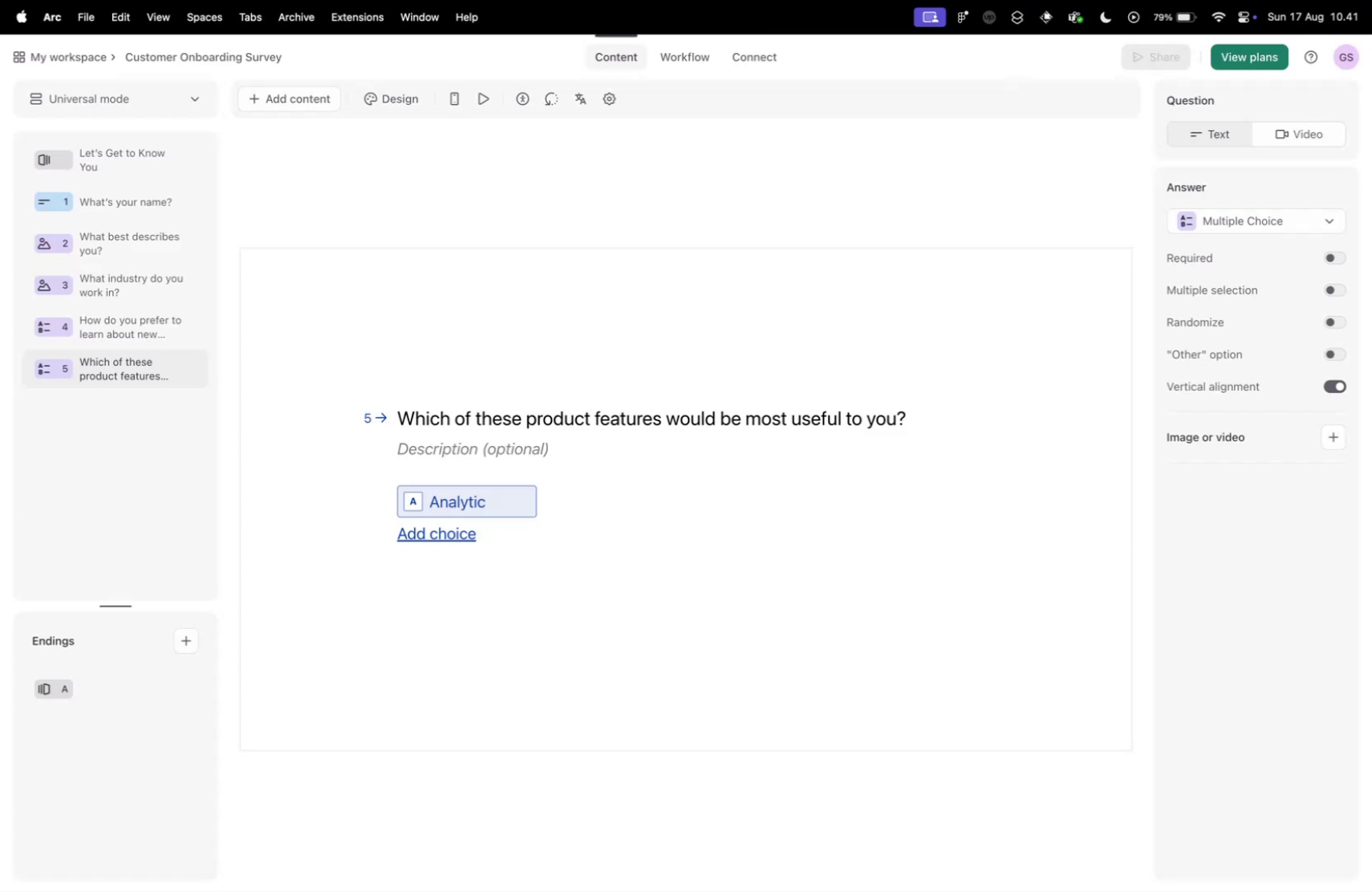 
key(Control+Tab)
 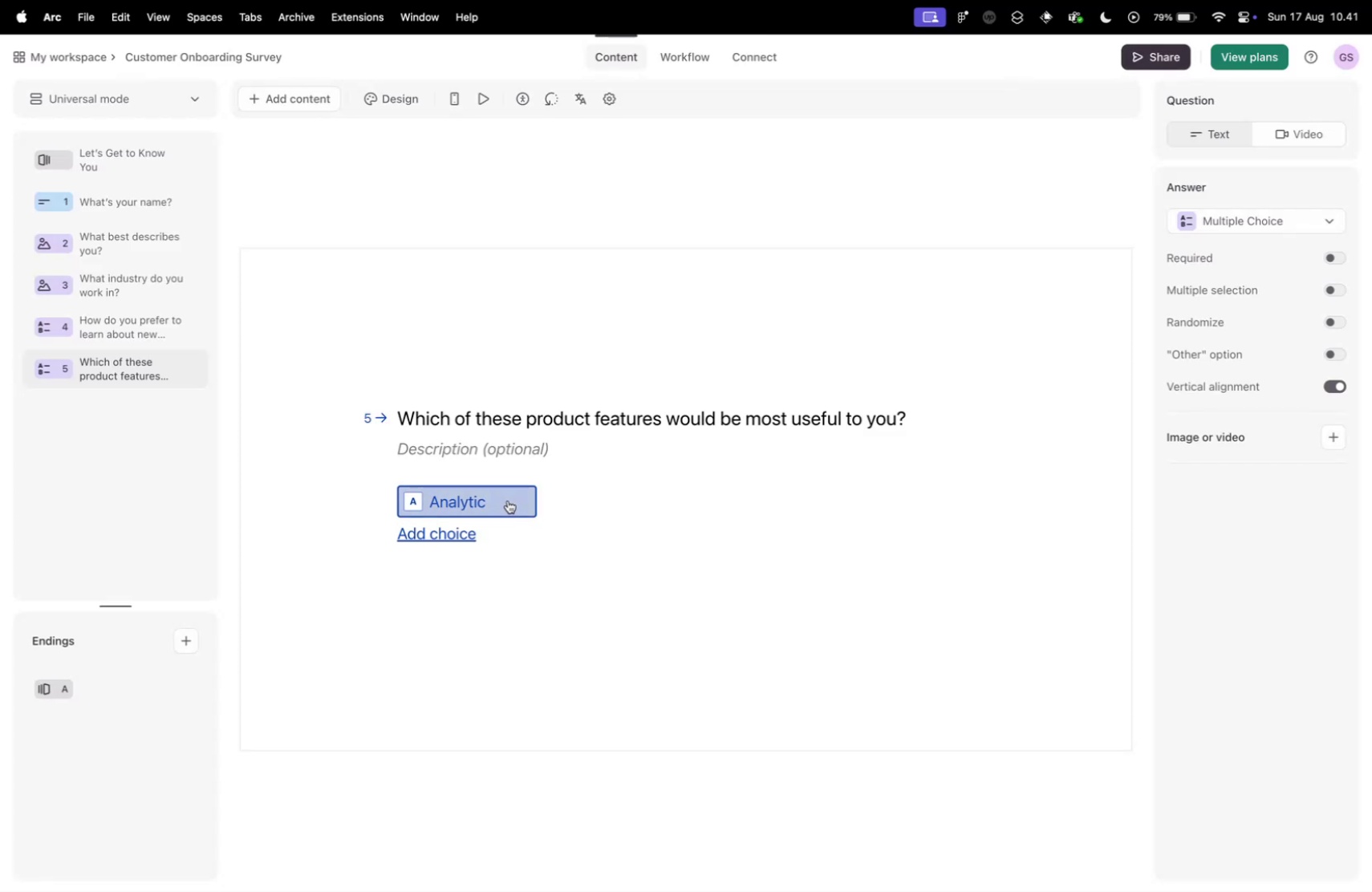 
double_click([489, 501])
 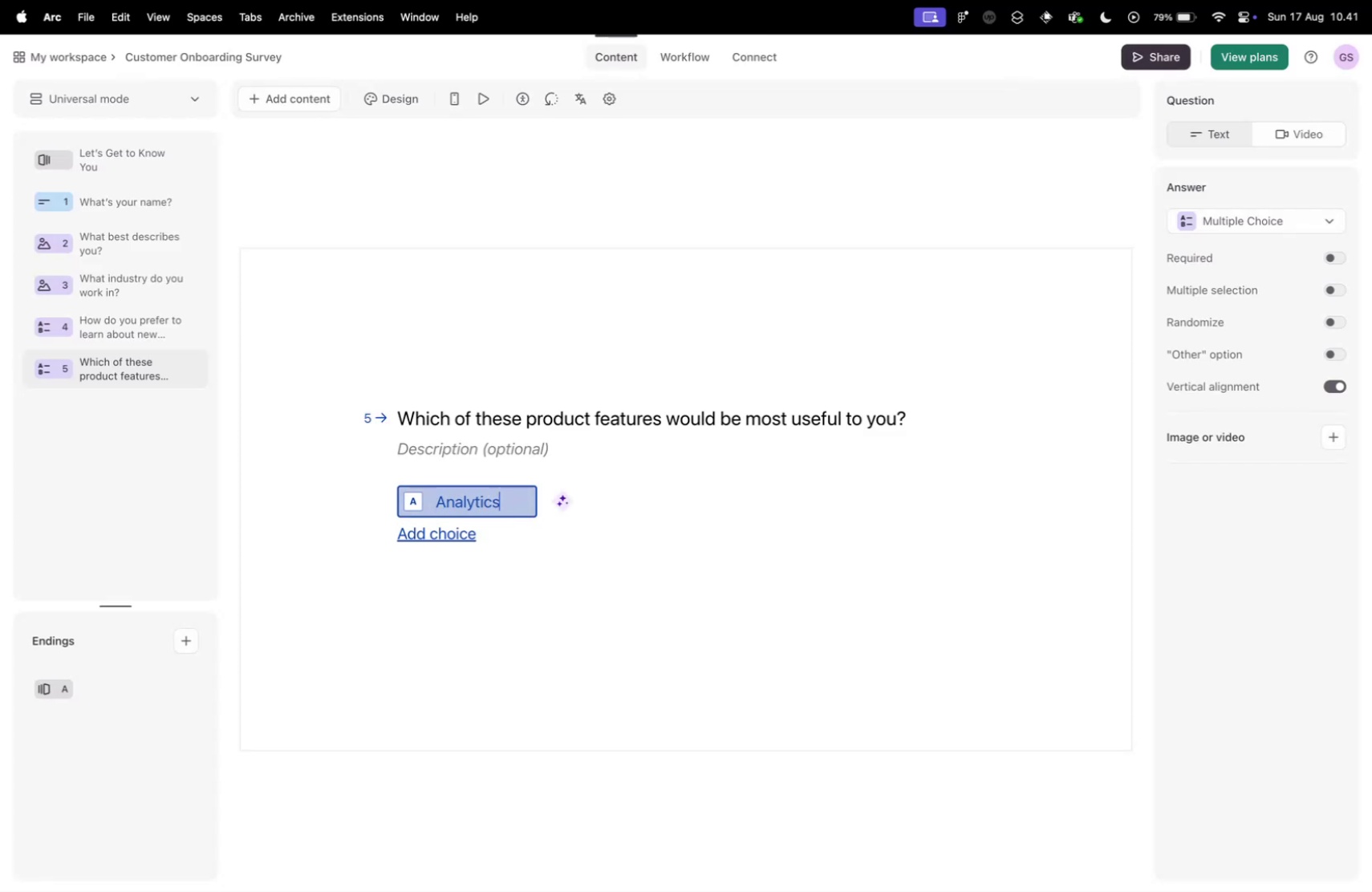 
type(s dashb oar)
key(Backspace)
key(Backspace)
key(Backspace)
key(Backspace)
type(oard)
 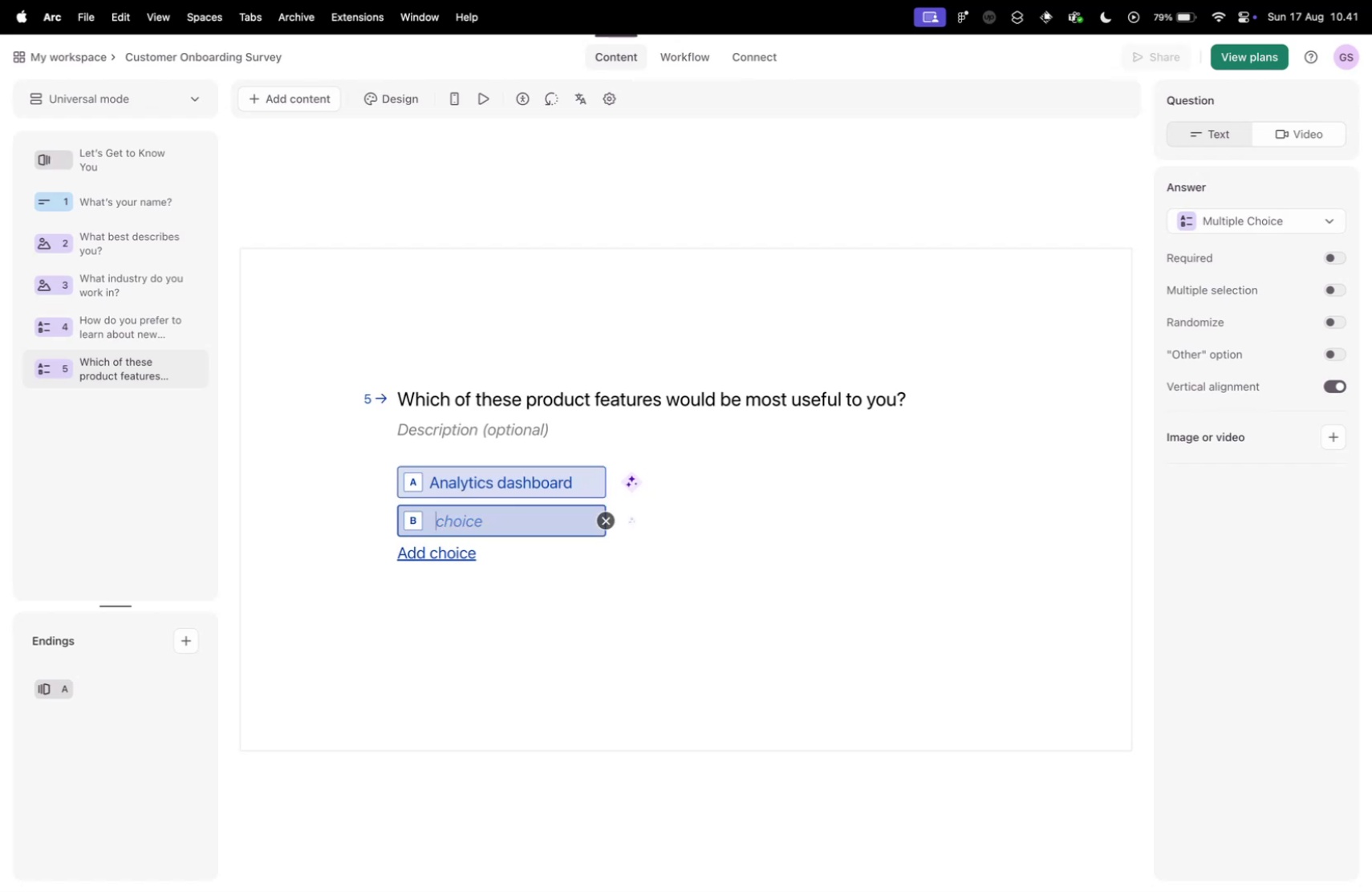 
key(Enter)
 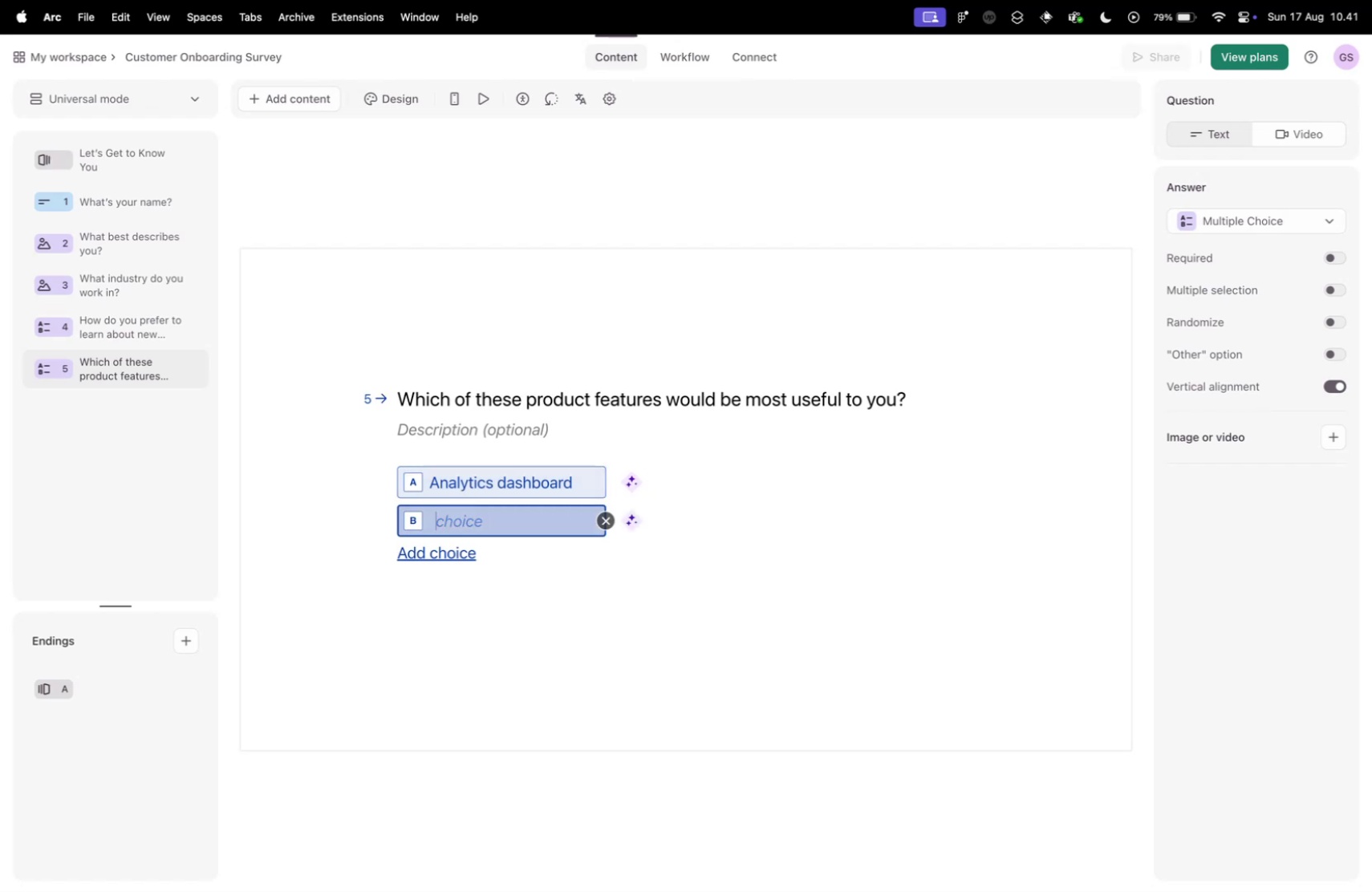 
key(Control+ControlLeft)
 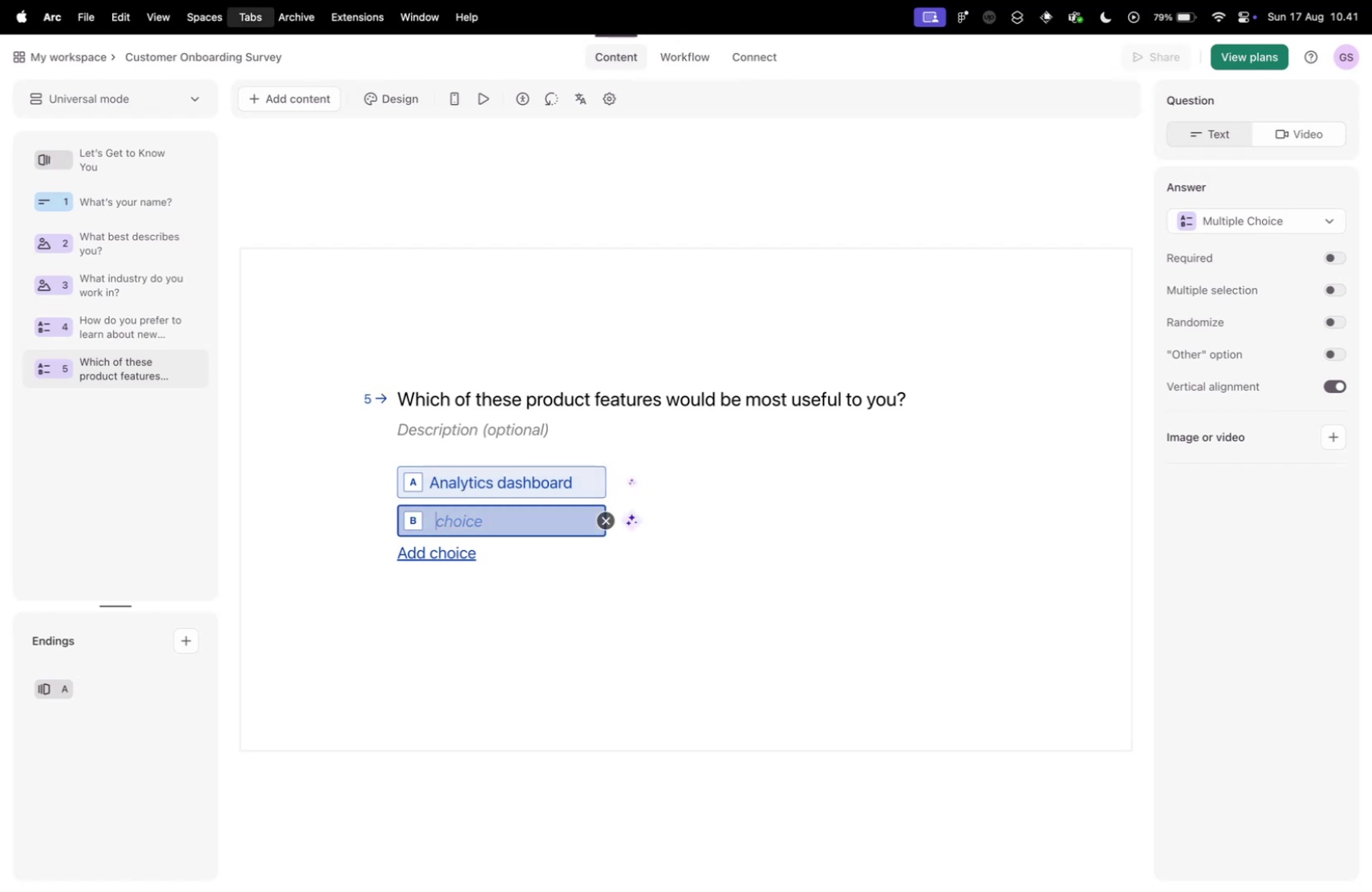 
key(Control+Tab)
 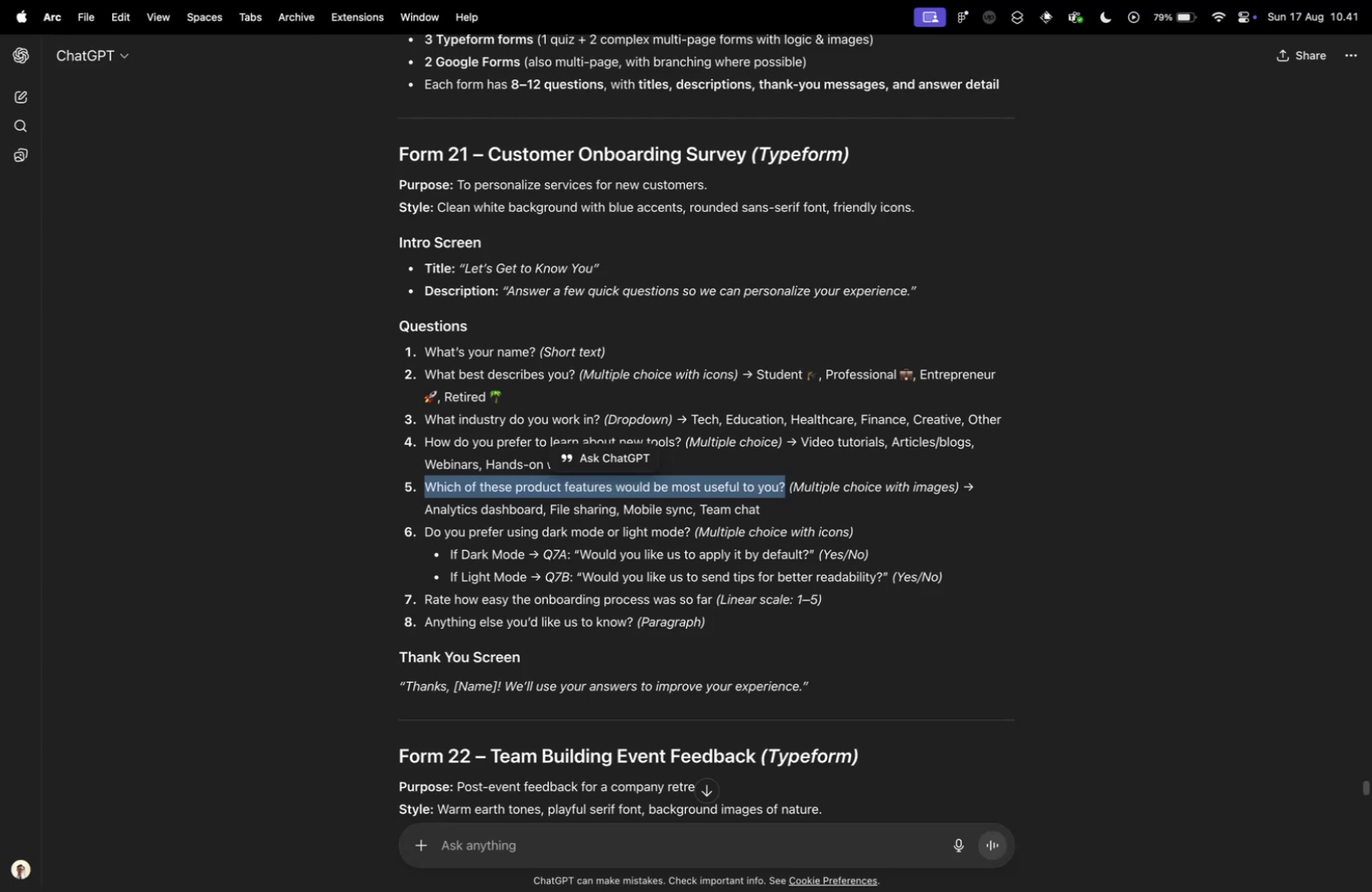 
key(Control+ControlLeft)
 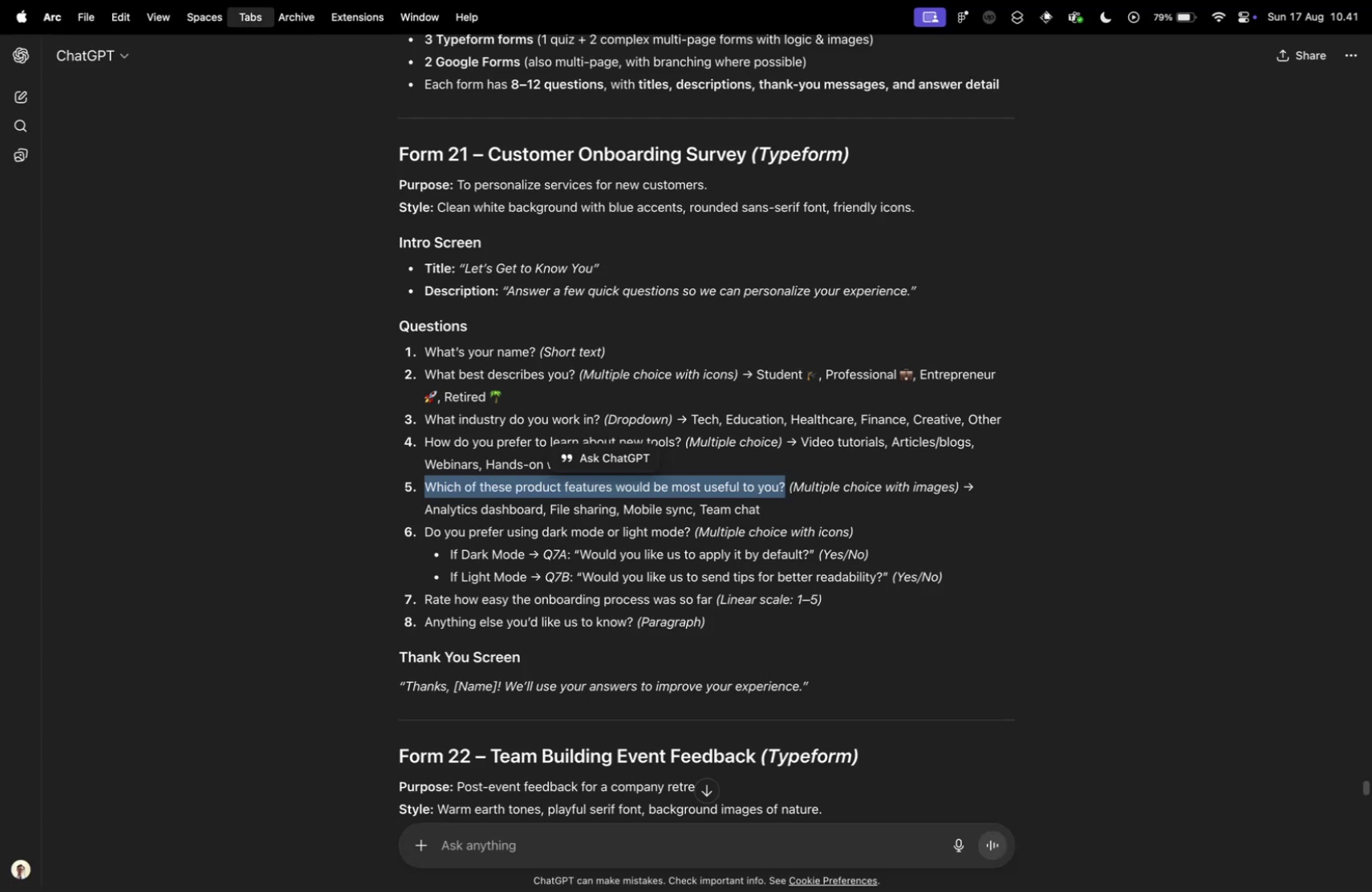 
key(Control+Tab)
 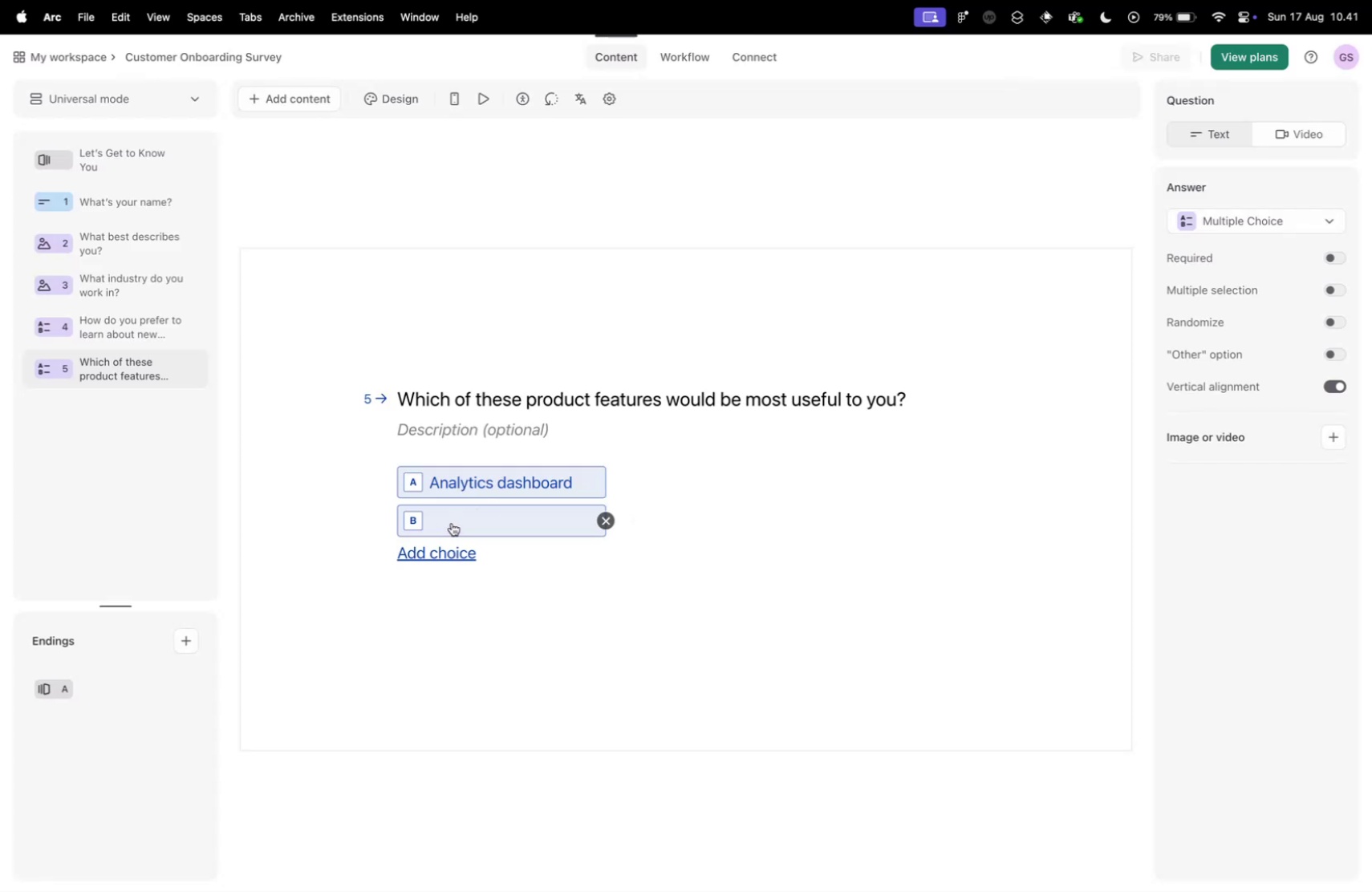 
left_click([452, 522])
 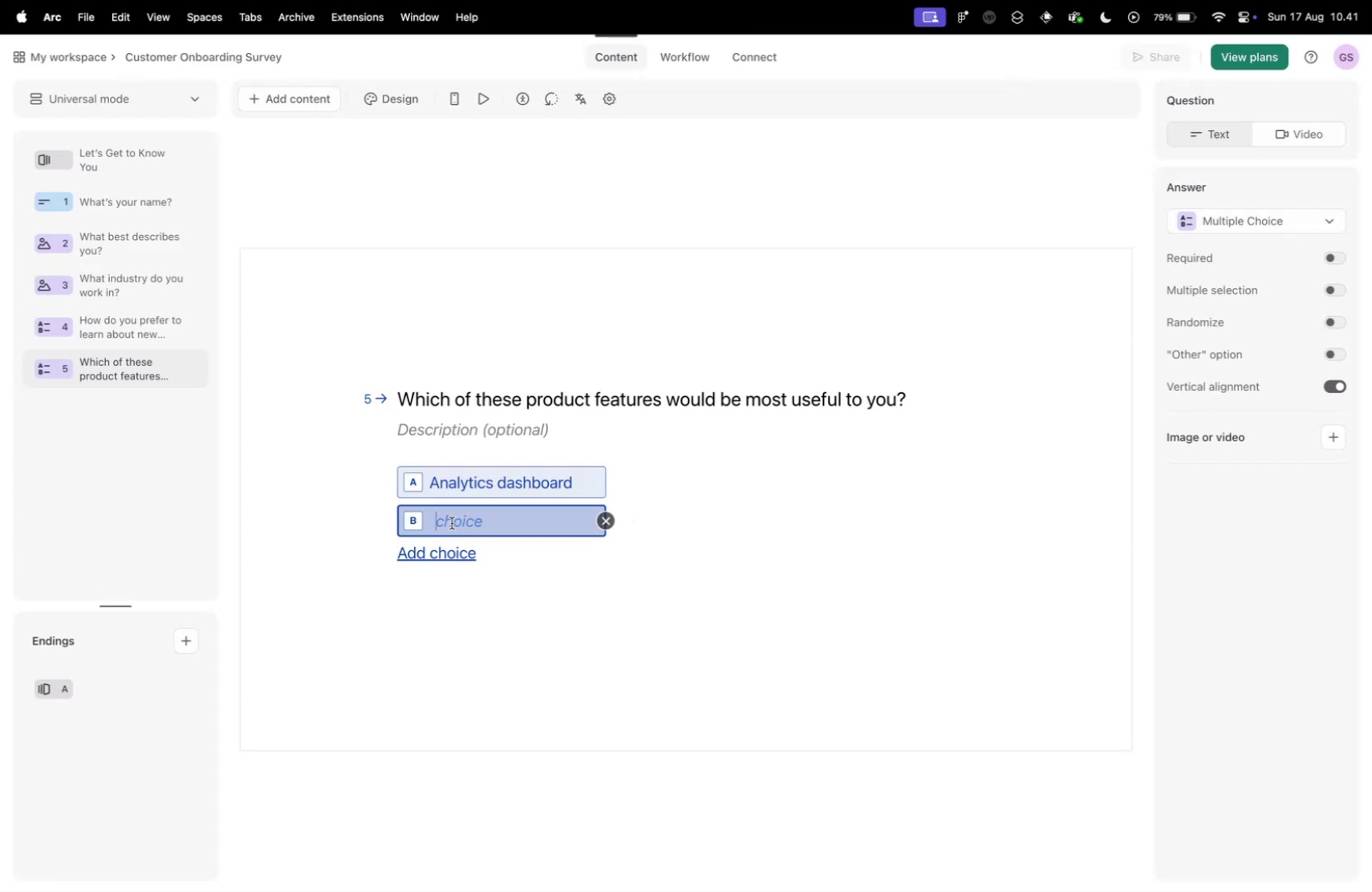 
type(File sharing)
 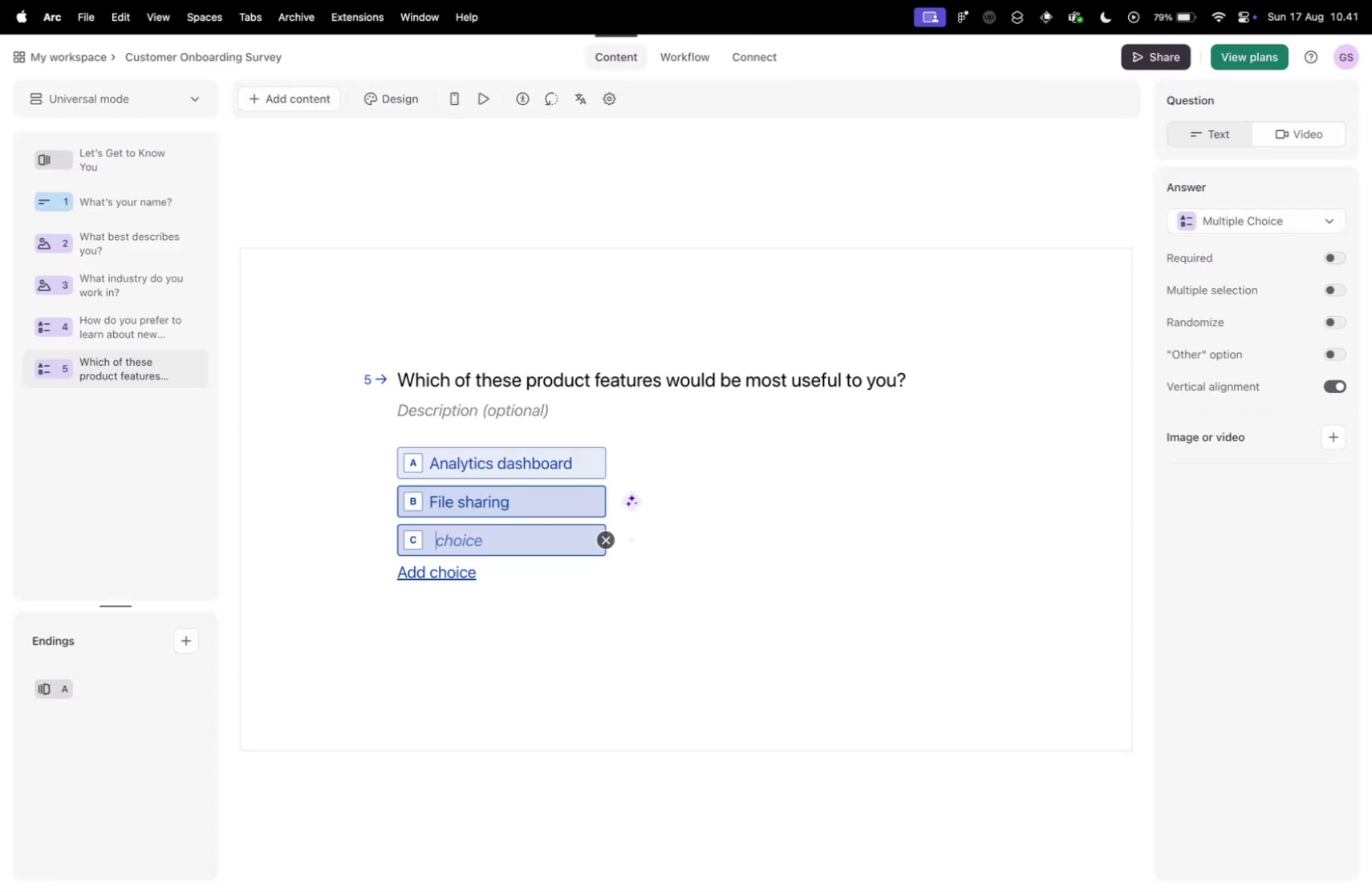 
key(Enter)
 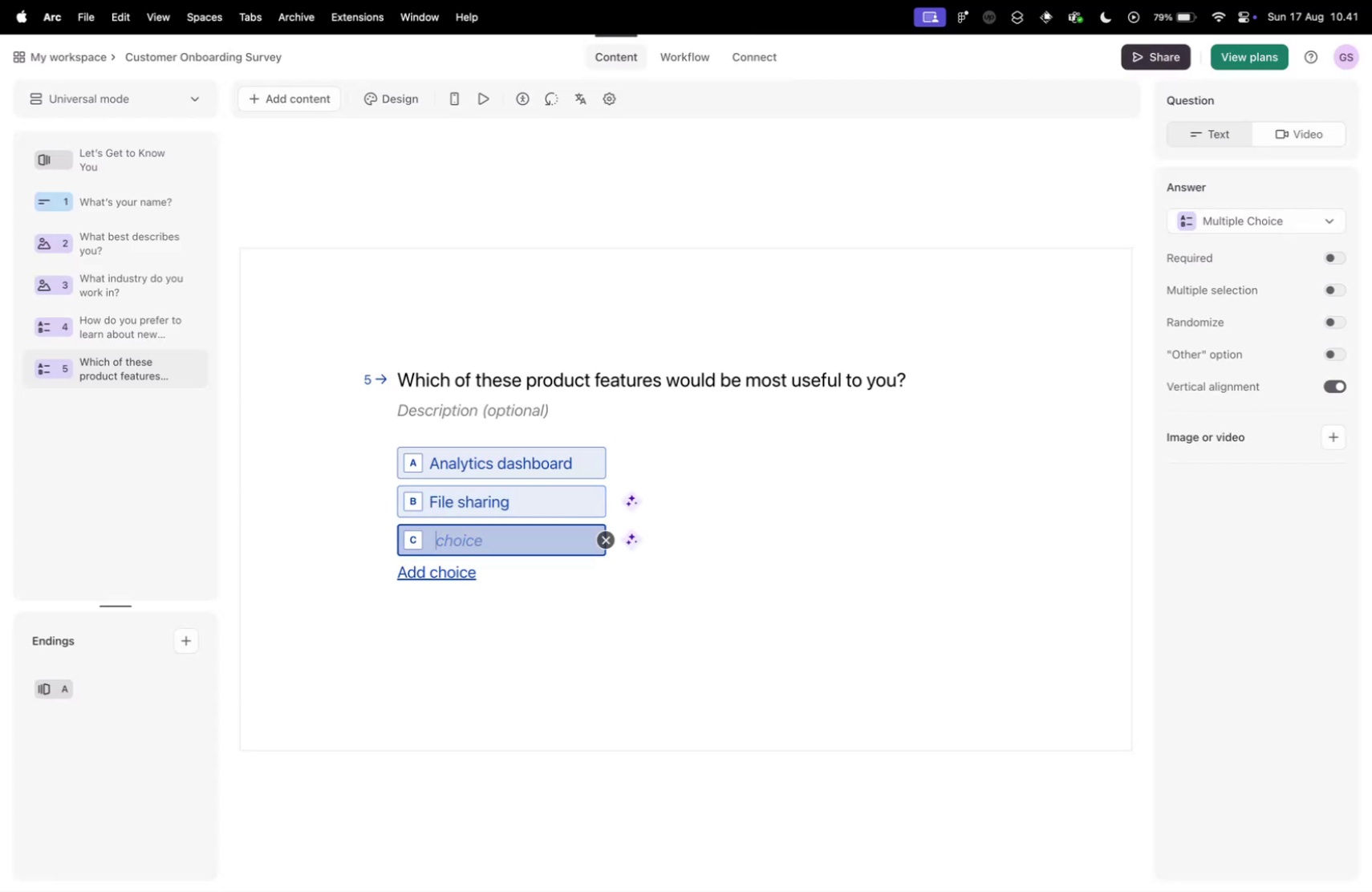 
type(Mobile syu)
key(Backspace)
type(nv)
 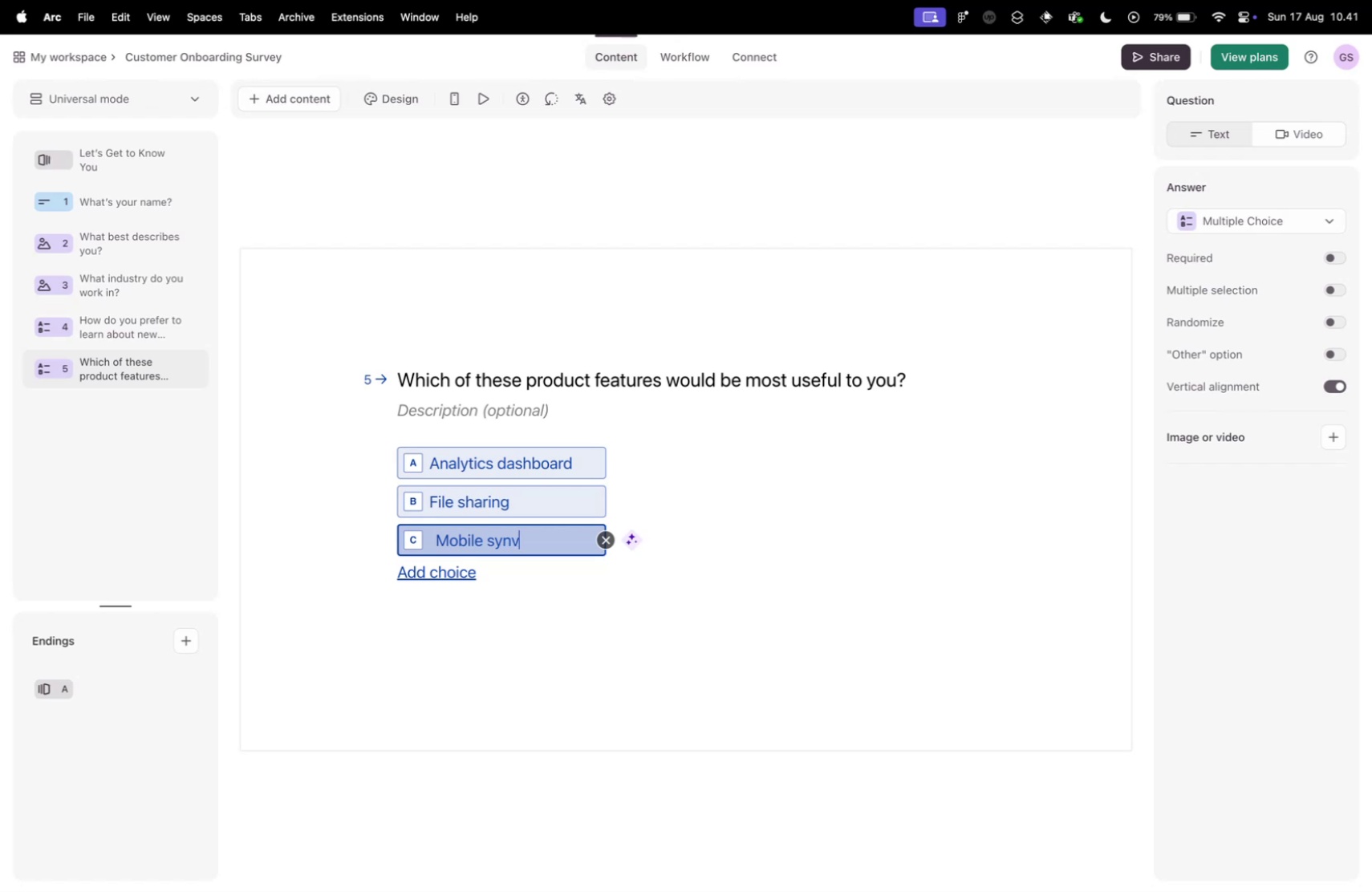 
key(Control+ControlLeft)
 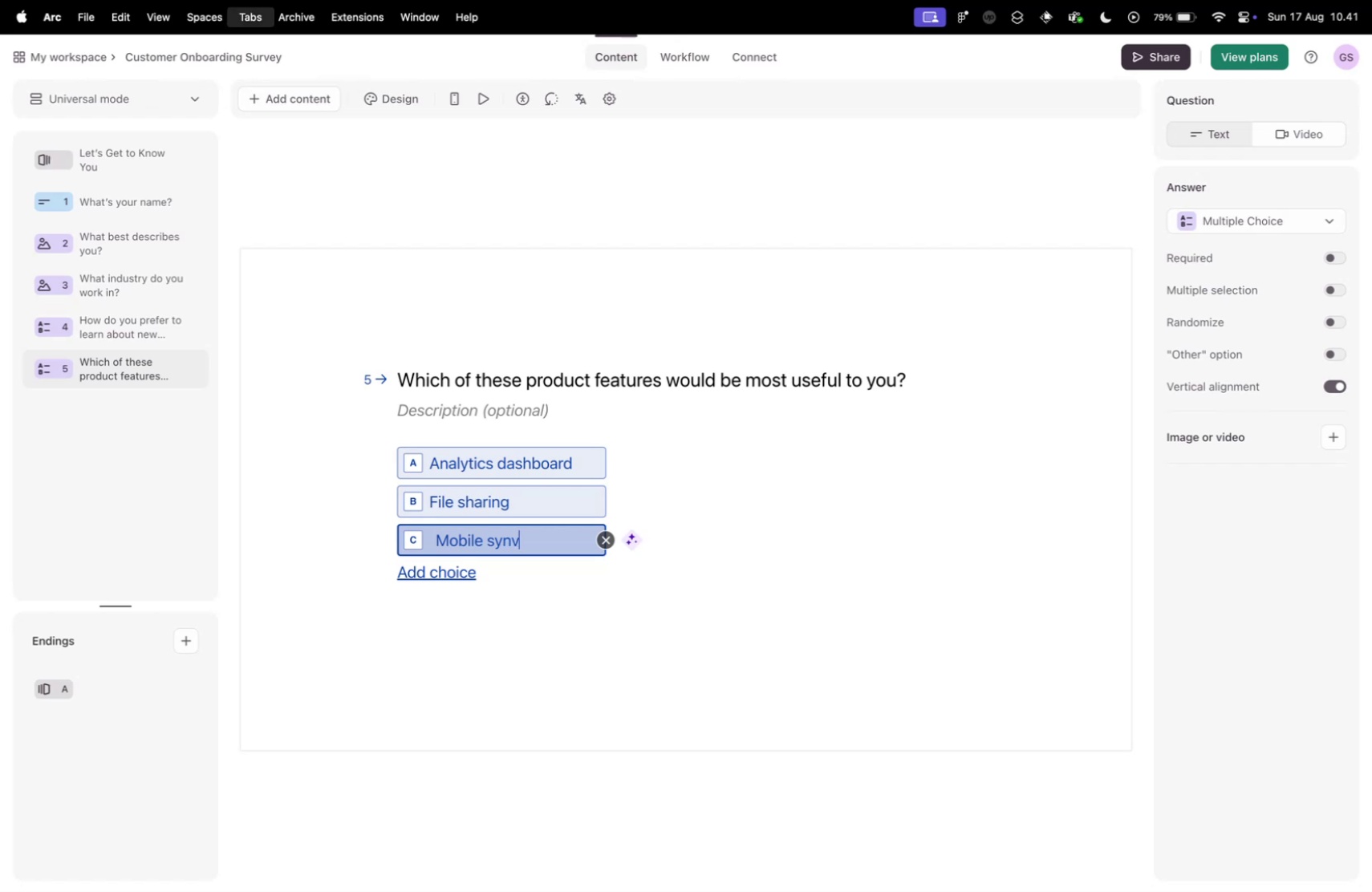 
key(Control+Tab)
 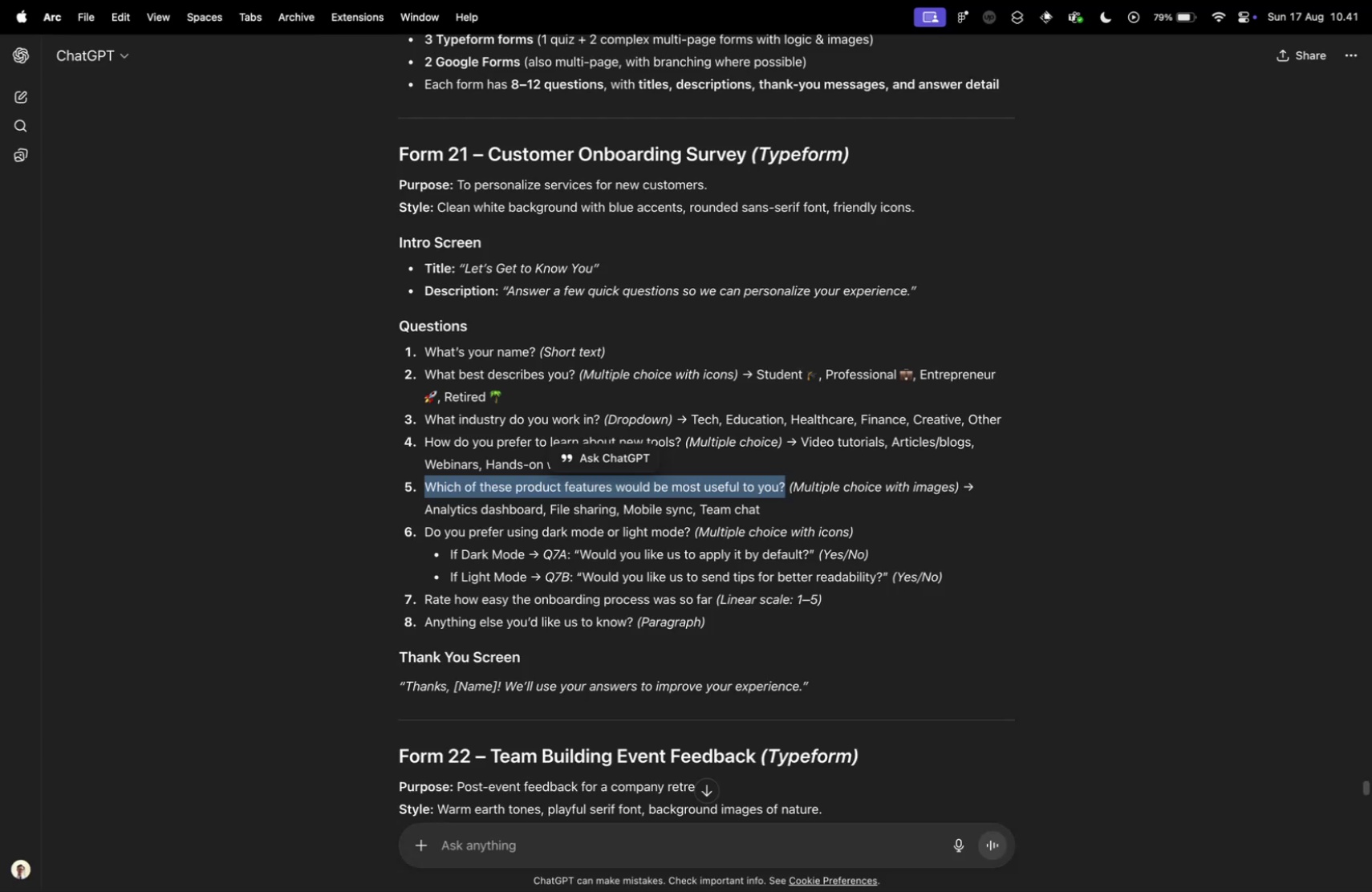 
key(Control+ControlLeft)
 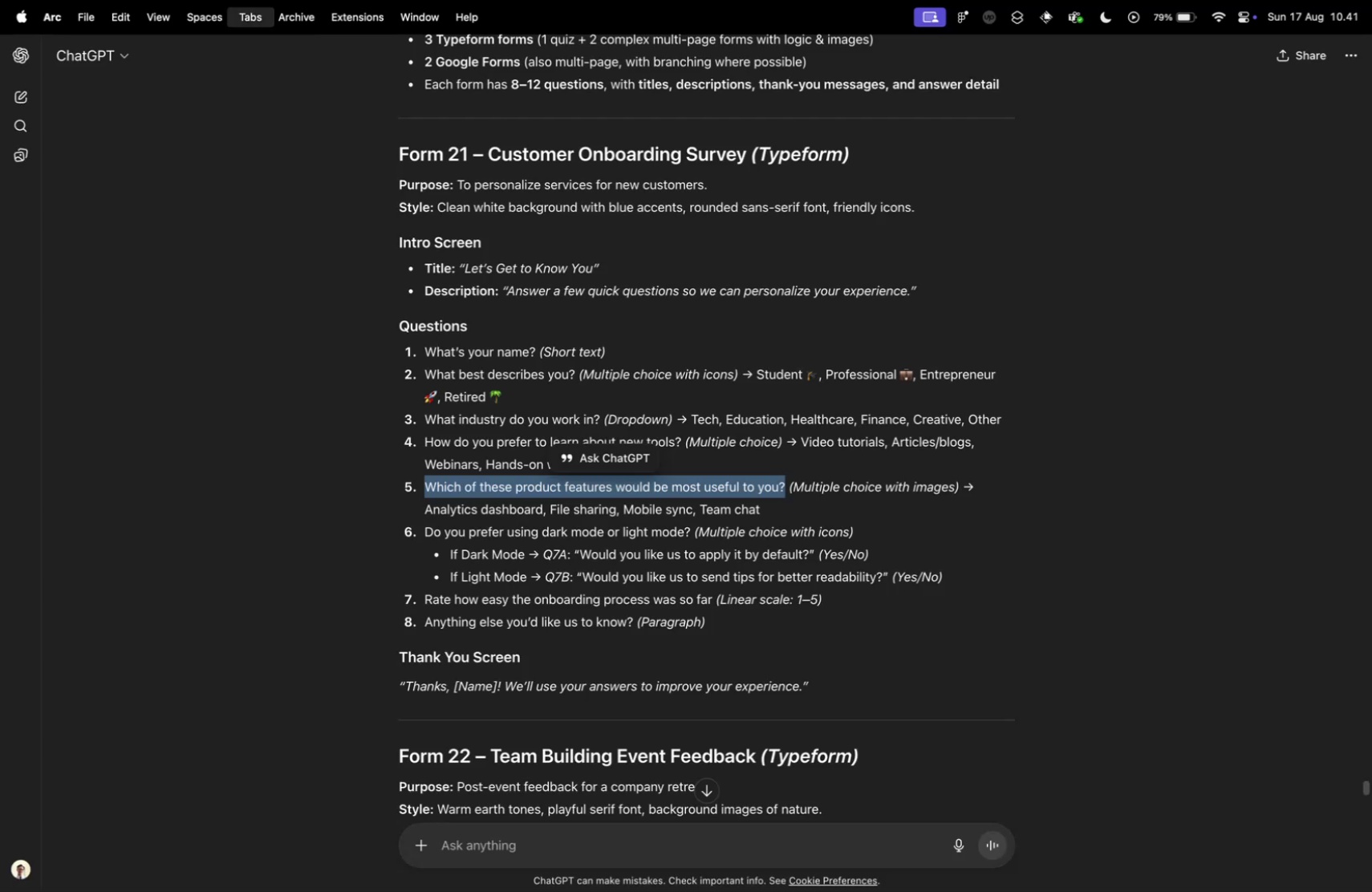 
key(Control+Tab)
 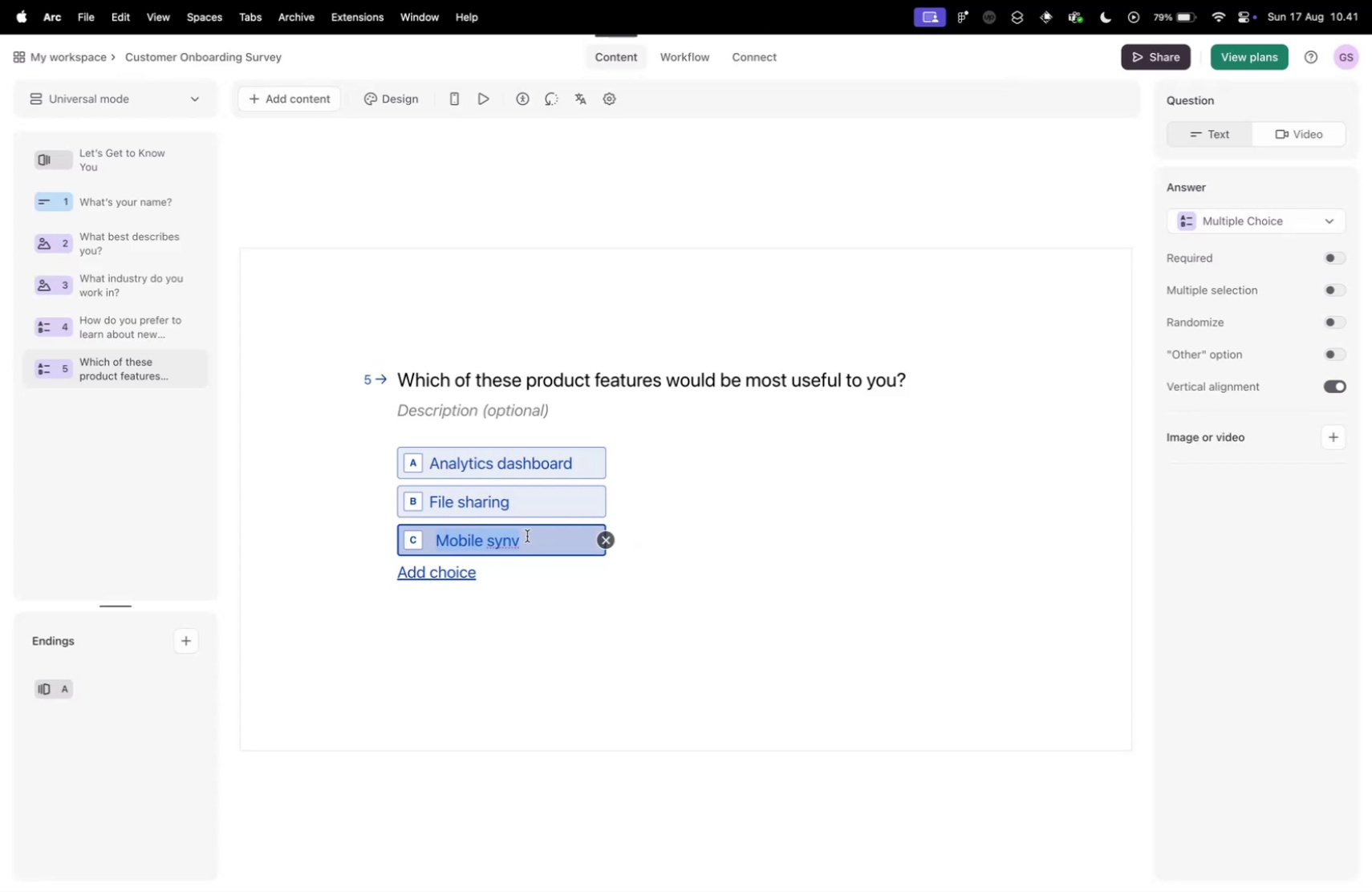 
double_click([527, 535])
 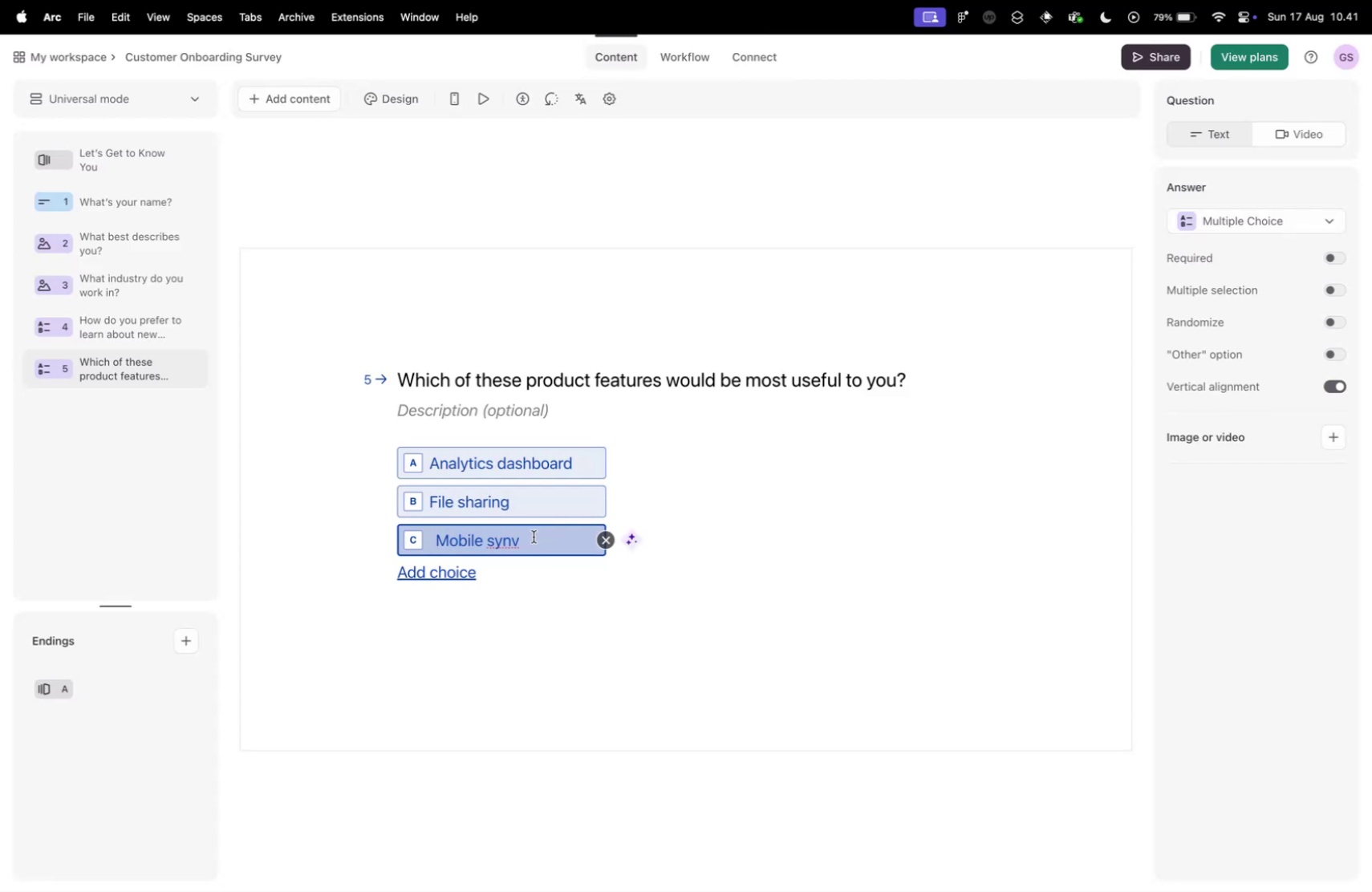 
key(Backspace)
 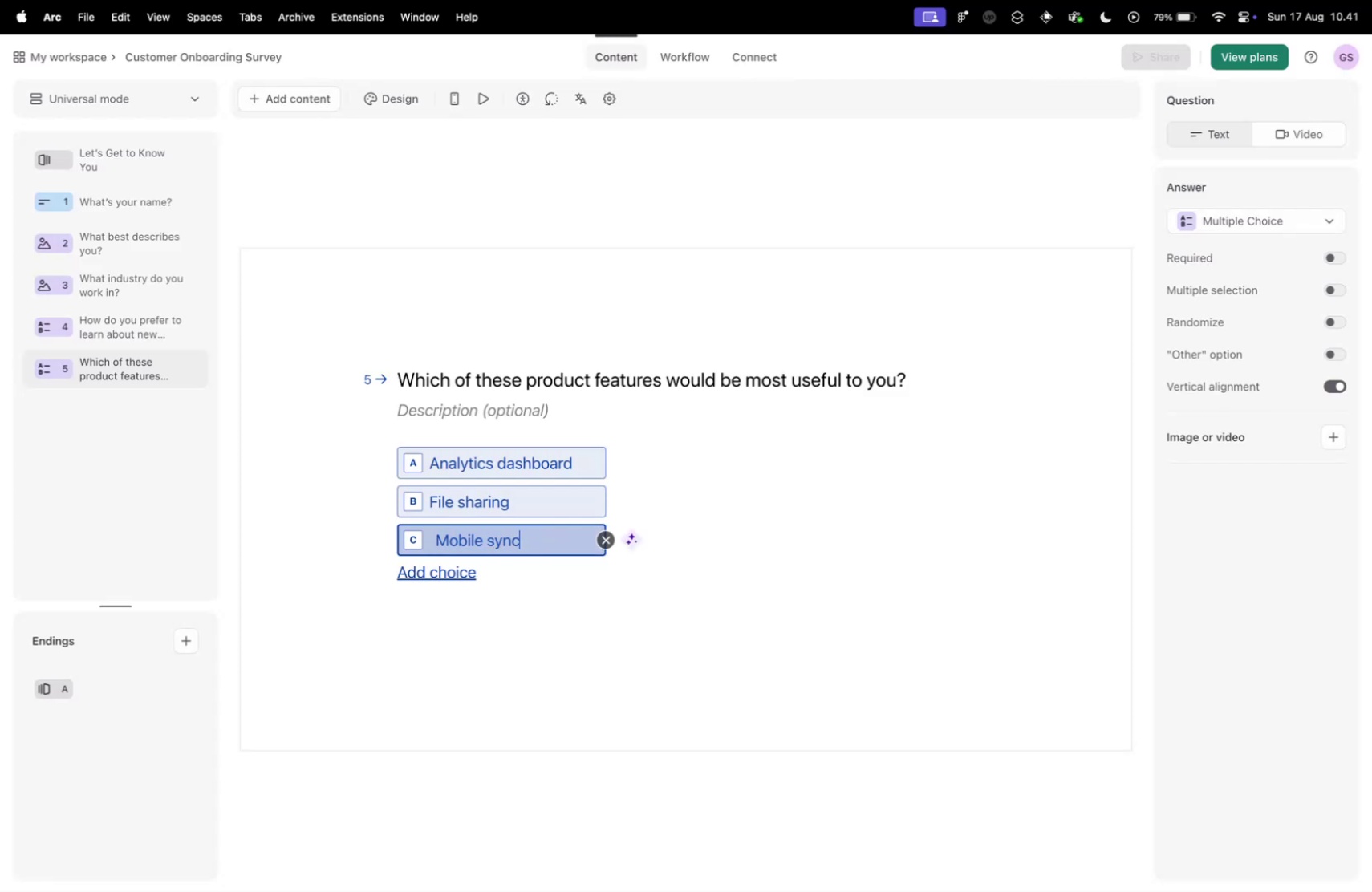 
key(C)
 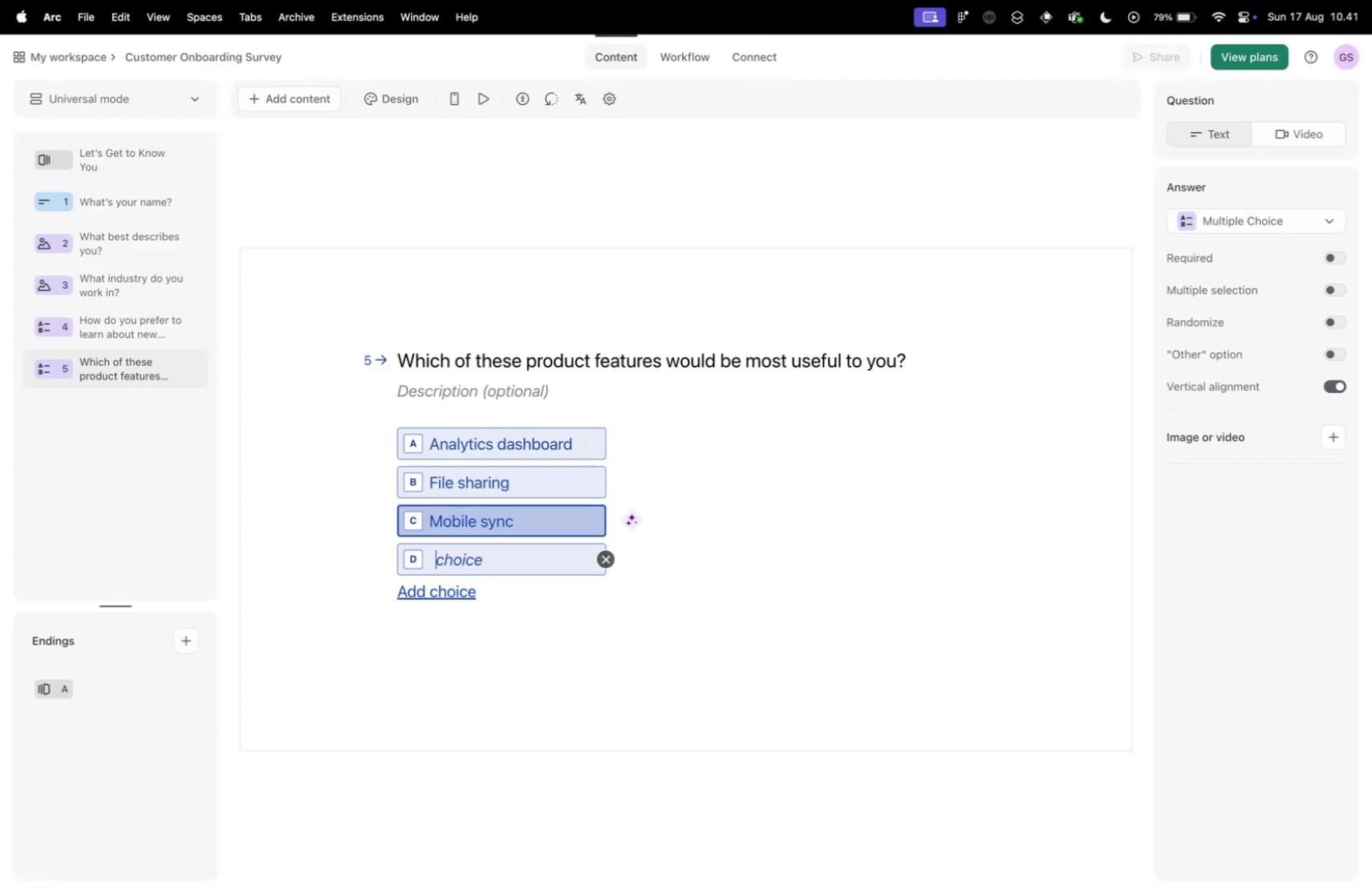 
key(Enter)
 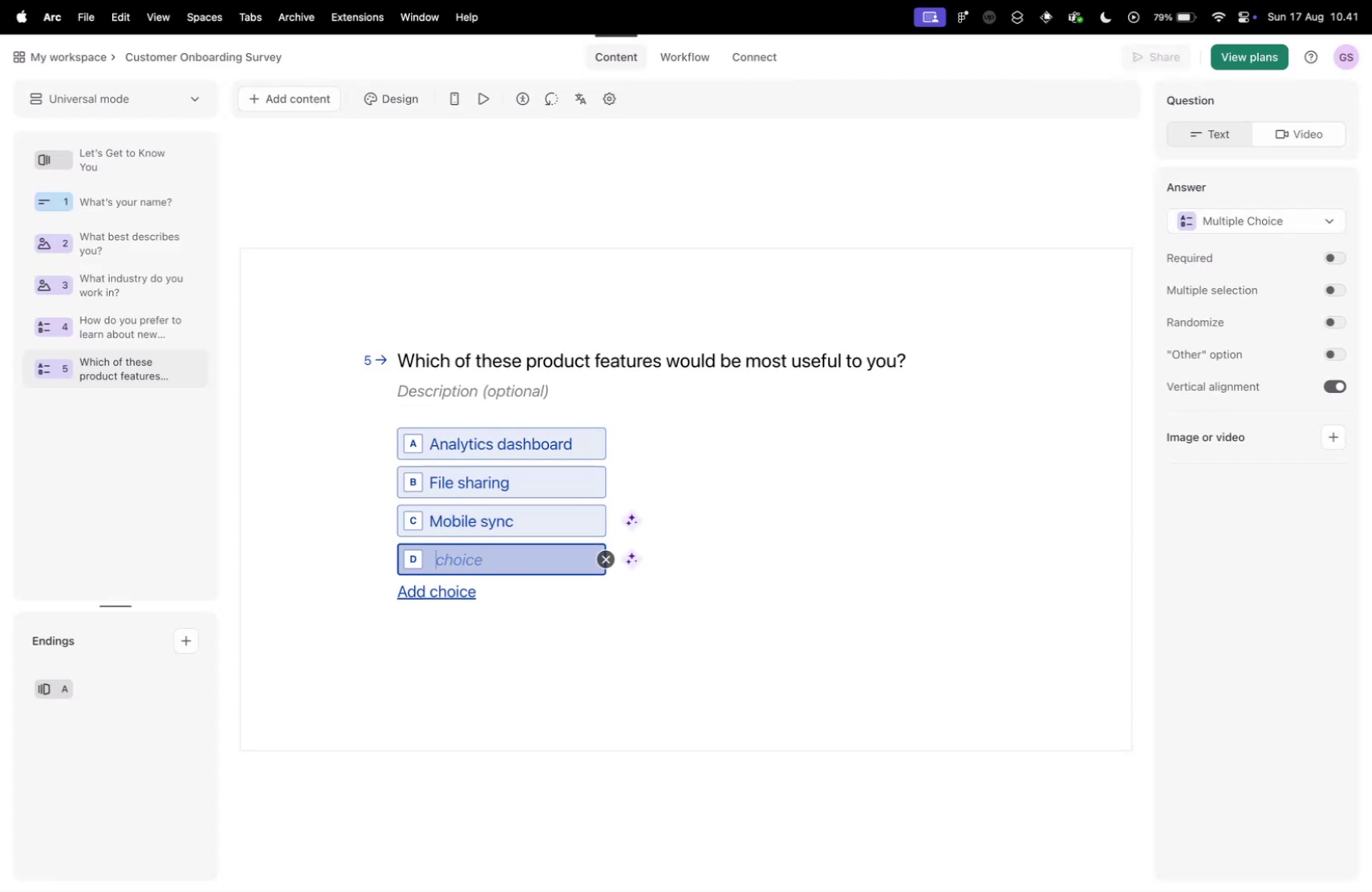 
type(Team chat)
 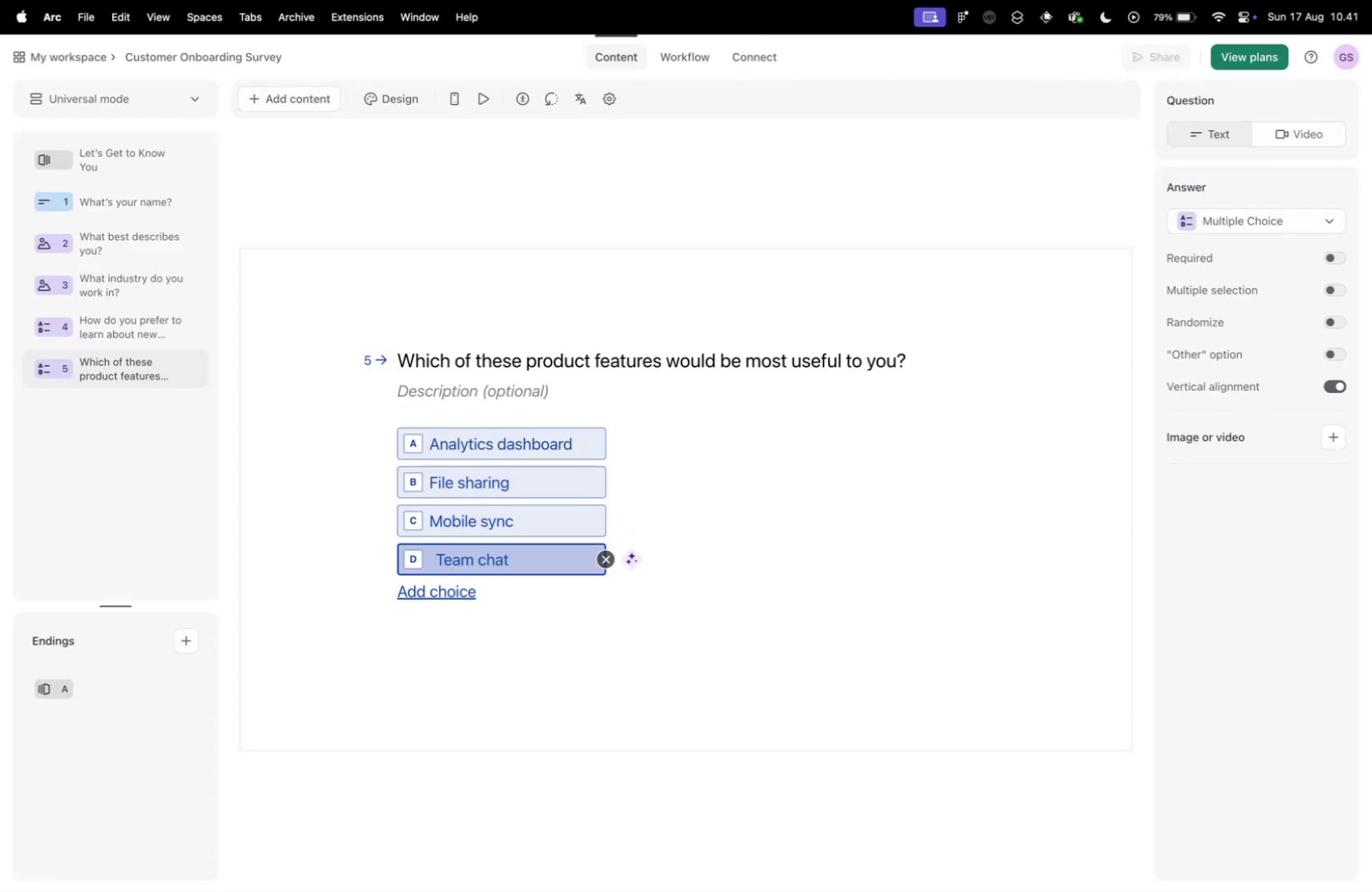 
key(Control+ControlLeft)
 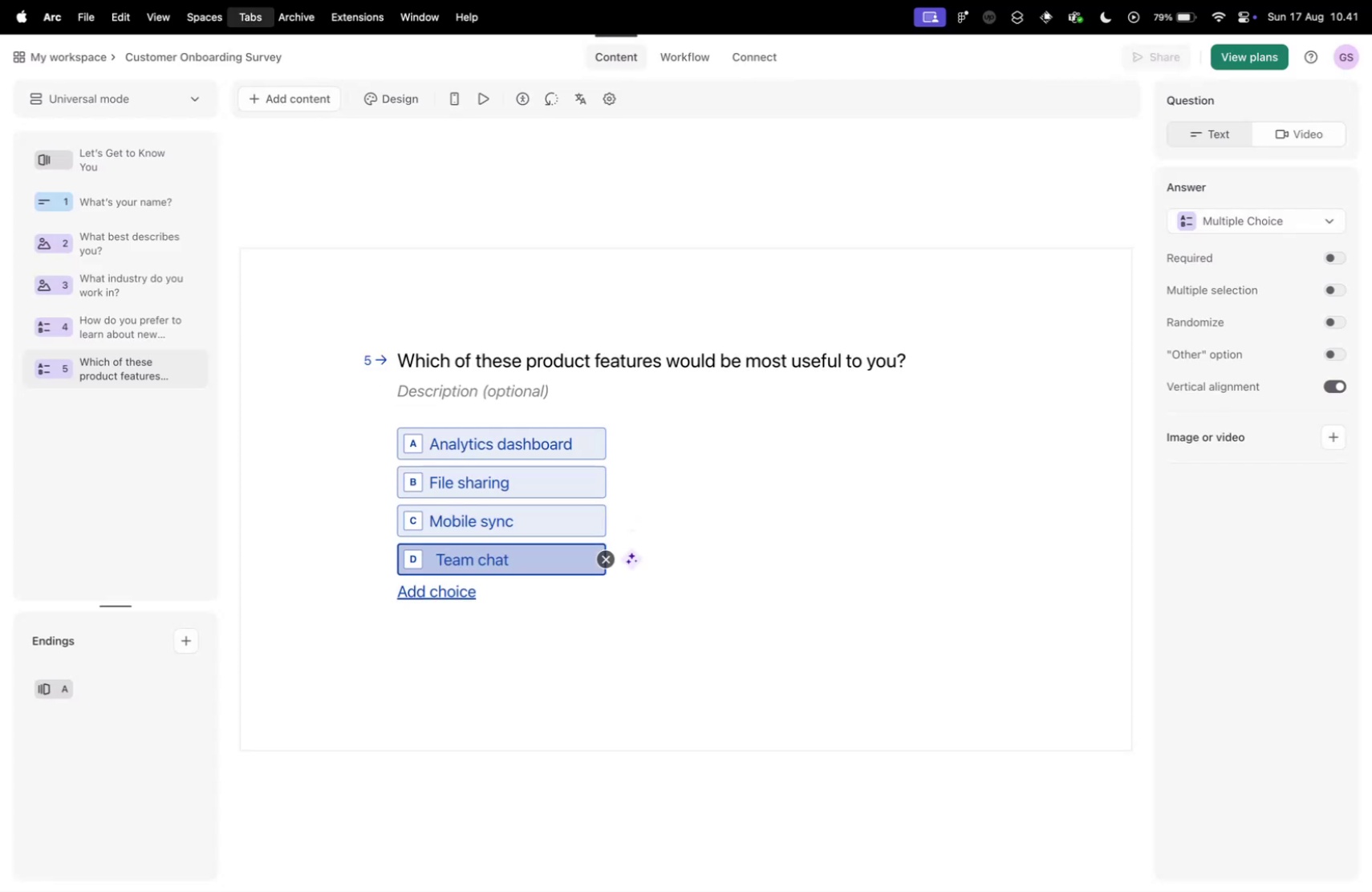 
key(Control+Tab)
 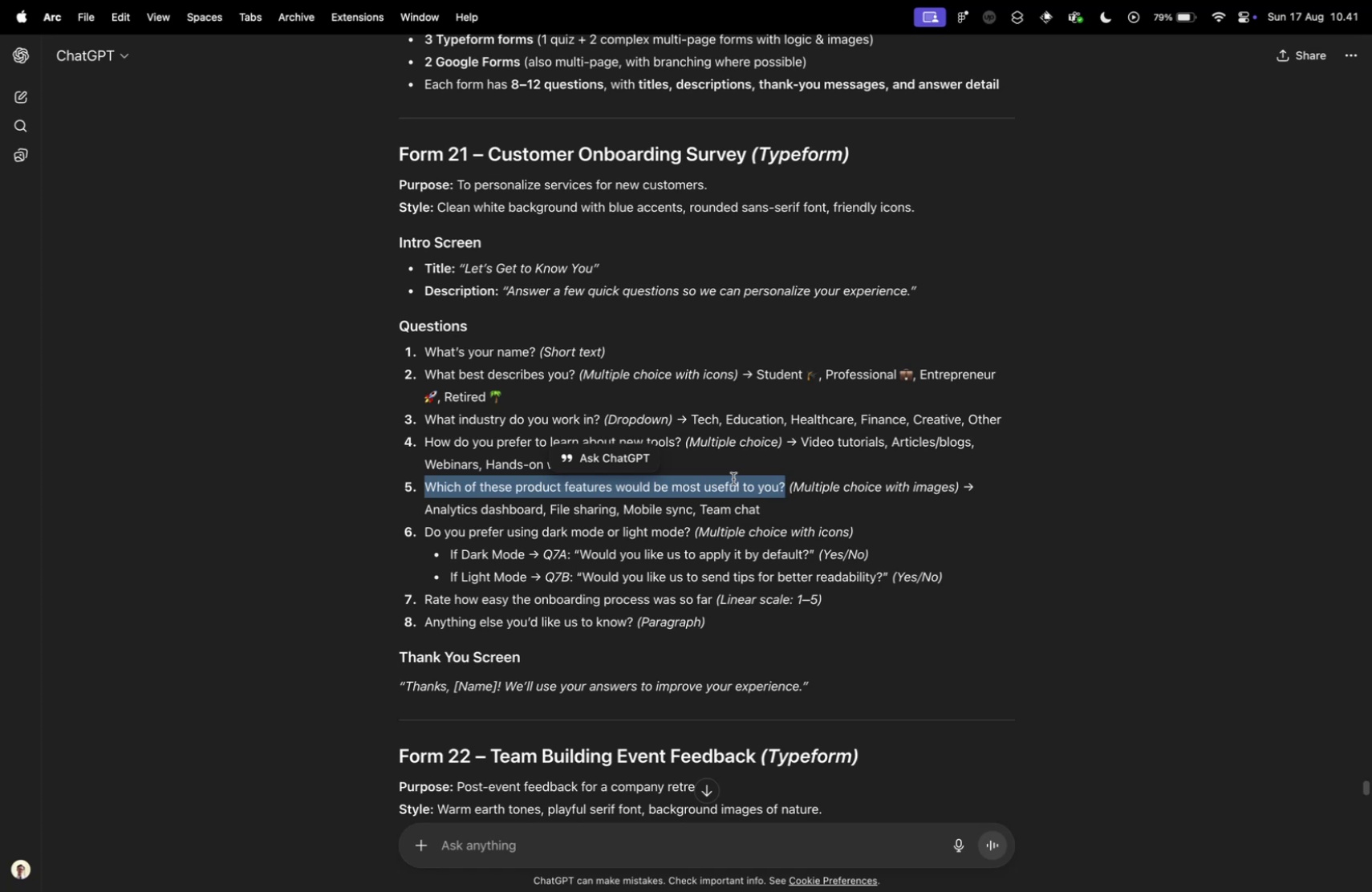 
wait(18.06)
 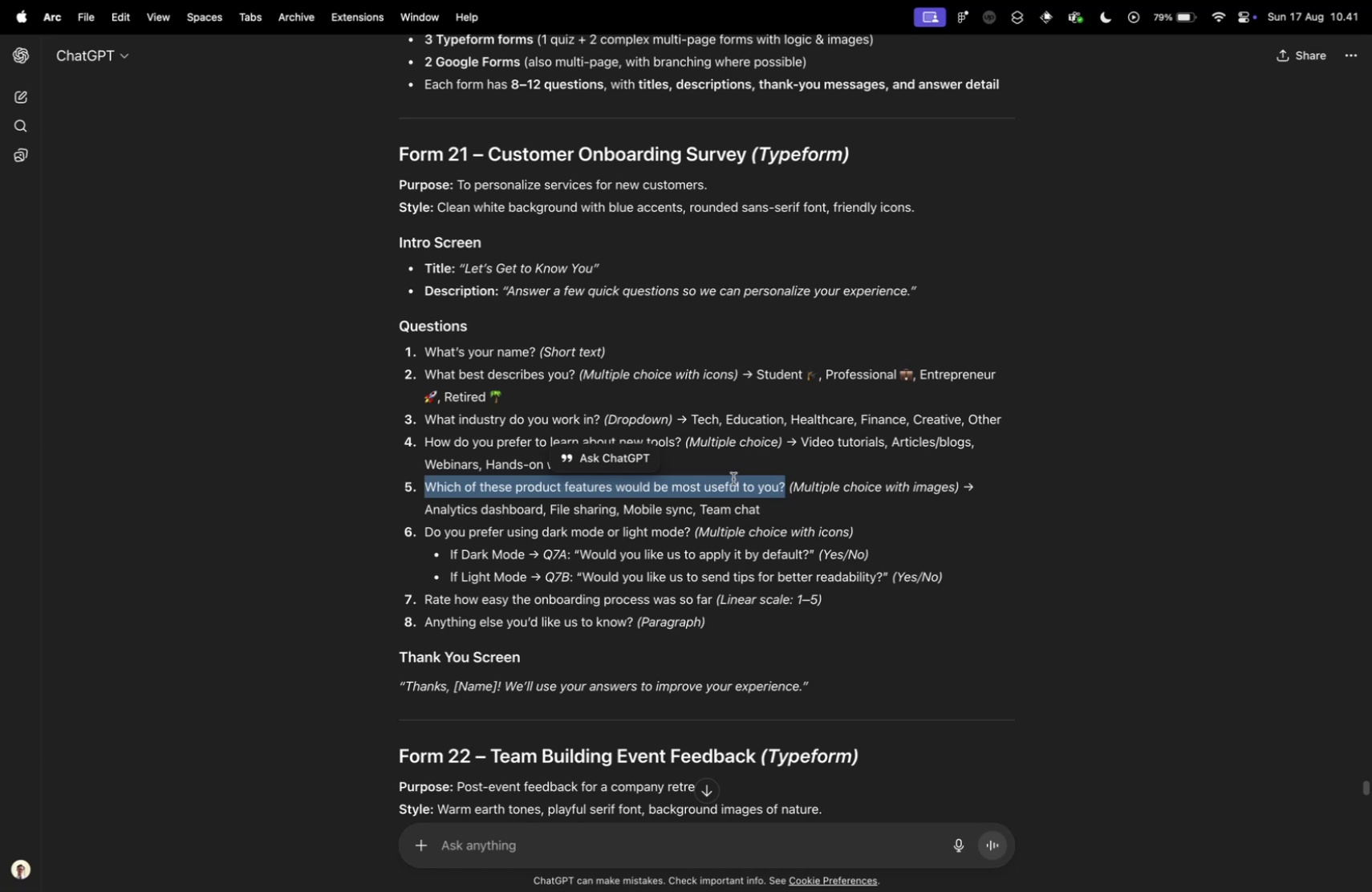 
left_click([660, 539])
 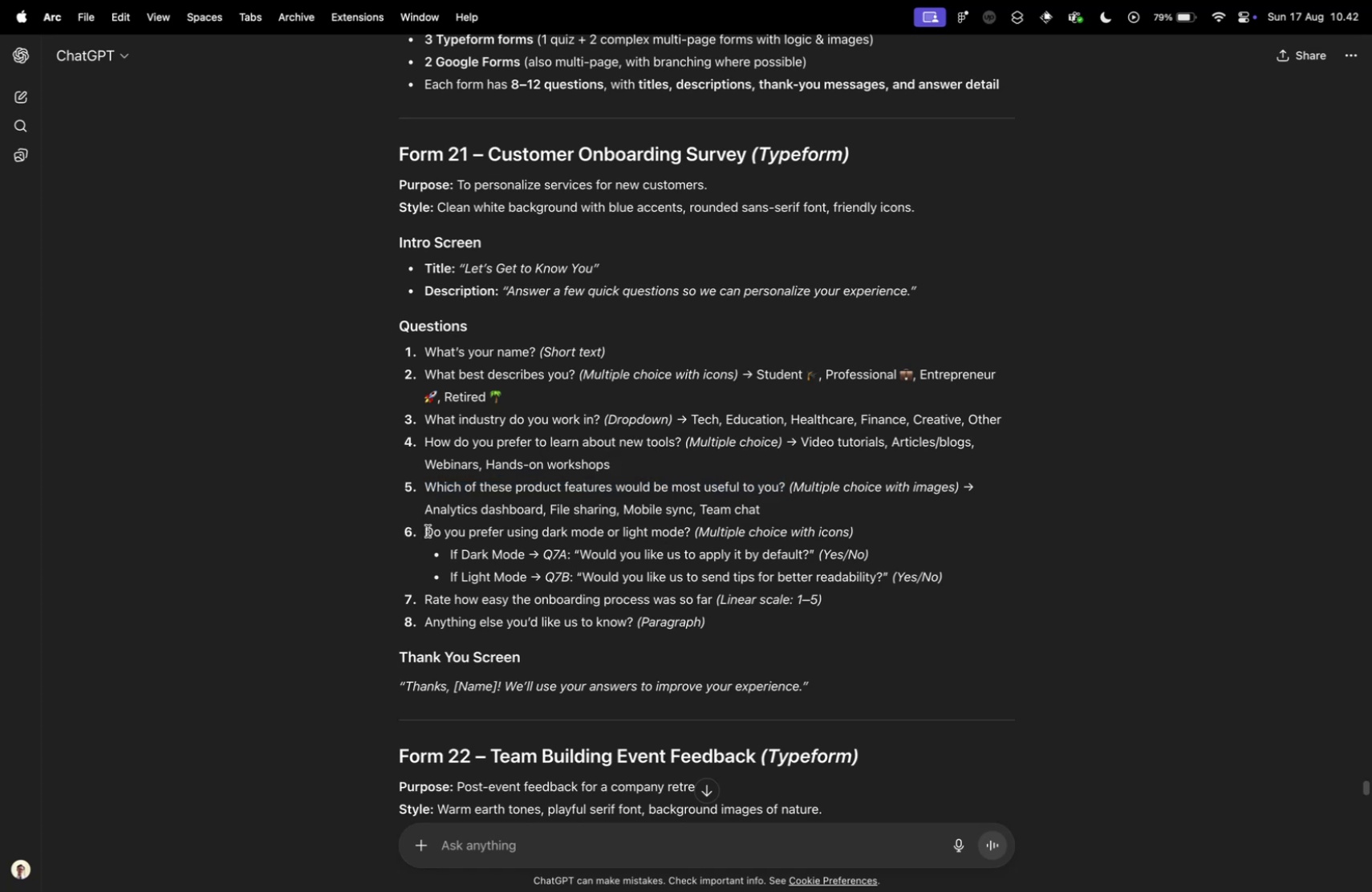 
left_click_drag(start_coordinate=[424, 531], to_coordinate=[688, 536])
 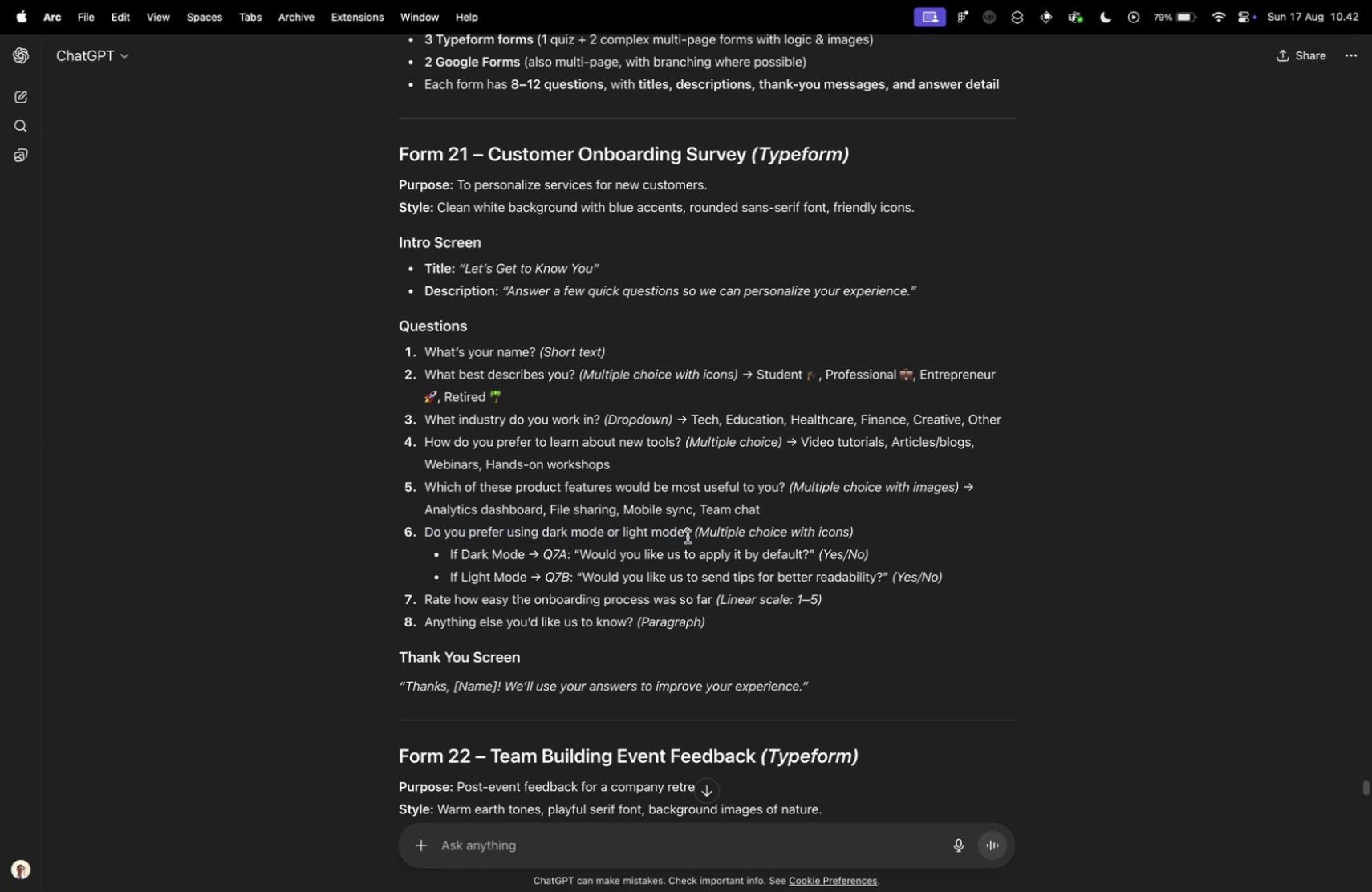 
left_click([688, 536])
 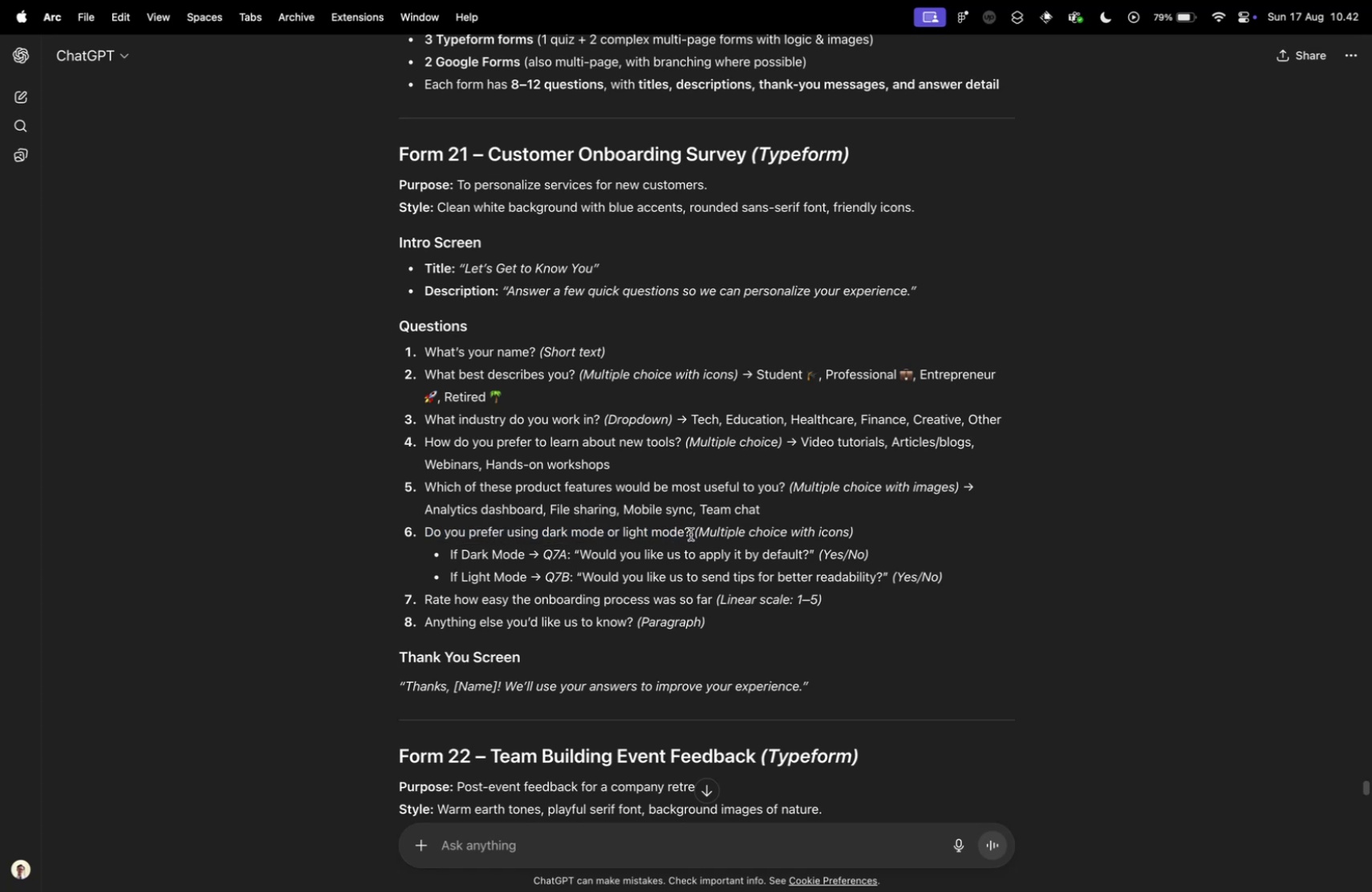 
left_click_drag(start_coordinate=[691, 533], to_coordinate=[412, 529])
 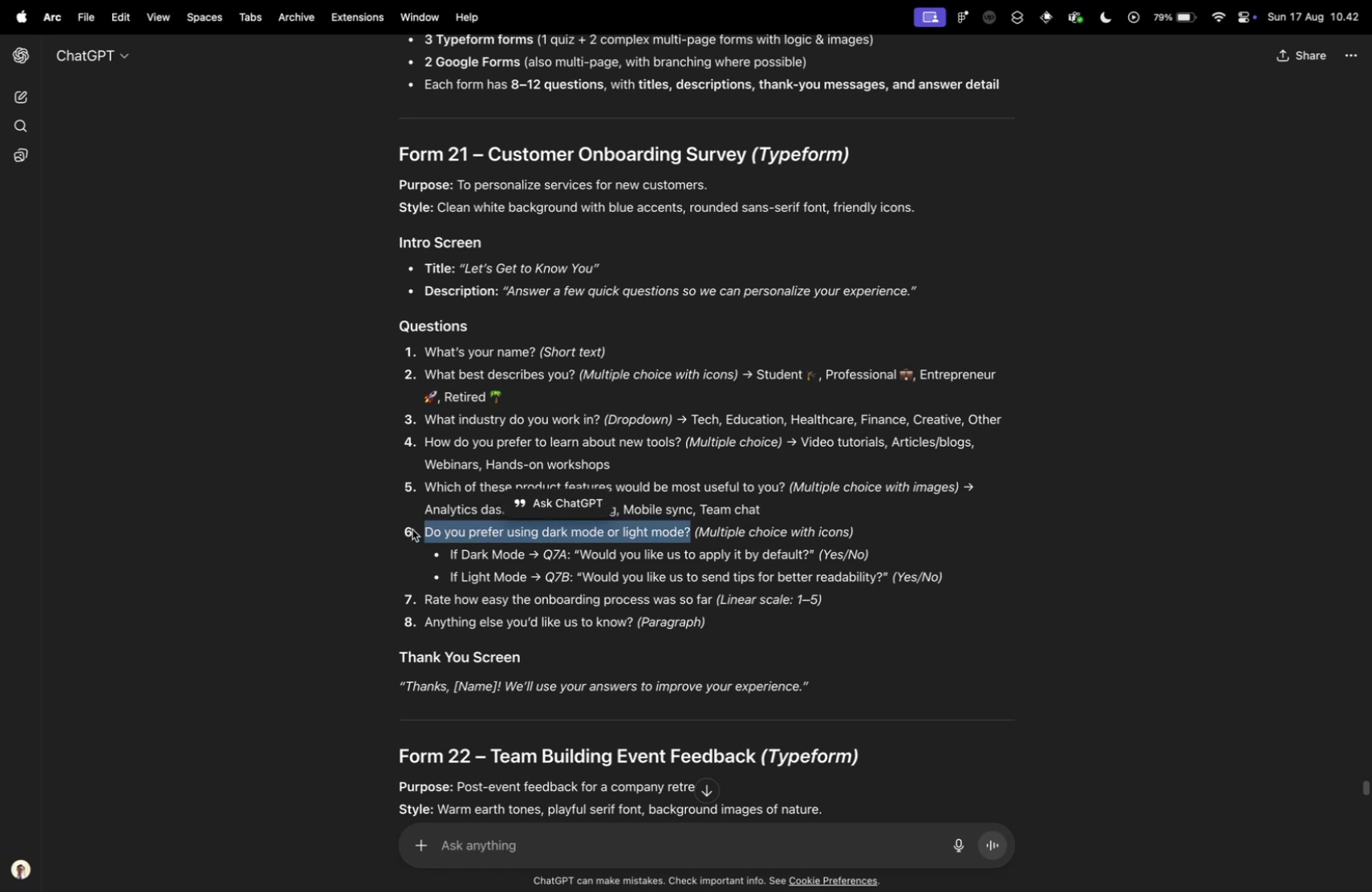 
key(Meta+C)
 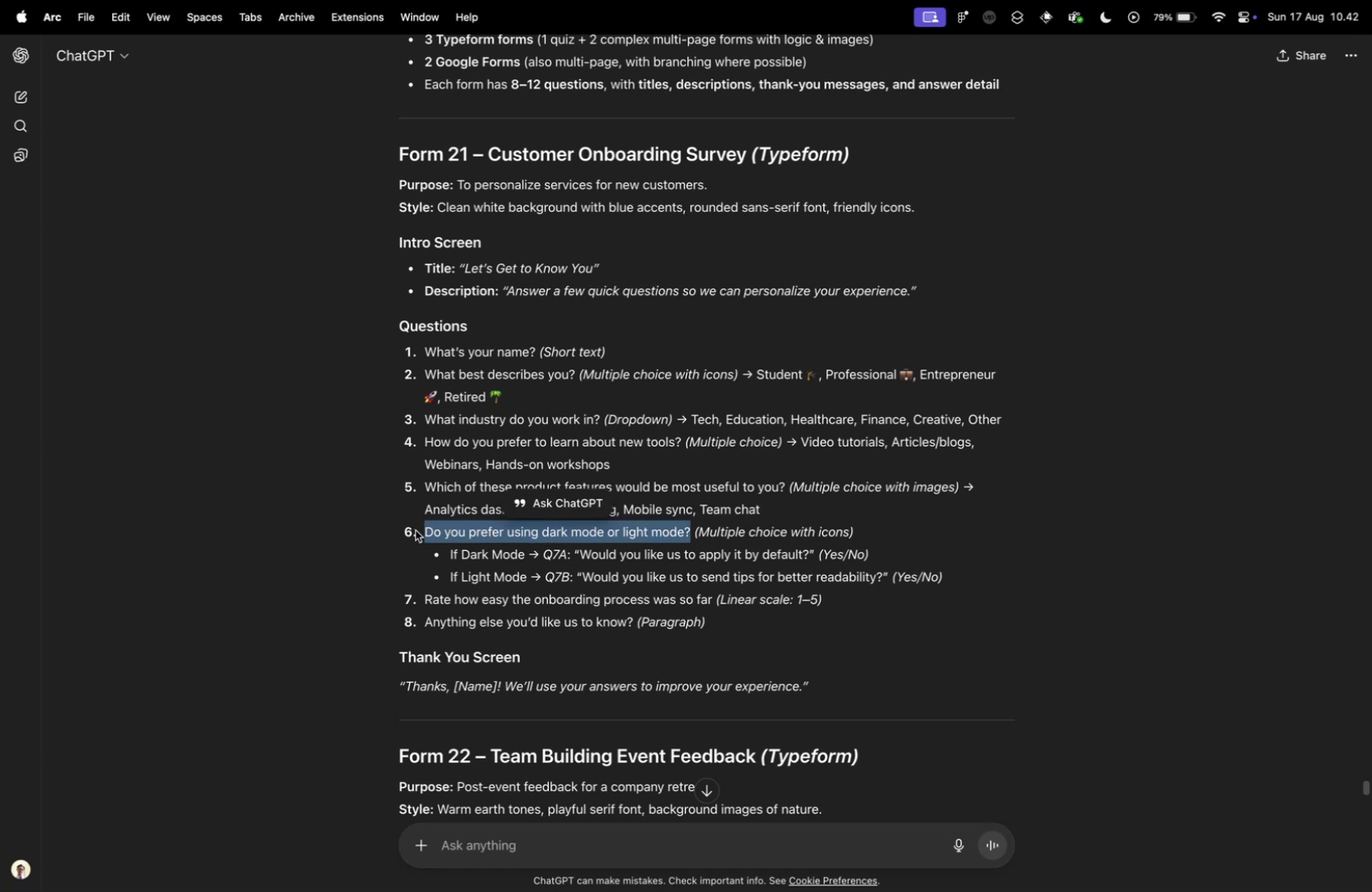 
key(Control+ControlLeft)
 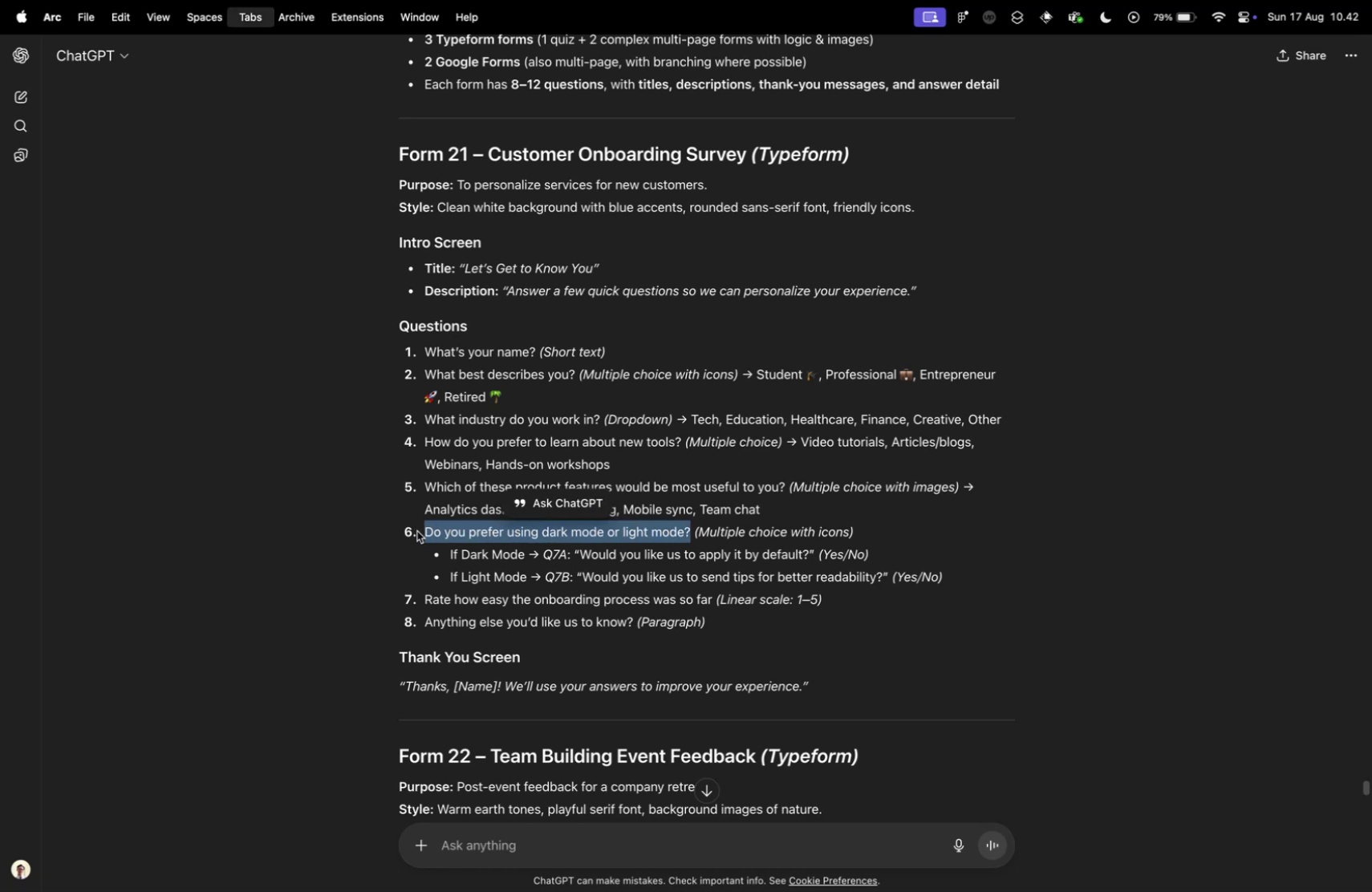 
key(Control+Tab)
 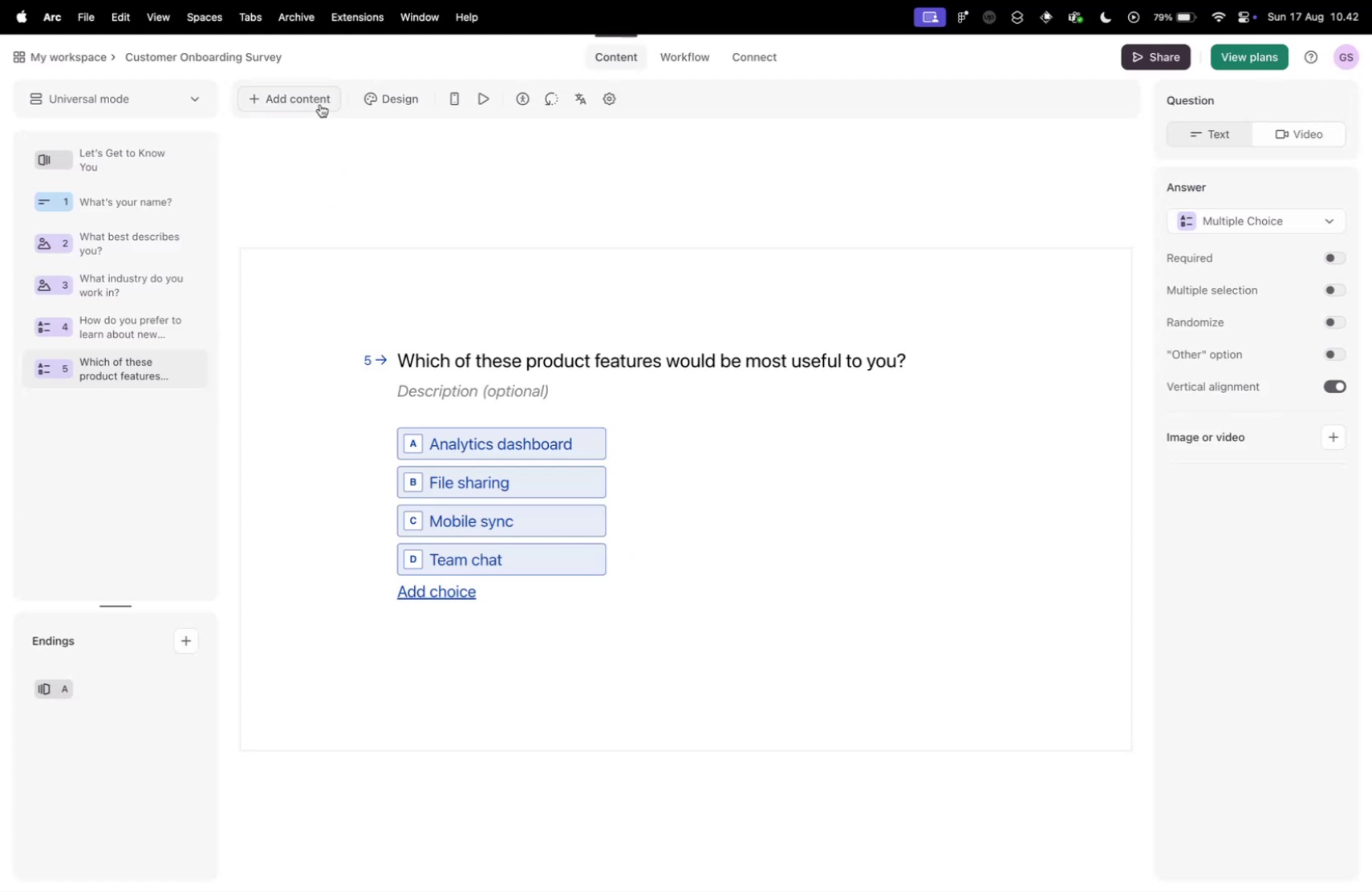 
left_click([311, 105])
 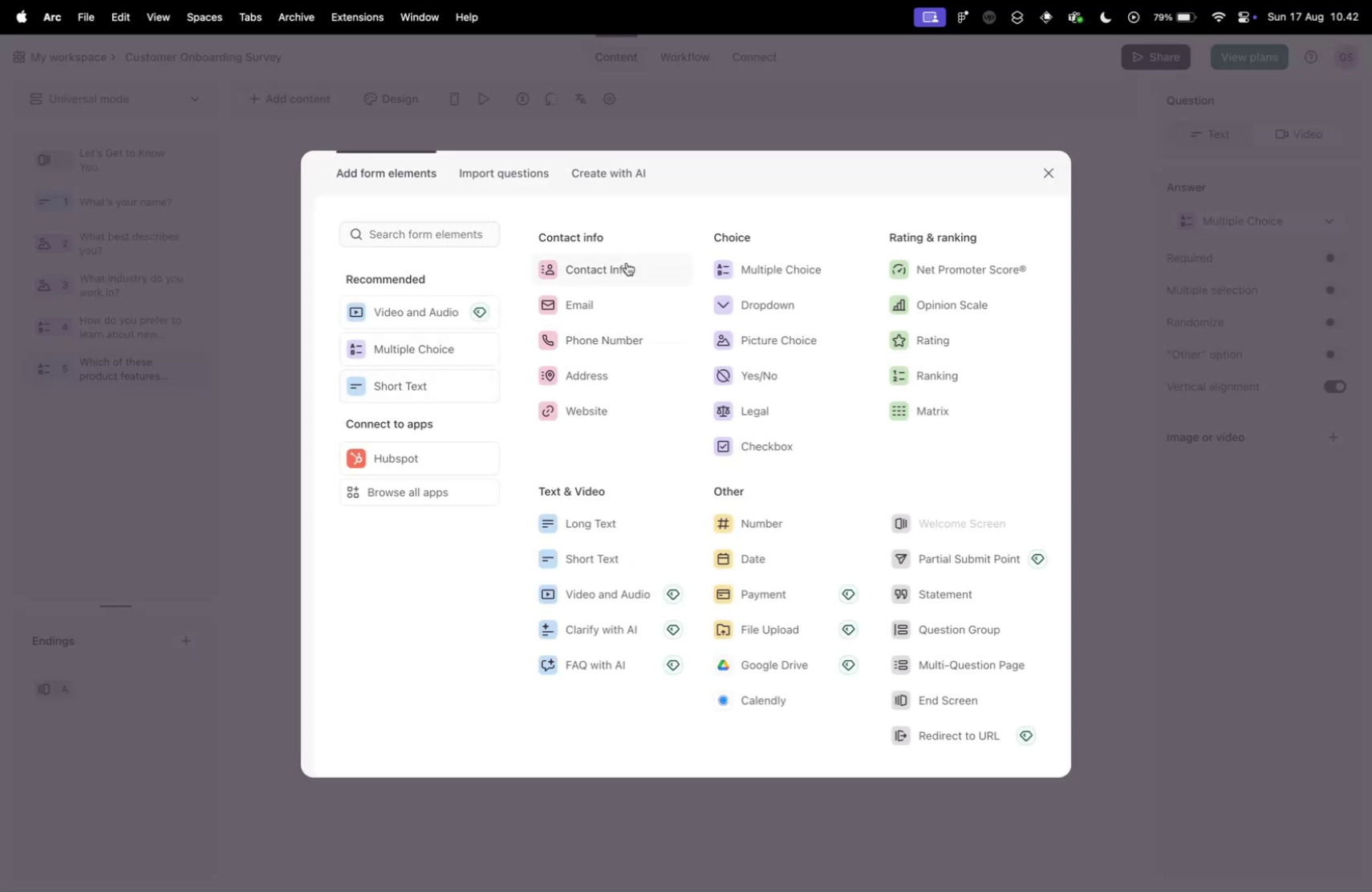 
key(Control+ControlLeft)
 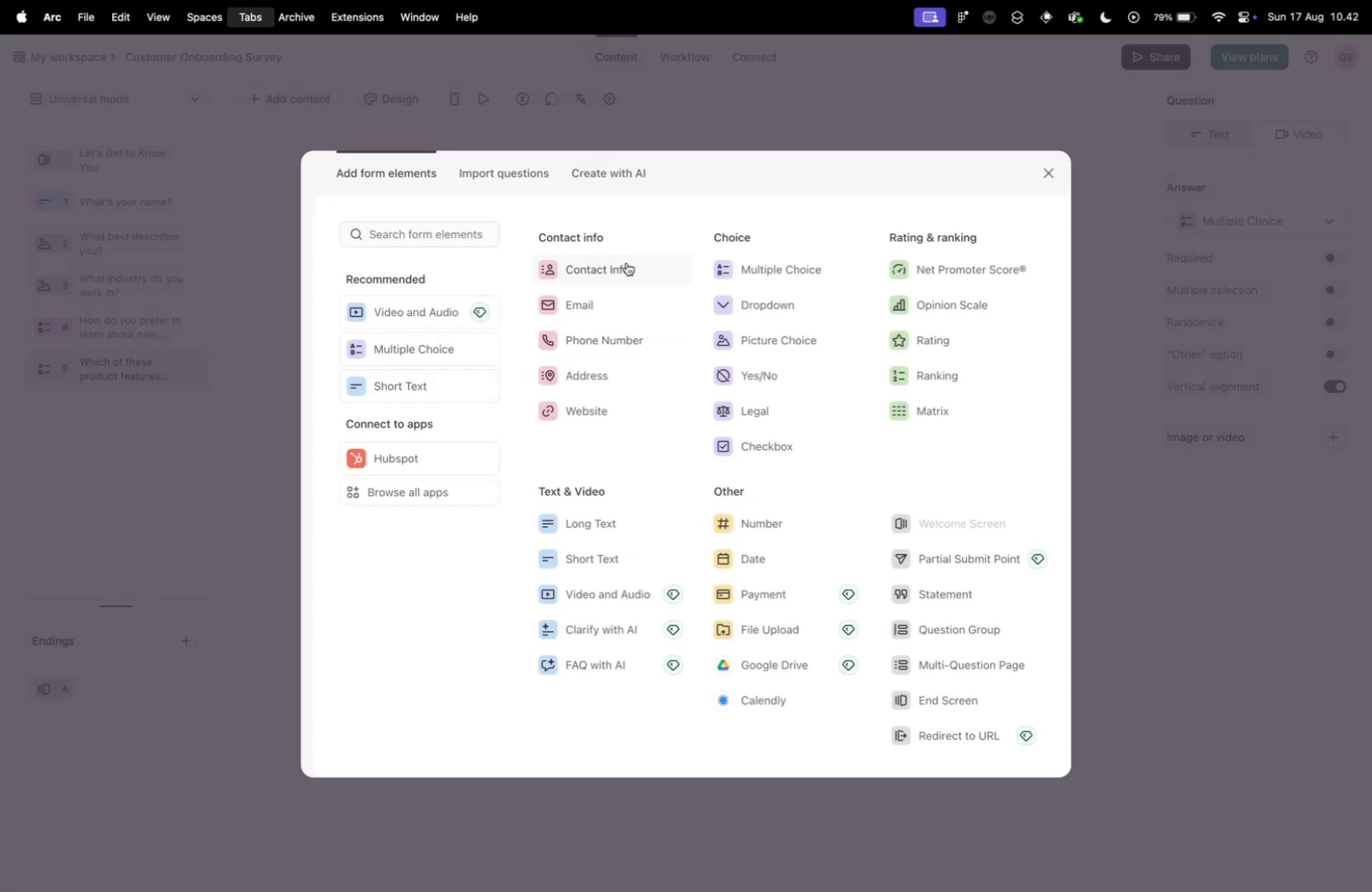 
key(Control+Tab)
 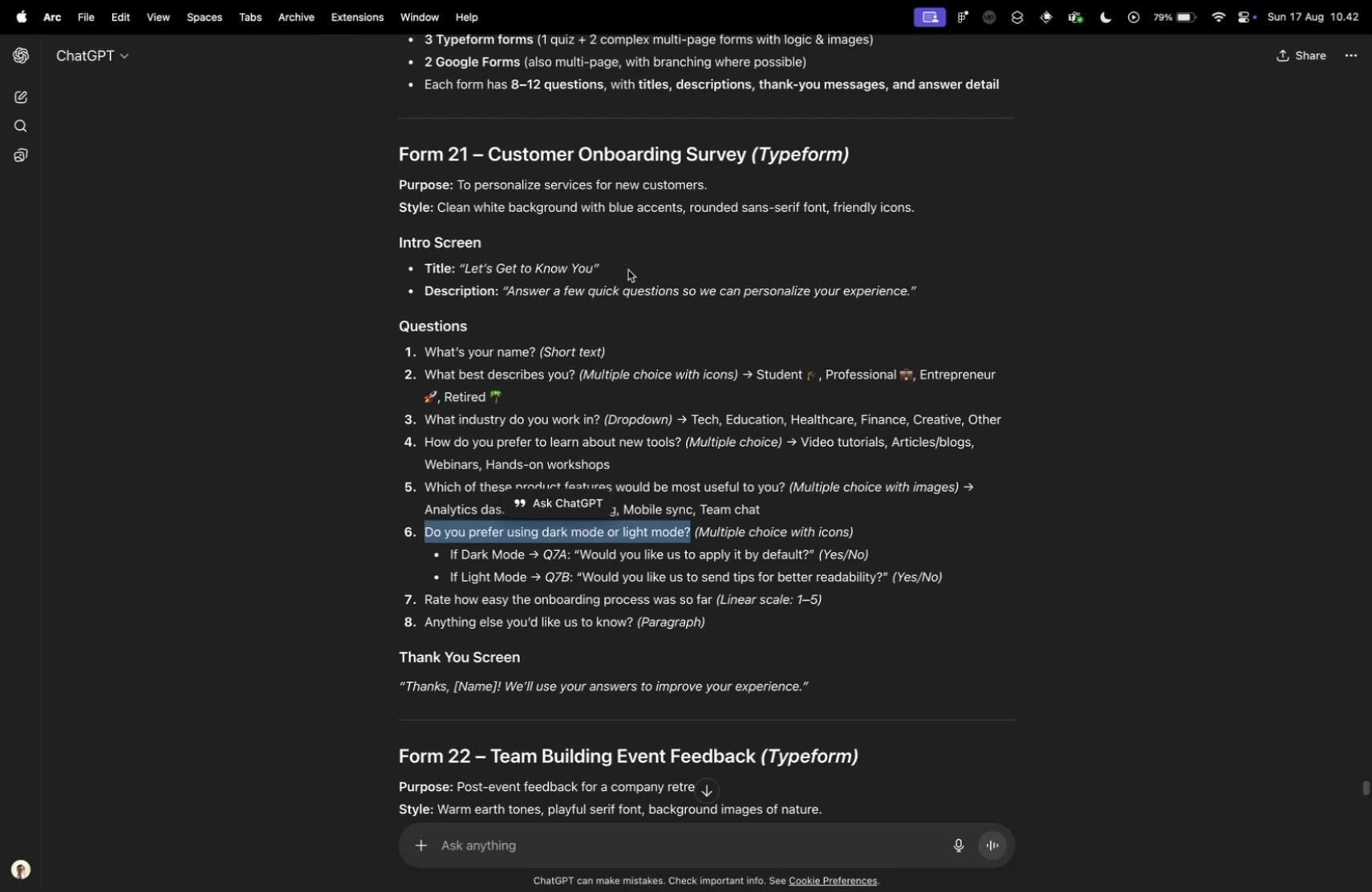 
key(Control+ControlLeft)
 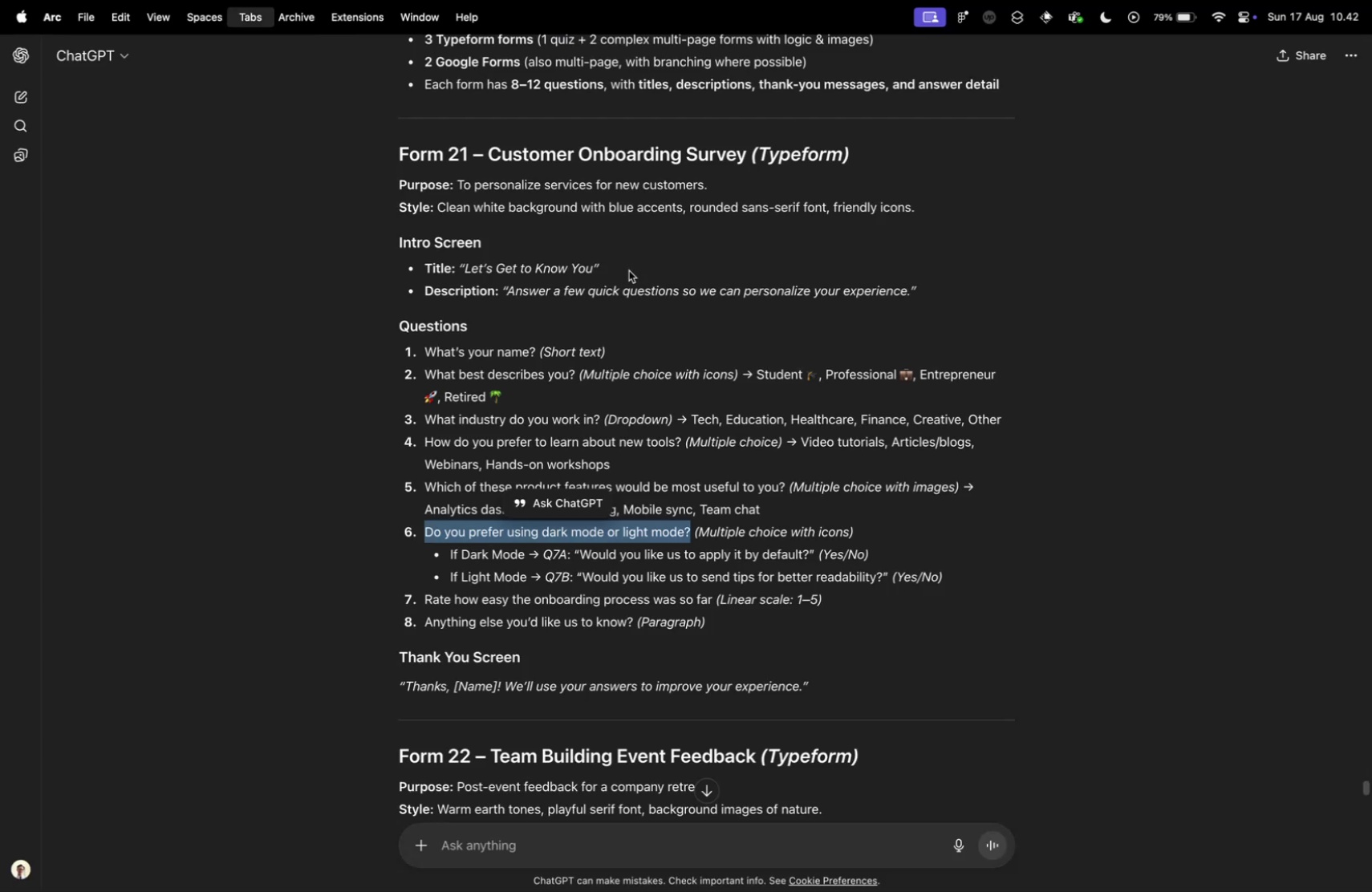 
key(Control+Tab)
 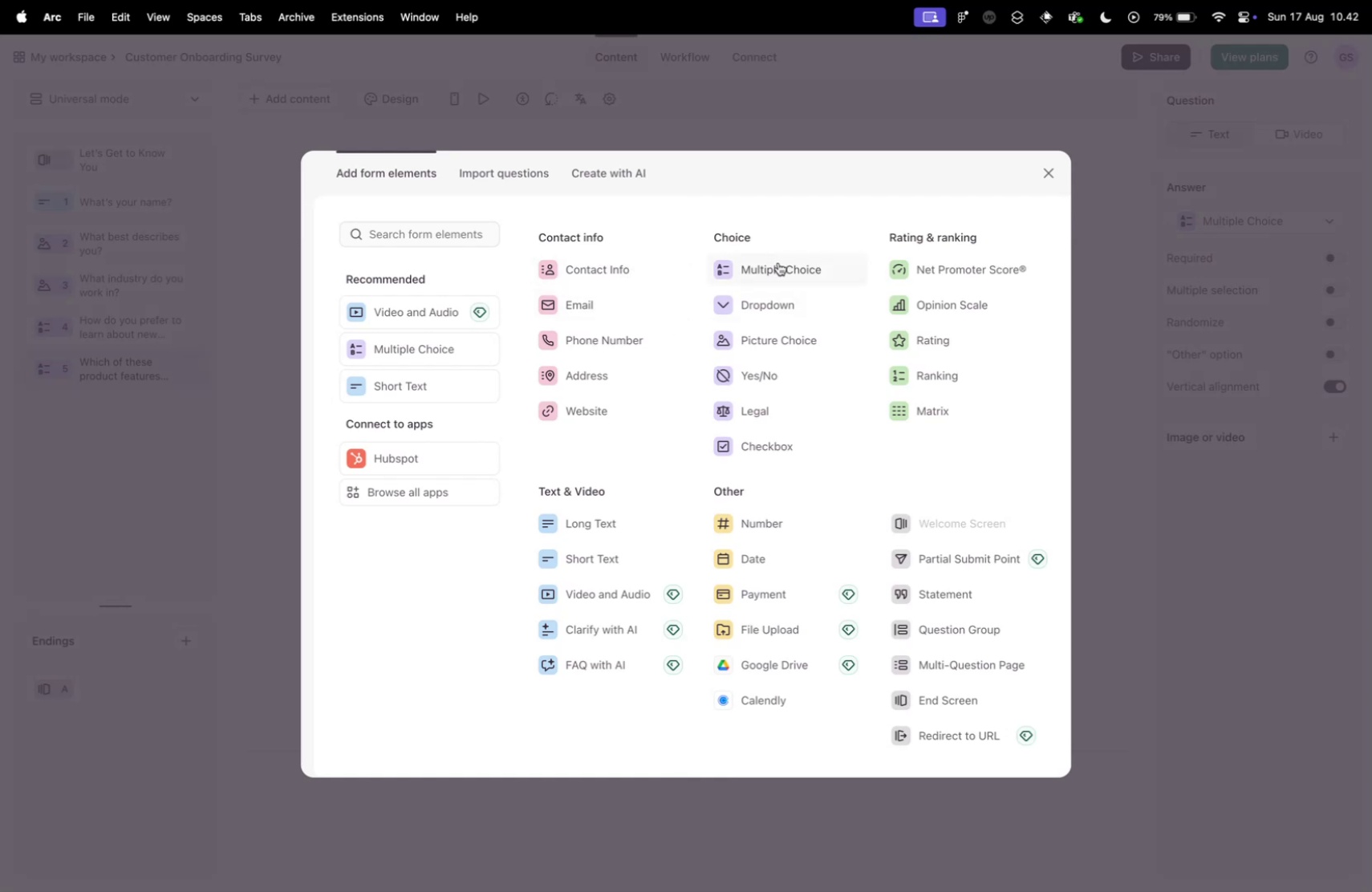 
left_click([769, 267])
 